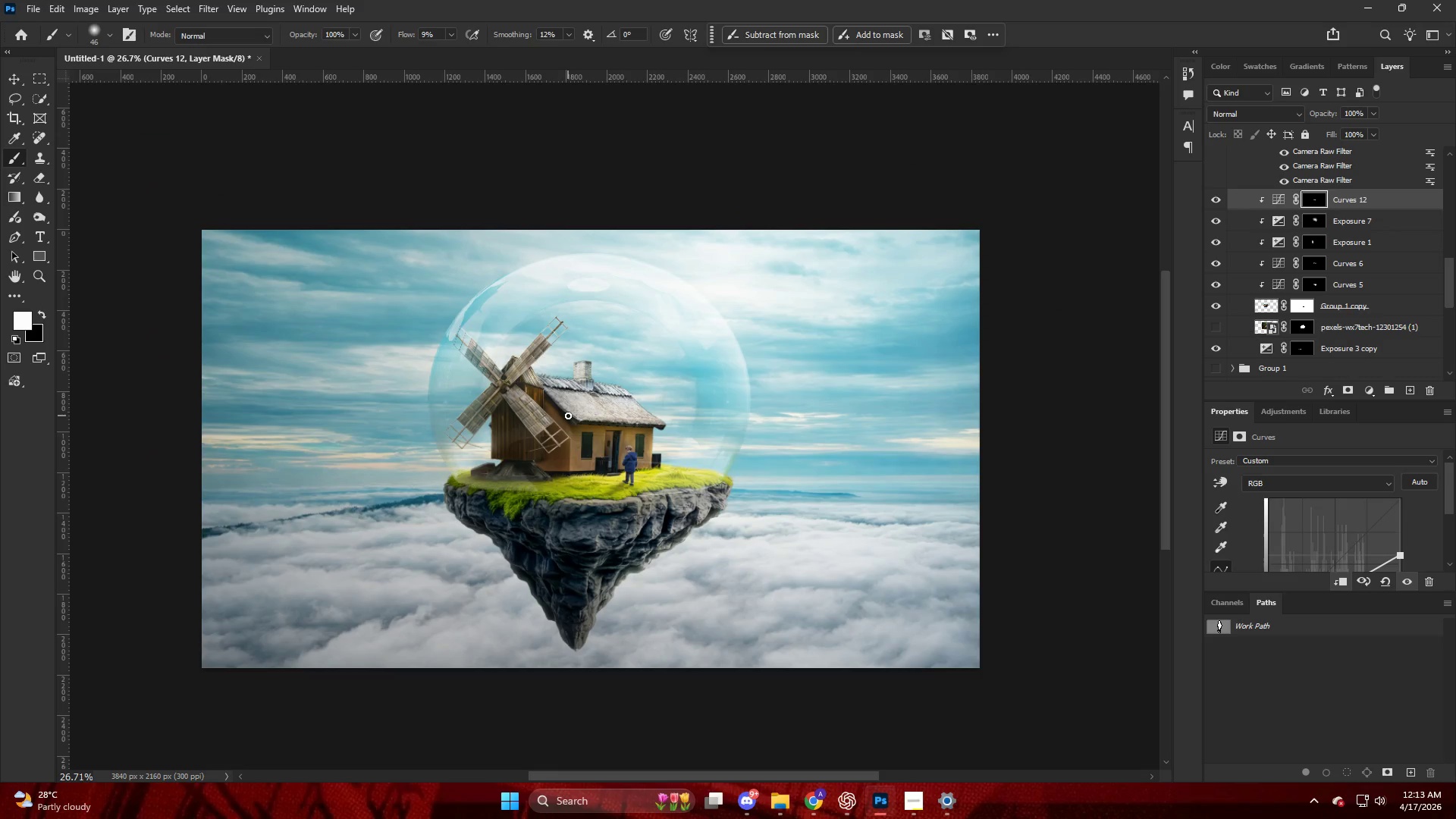 
wait(5.04)
 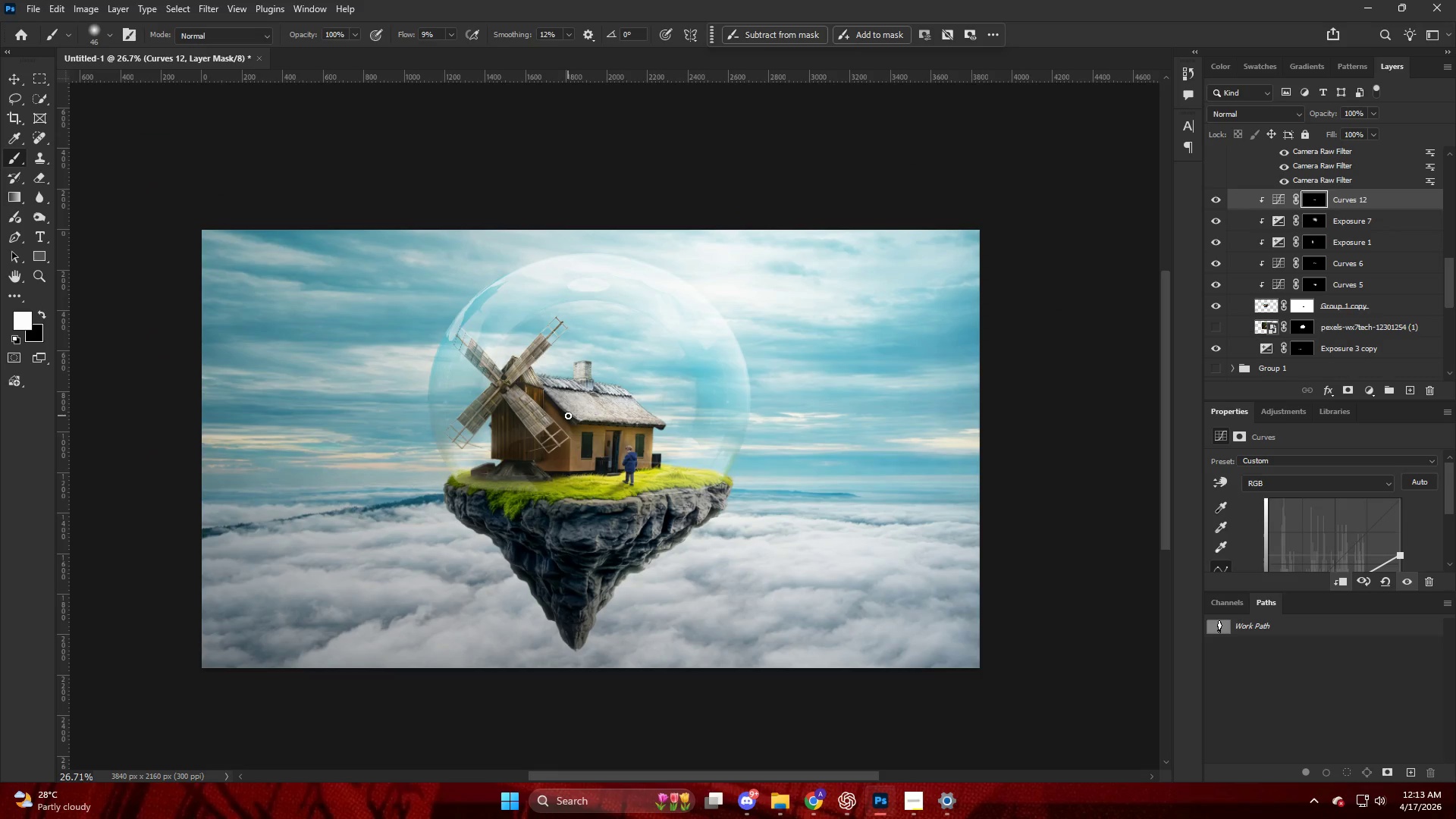 
hold_key(key=AltLeft, duration=1.28)
 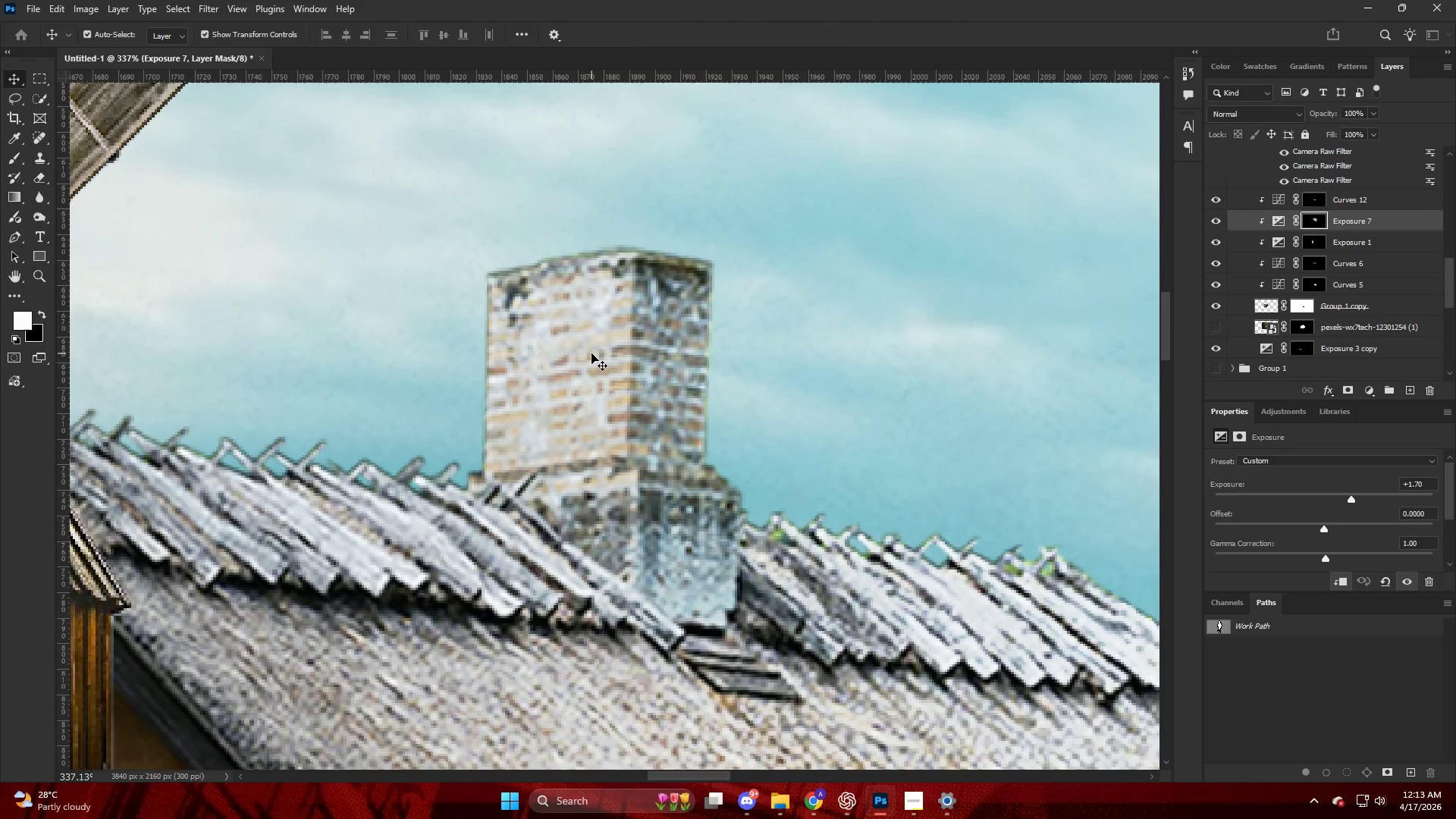 
key(V)
 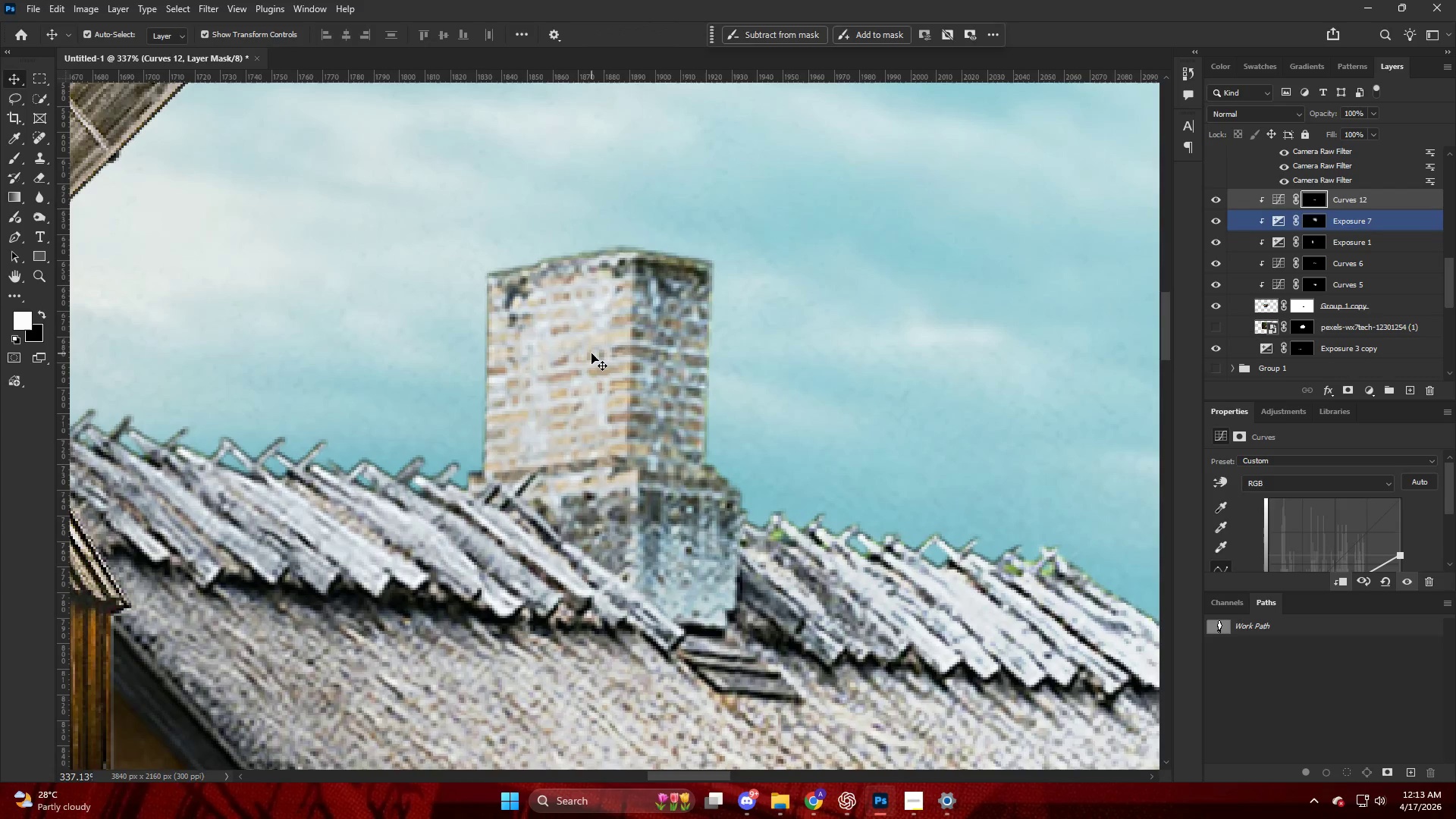 
left_click([592, 353])
 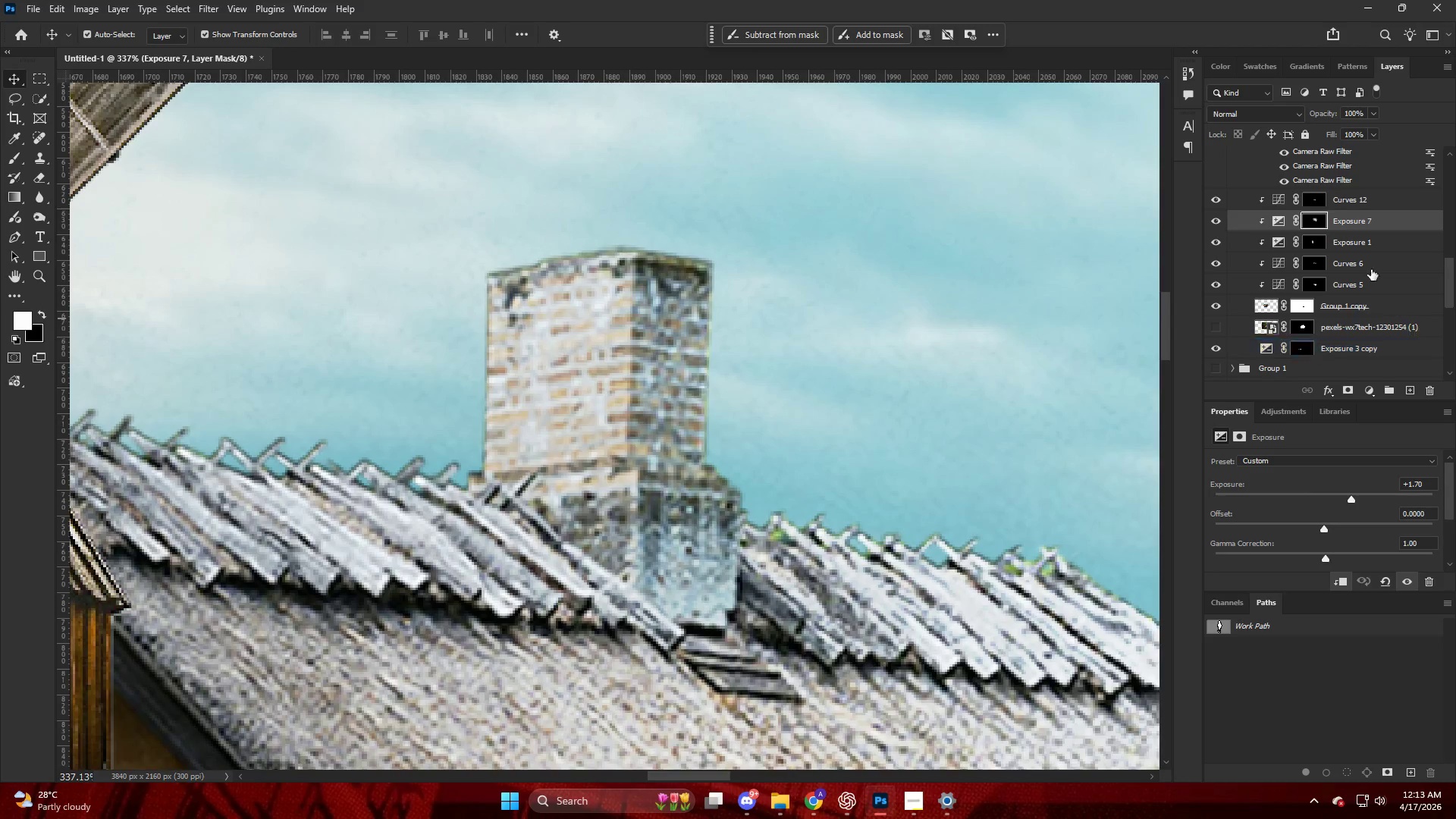 
scroll: coordinate [593, 354], scroll_direction: up, amount: 28.0
 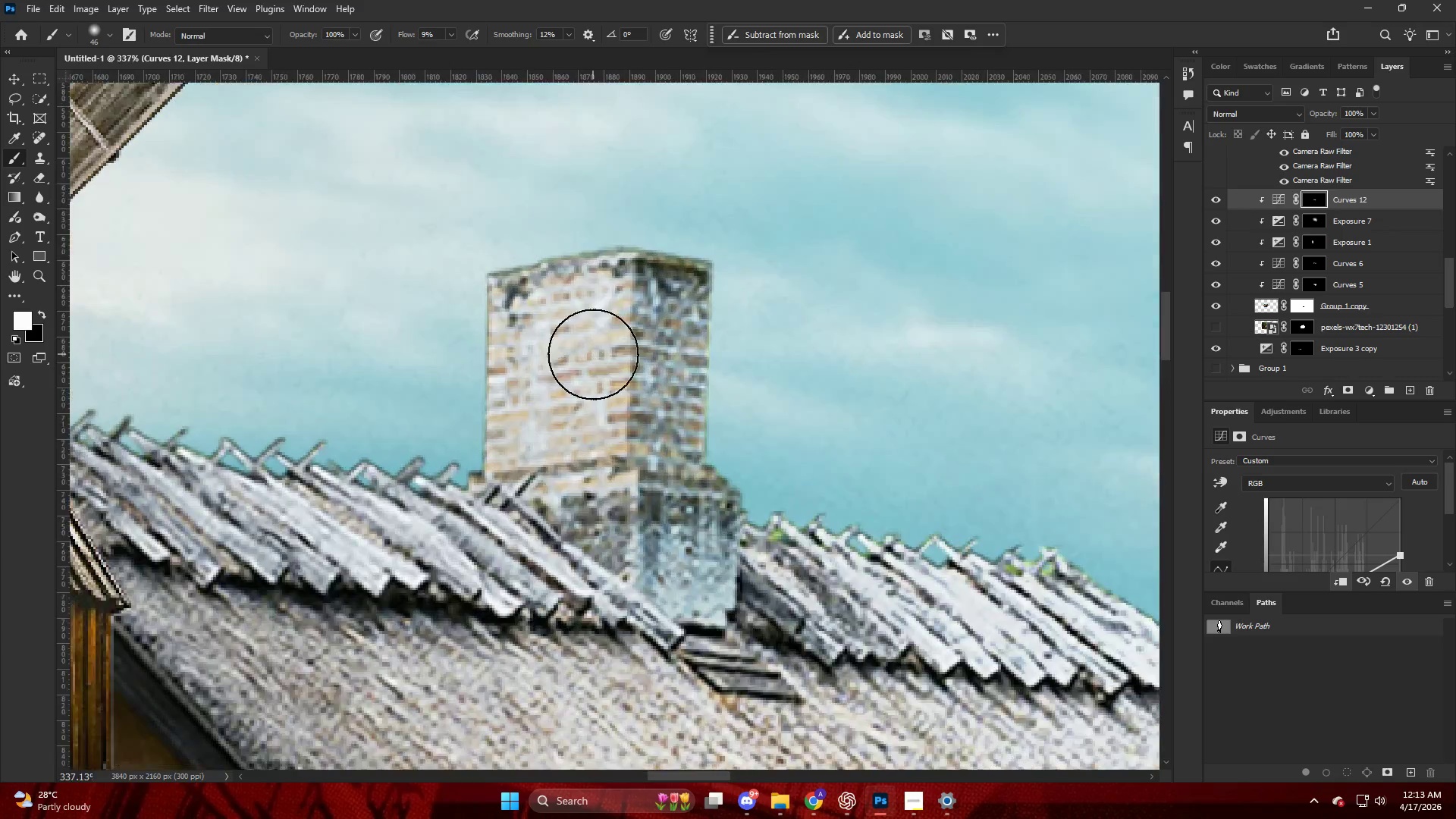 
left_click([1333, 206])
 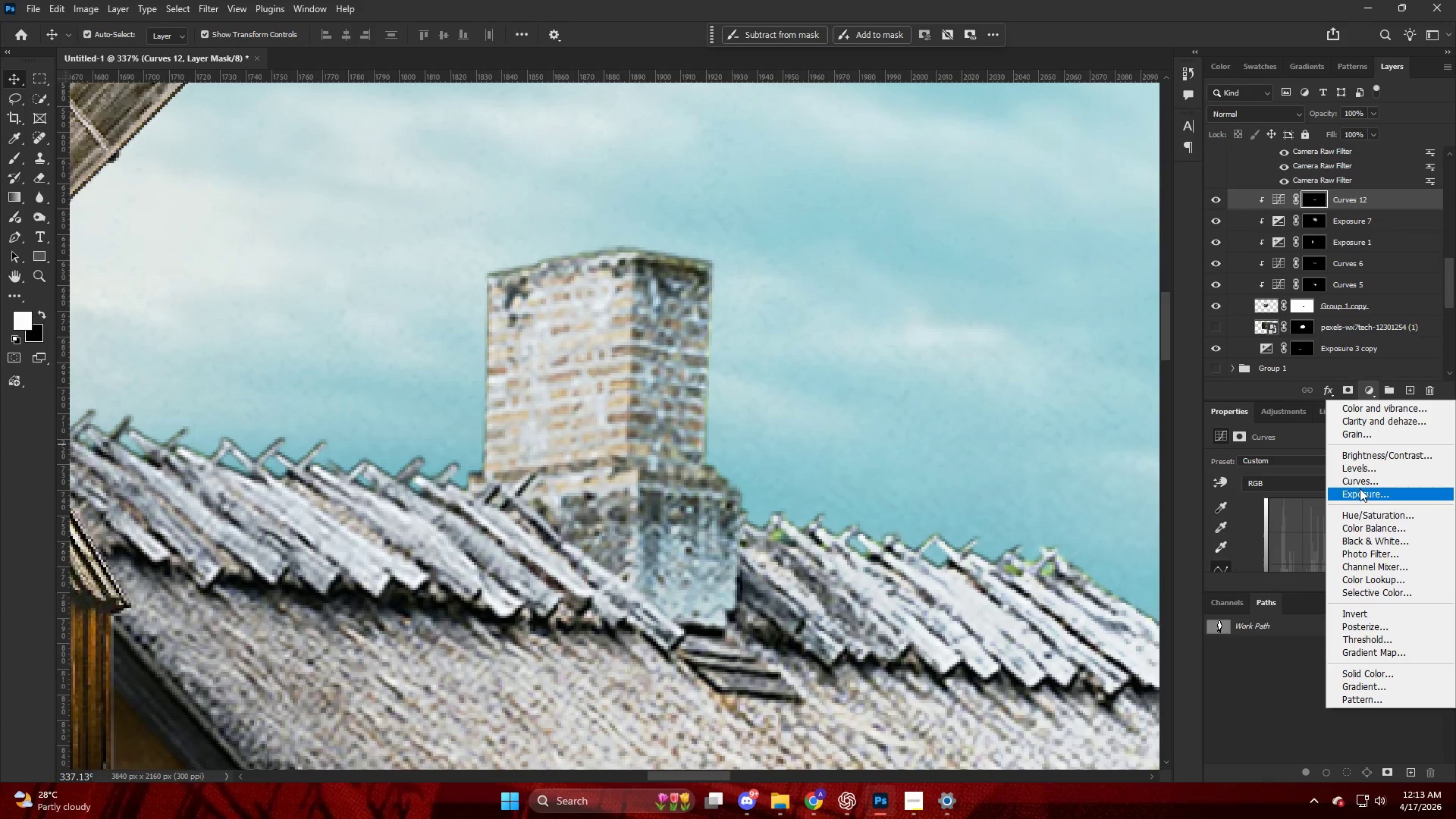 
hold_key(key=AltLeft, duration=0.69)
left_click([1369, 211])
 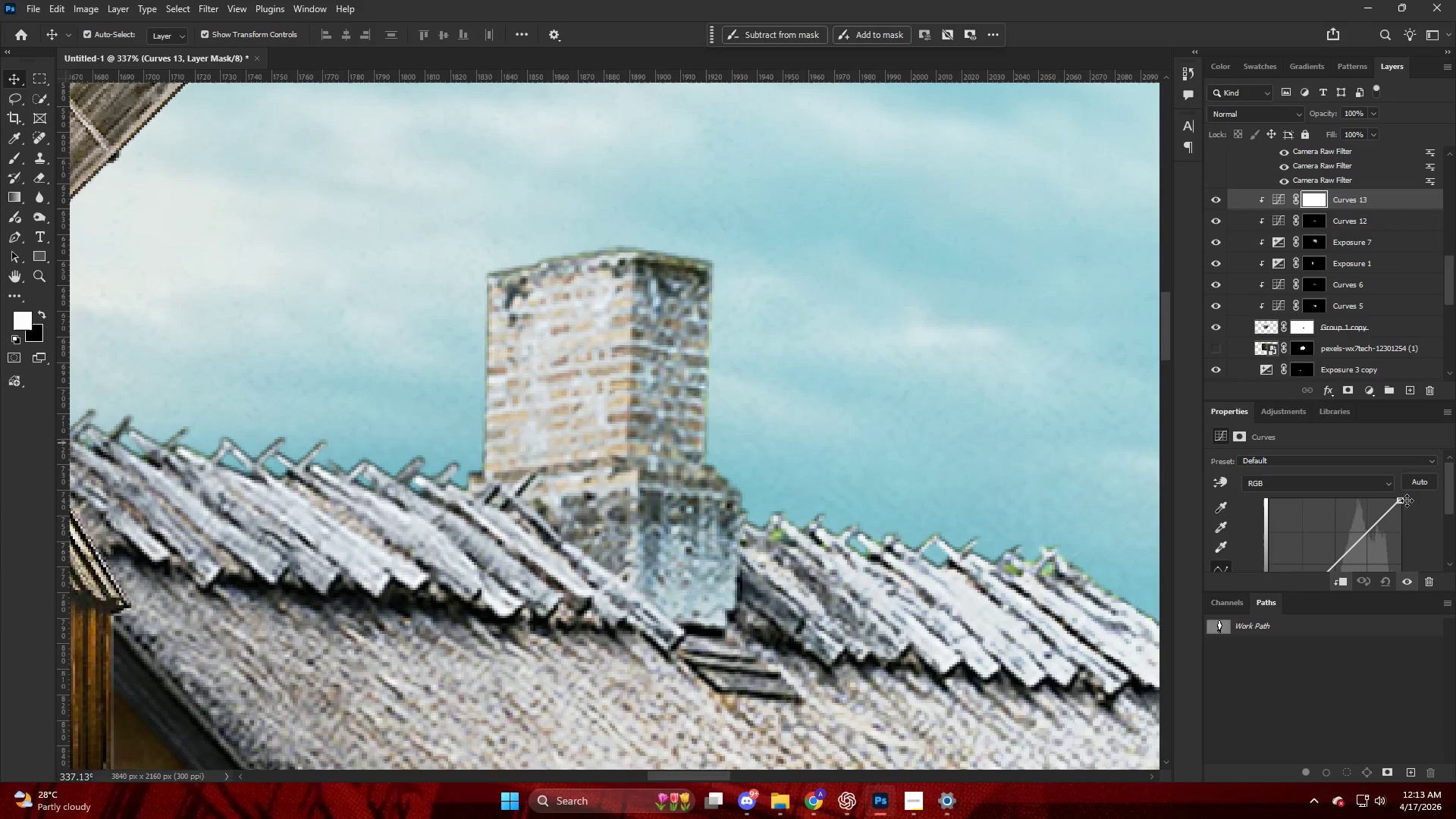 
left_click_drag(start_coordinate=[1403, 498], to_coordinate=[1425, 577])
 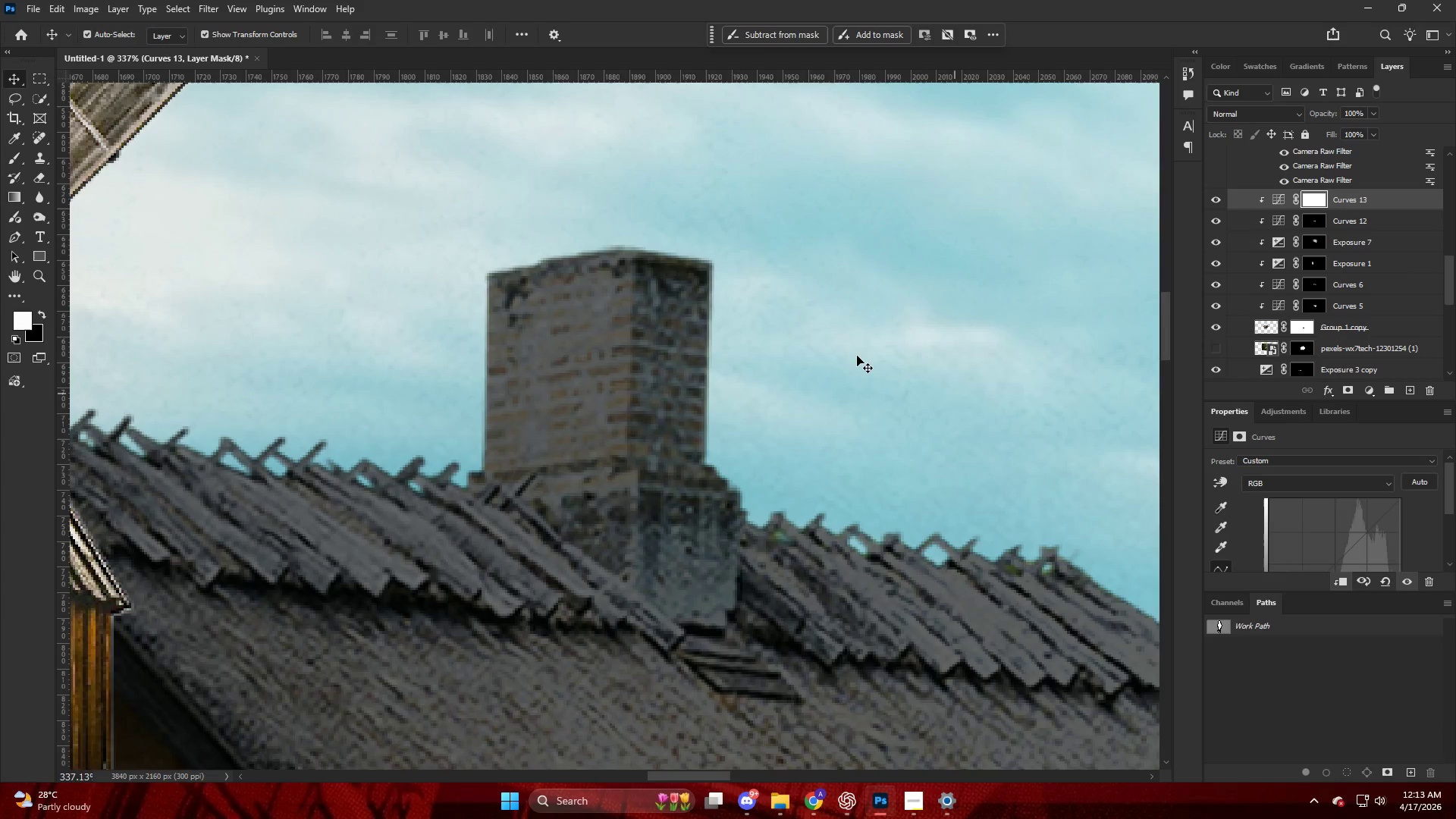 
key(Control+I)
 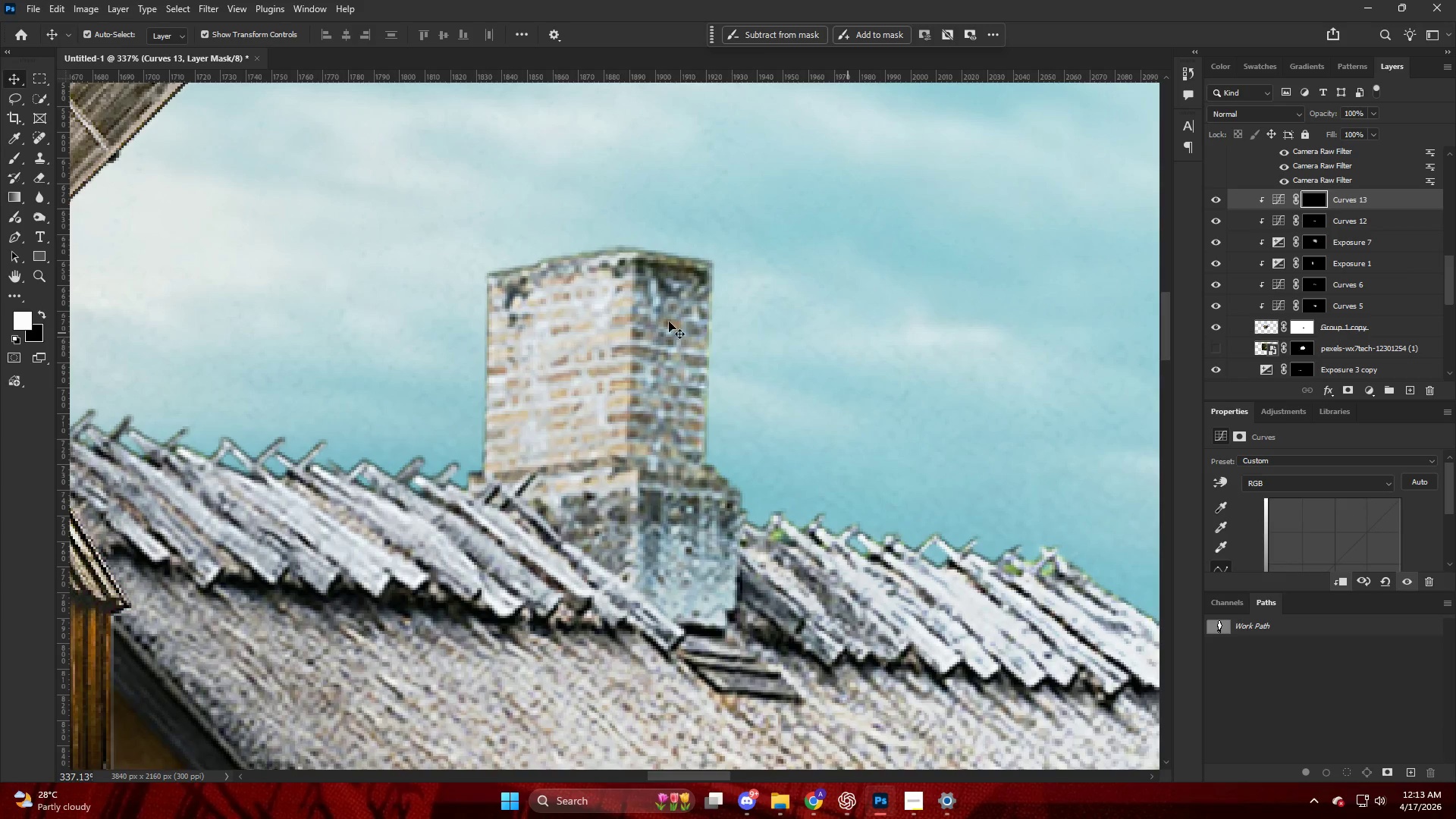 
key(Alt+AltLeft)
 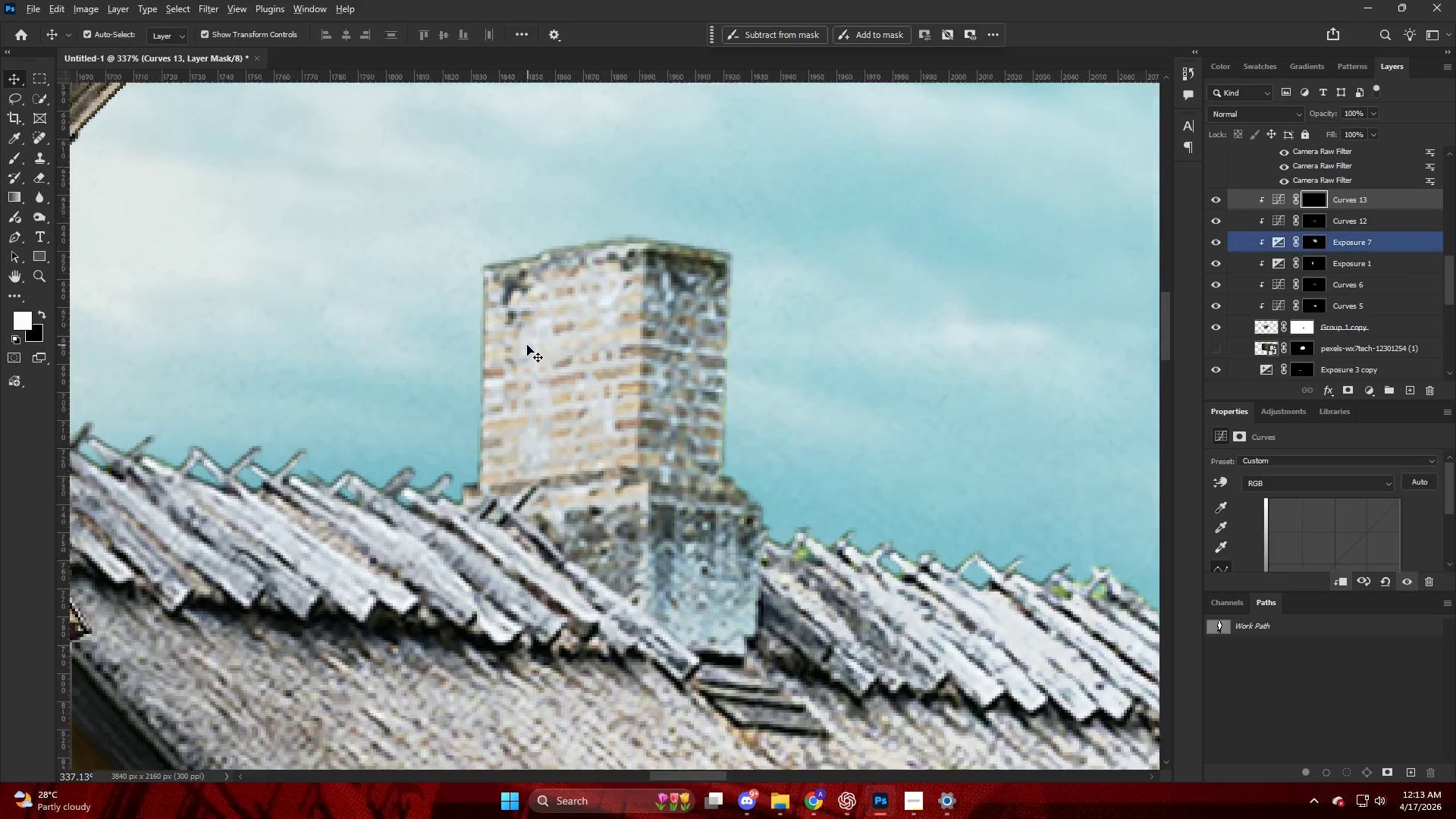 
key(B)
 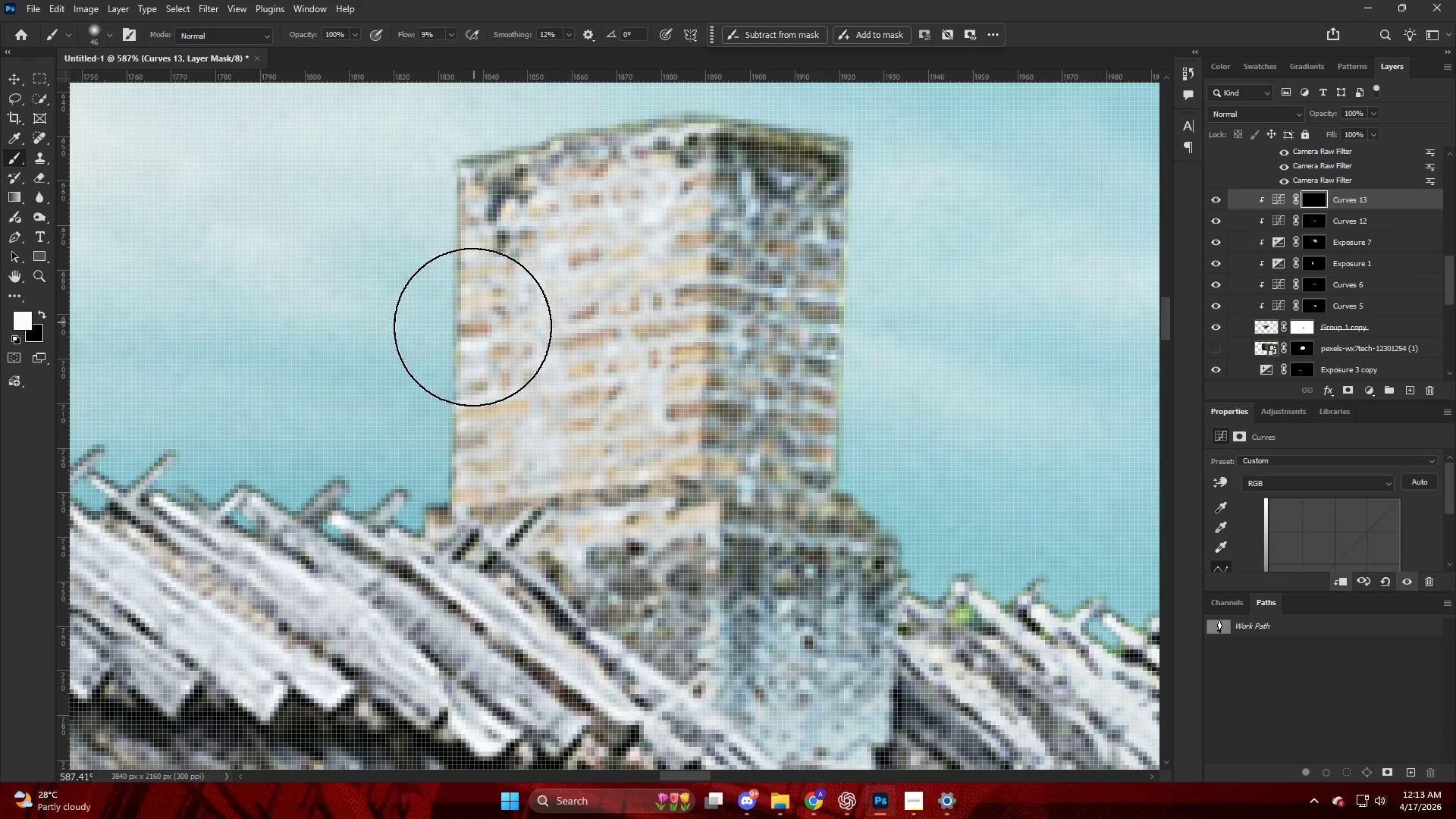 
key(Alt+AltLeft)
 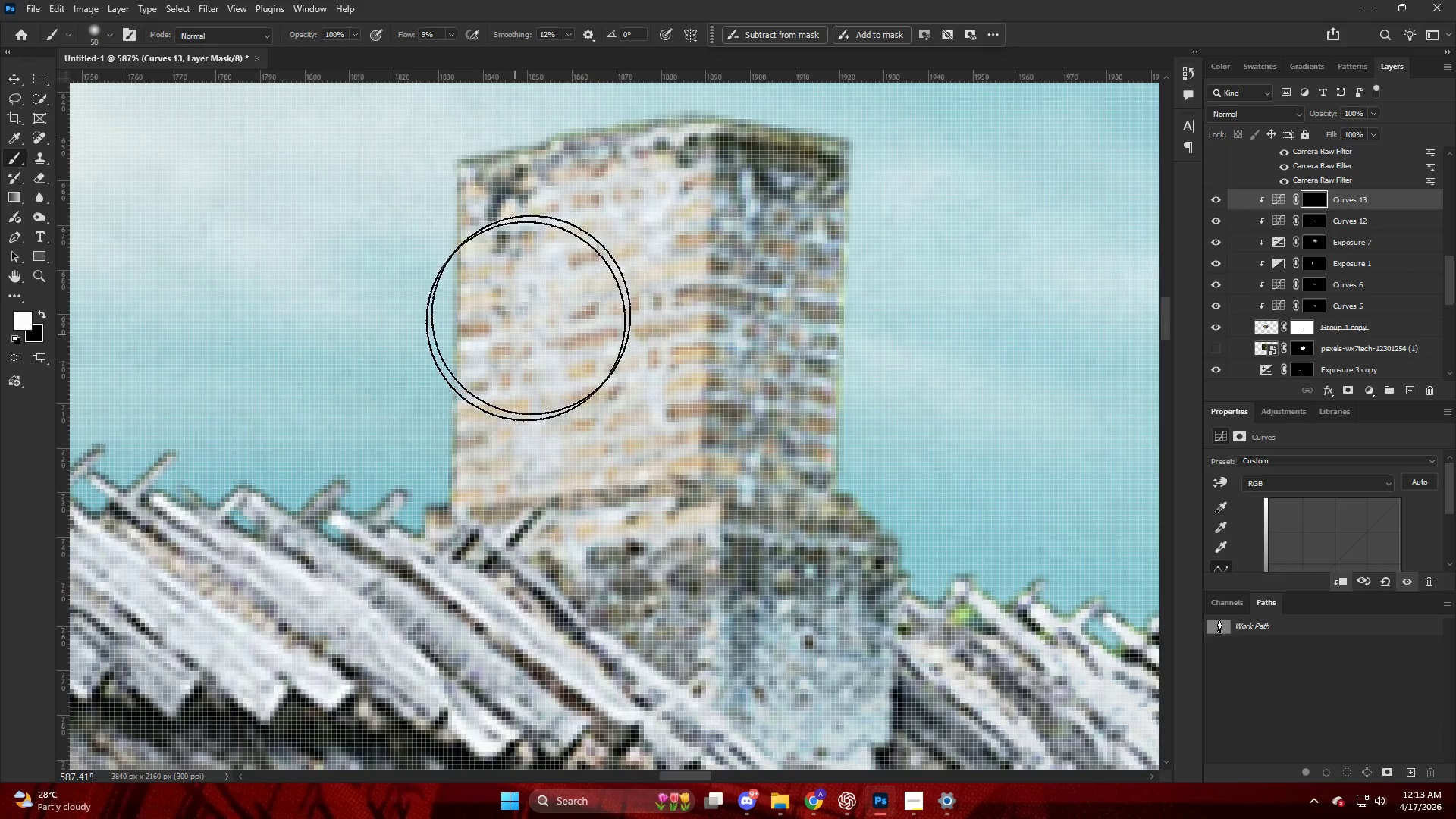 
scroll: coordinate [522, 343], scroll_direction: up, amount: 1.0
 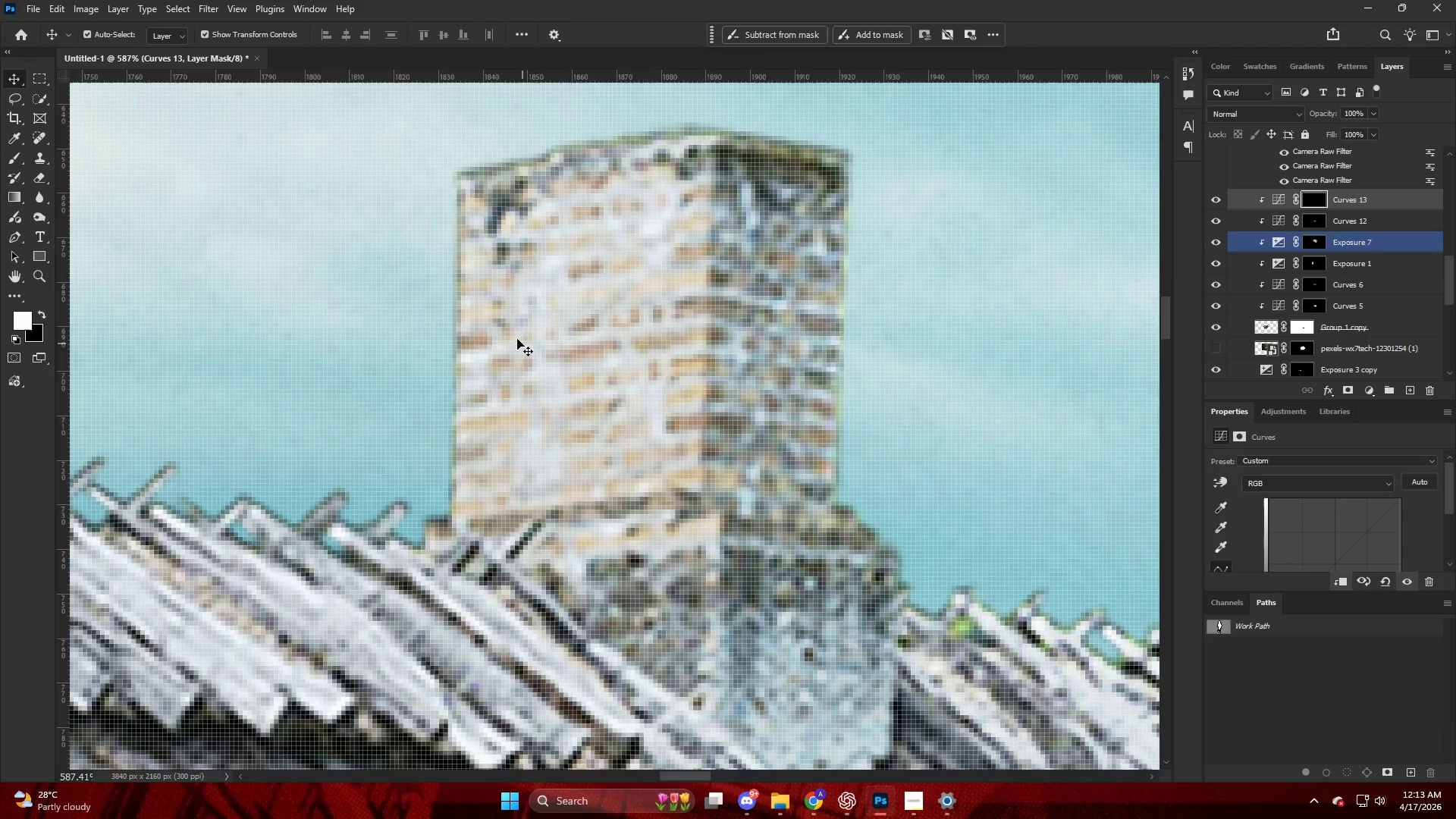 
type(xx)
 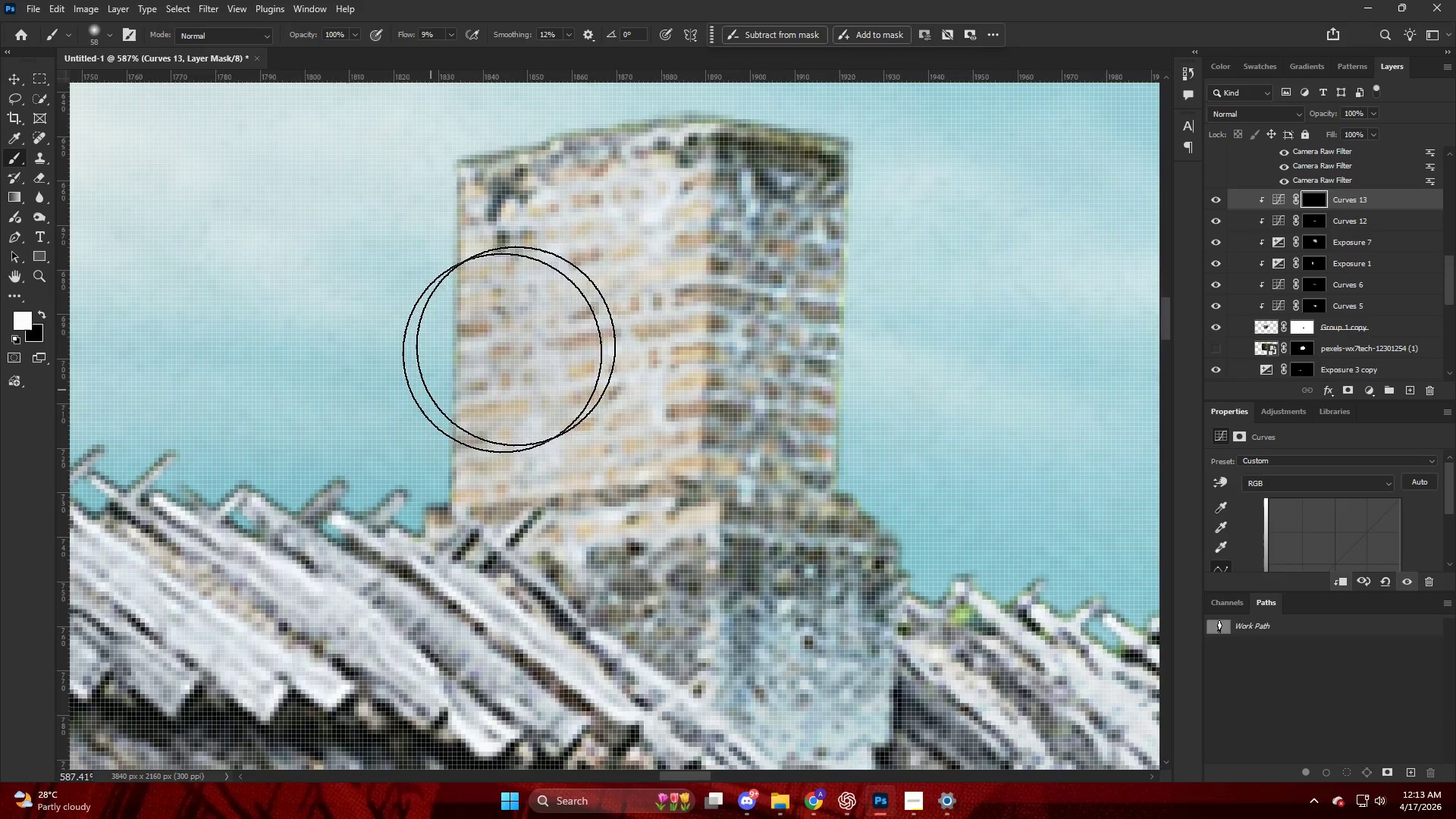 
left_click_drag(start_coordinate=[554, 280], to_coordinate=[446, 393])
 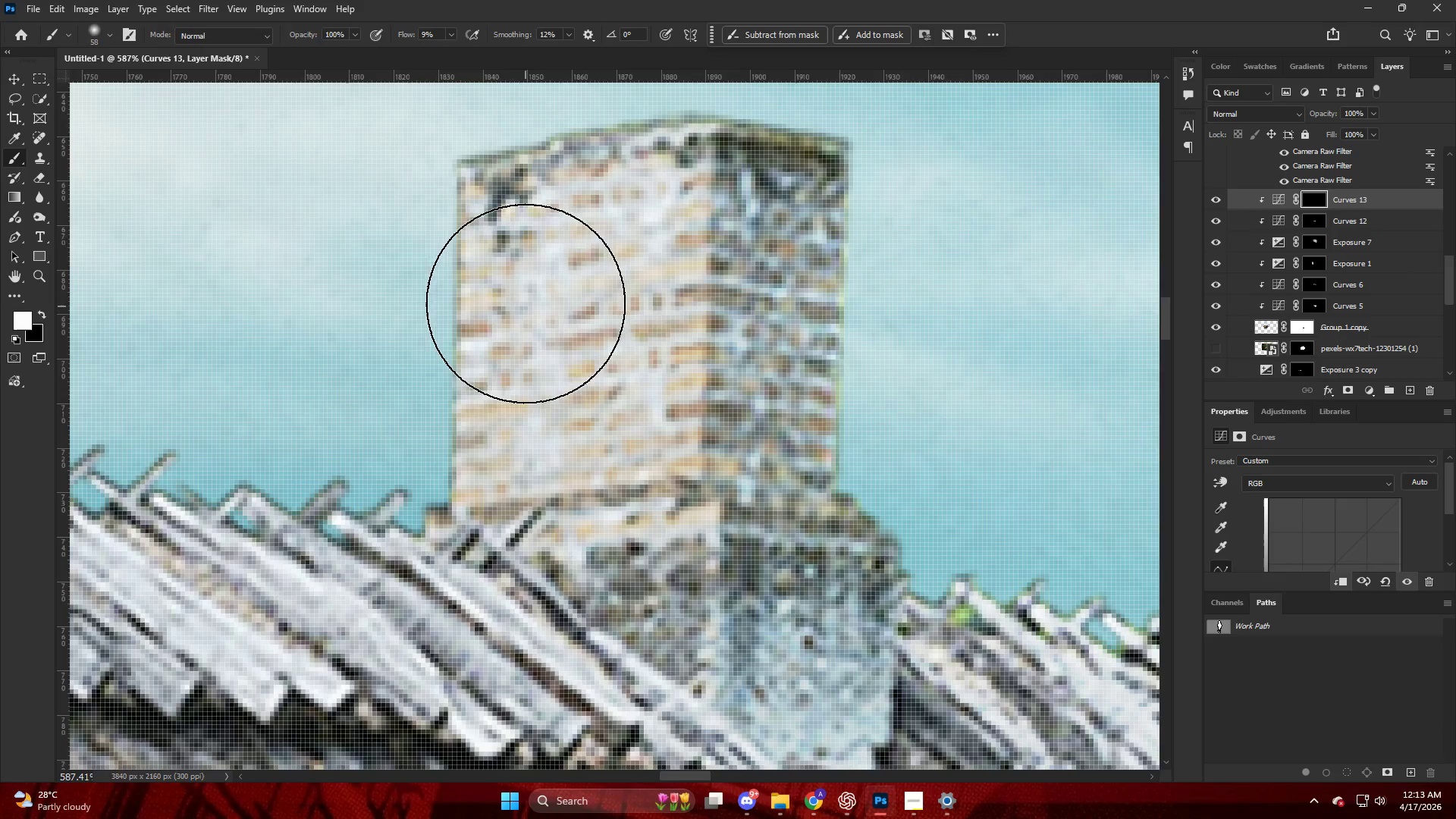 
left_click_drag(start_coordinate=[526, 303], to_coordinate=[410, 400])
 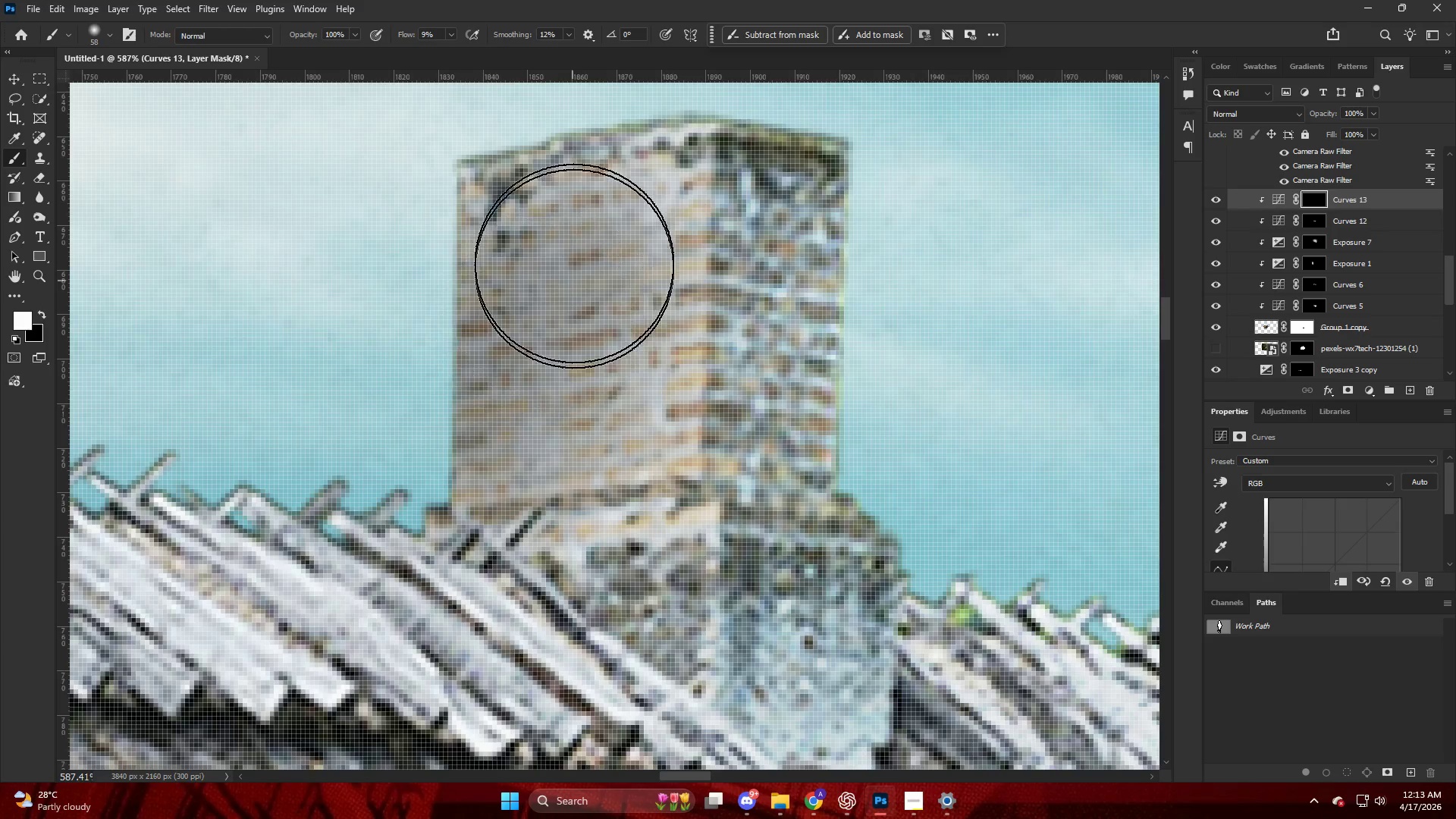 
hold_key(key=AltLeft, duration=0.77)
 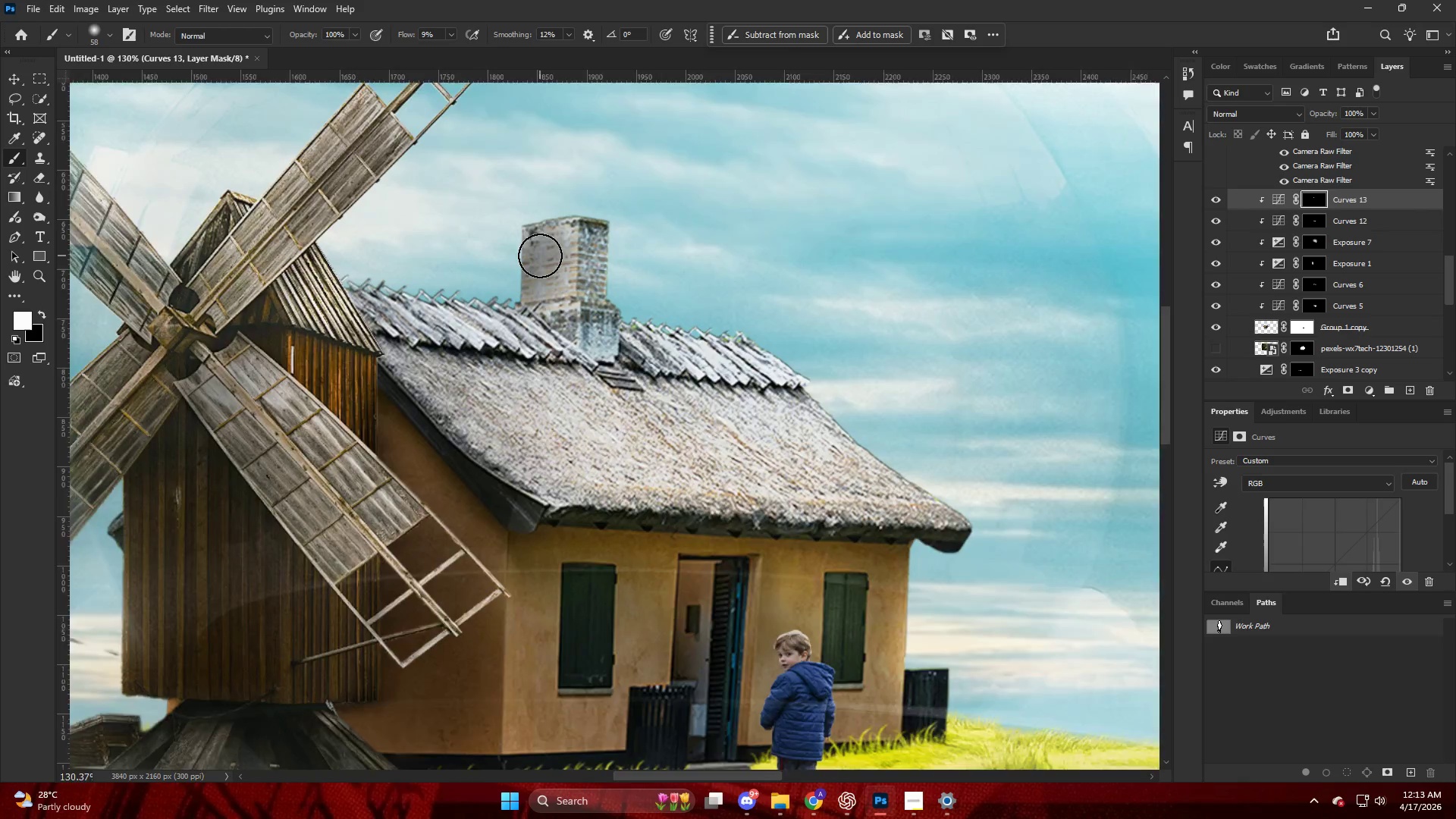 
hold_key(key=AltLeft, duration=0.42)
 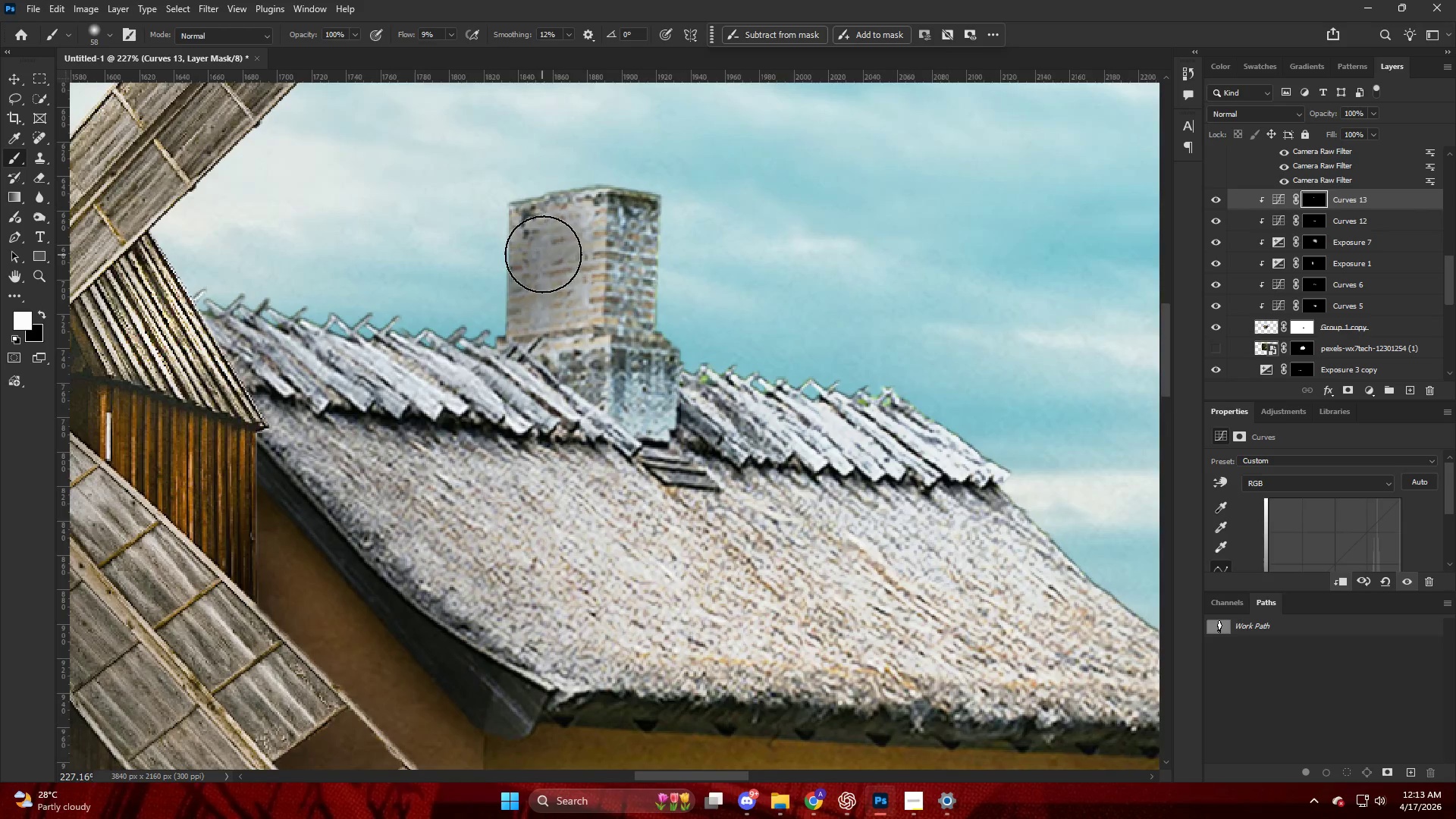 
key(Control+ControlLeft)
 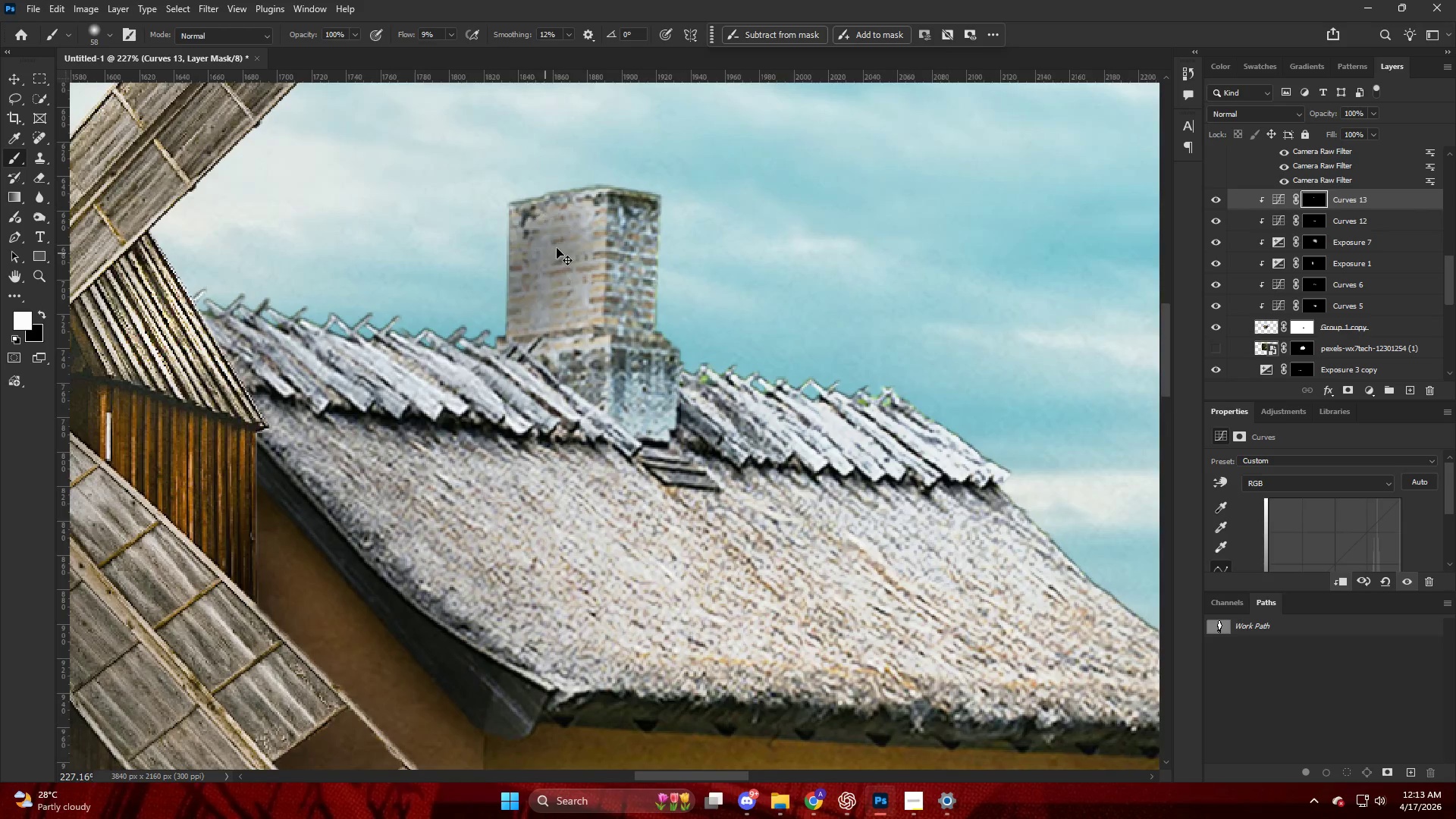 
key(Control+Z)
 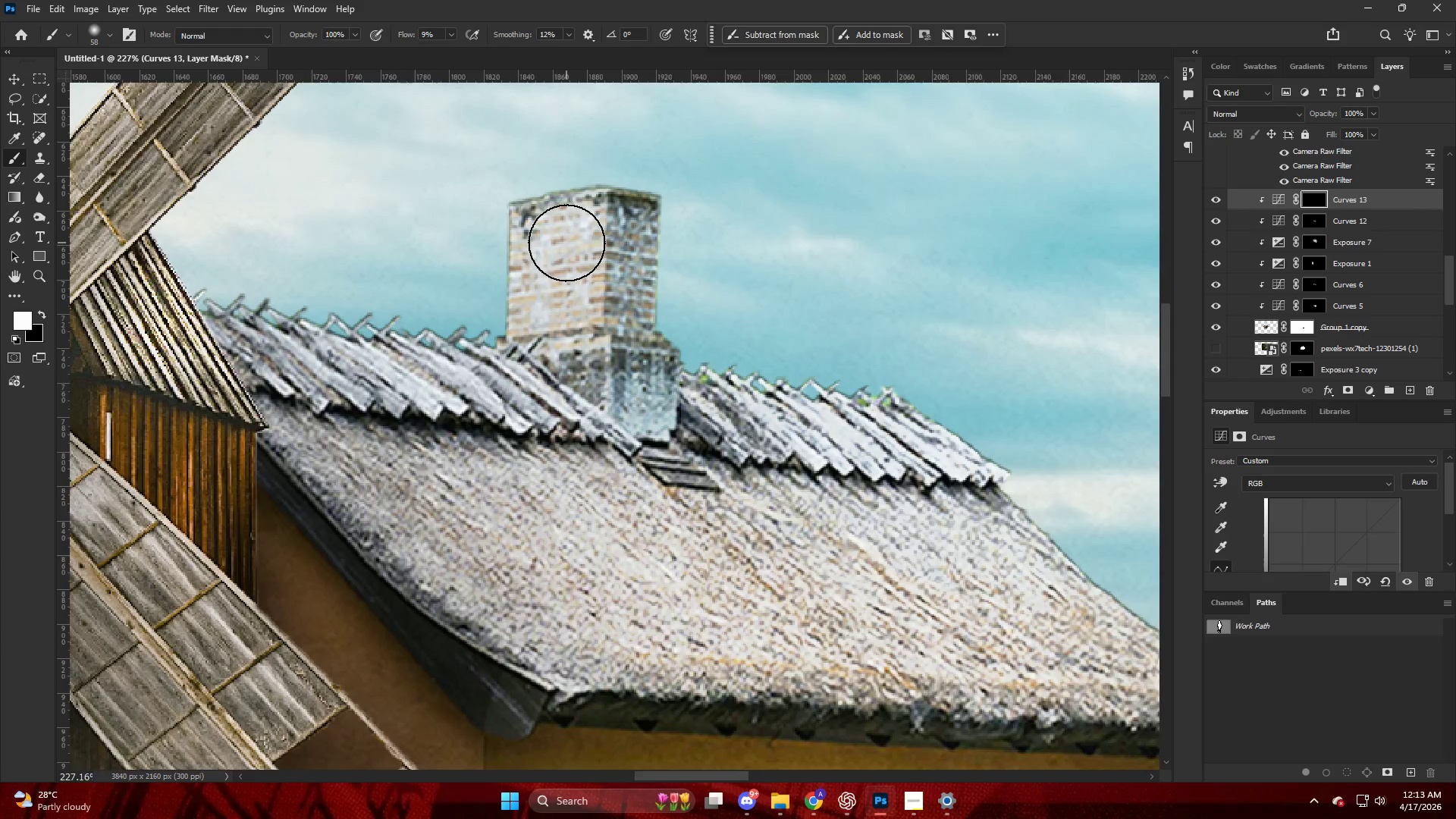 
scroll: coordinate [540, 256], scroll_direction: down, amount: 11.0
 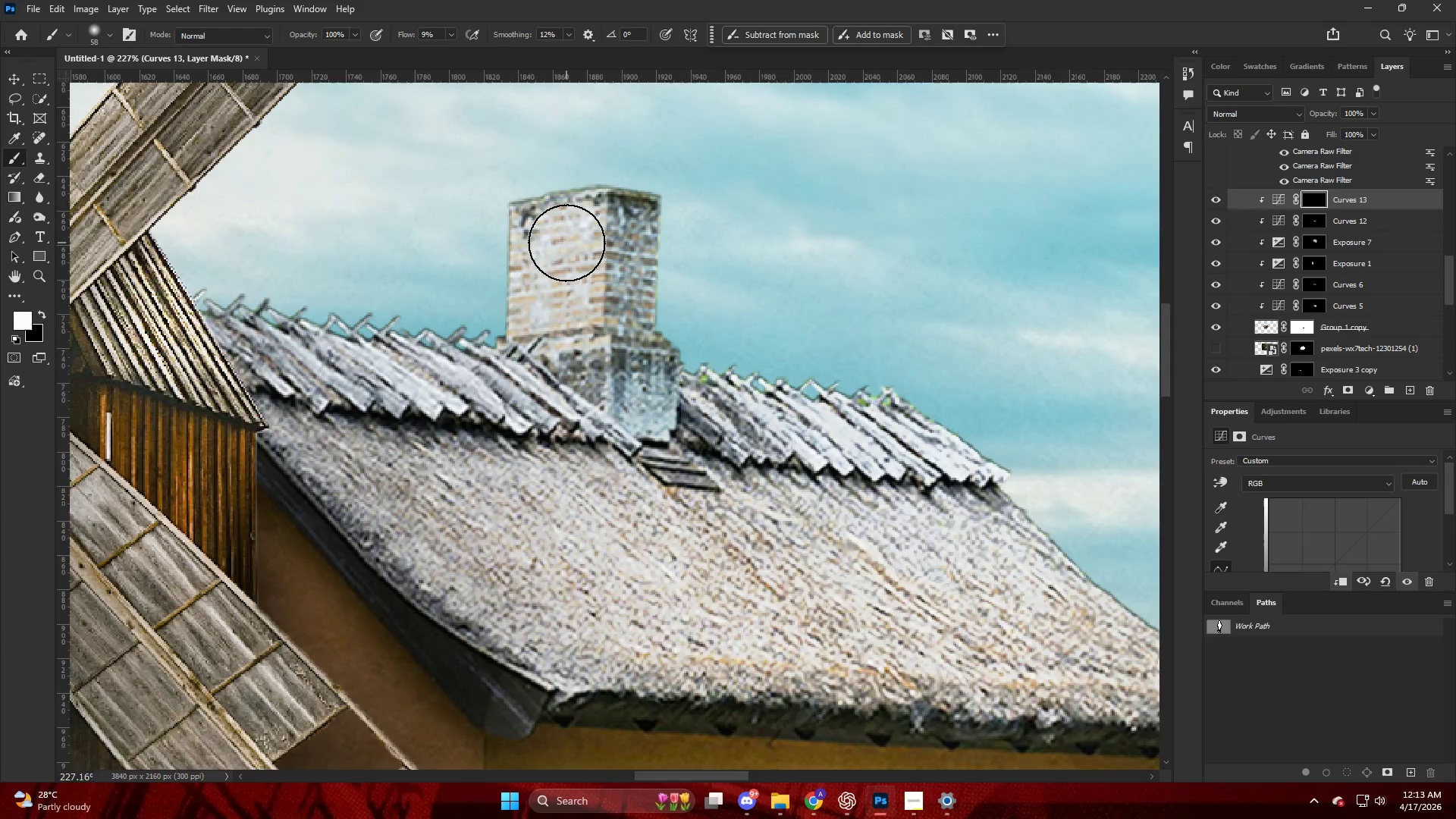 
hold_key(key=AltLeft, duration=0.47)
scroll: coordinate [558, 256], scroll_direction: down, amount: 12.0
 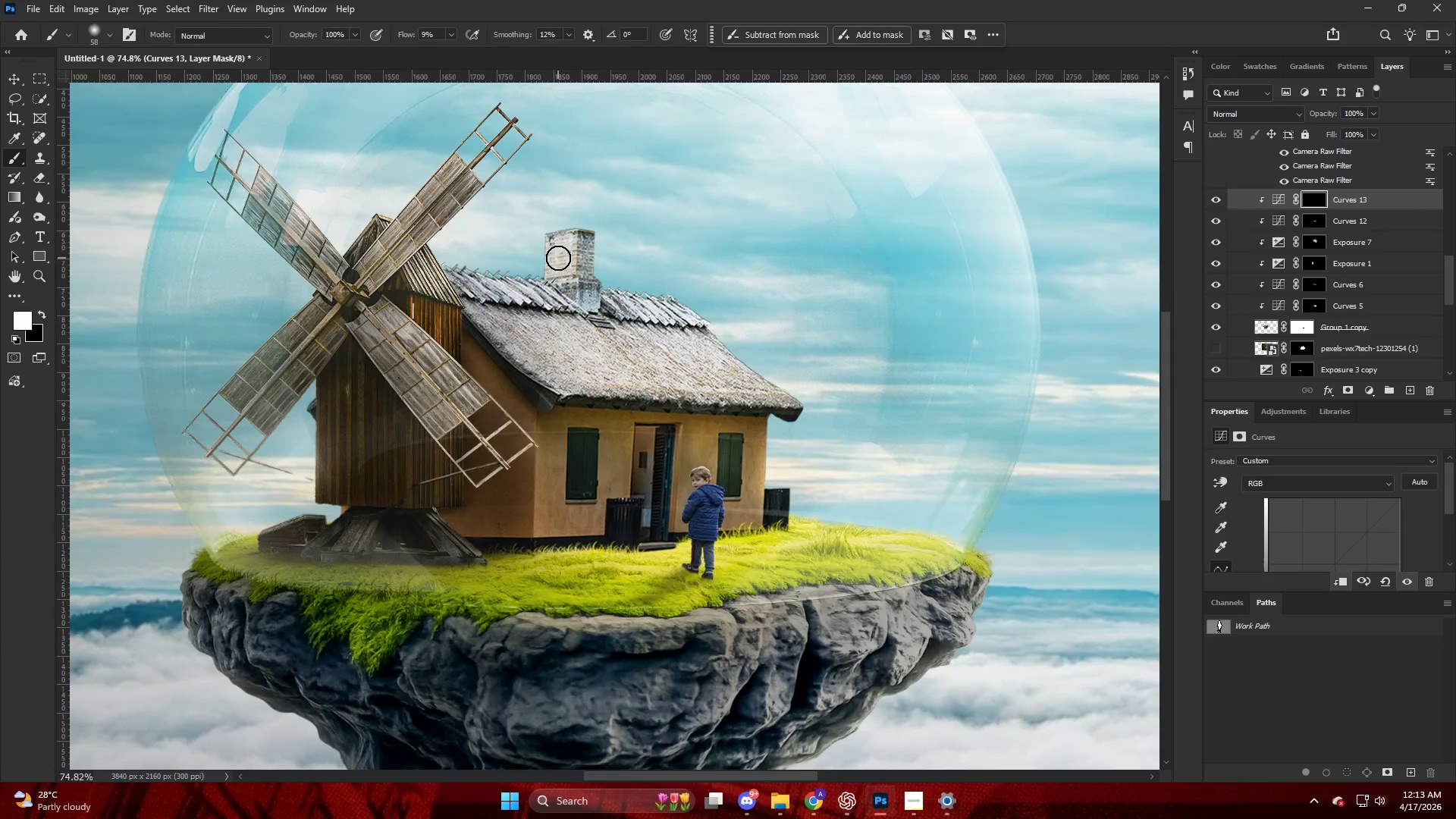 
key(Alt+AltLeft)
 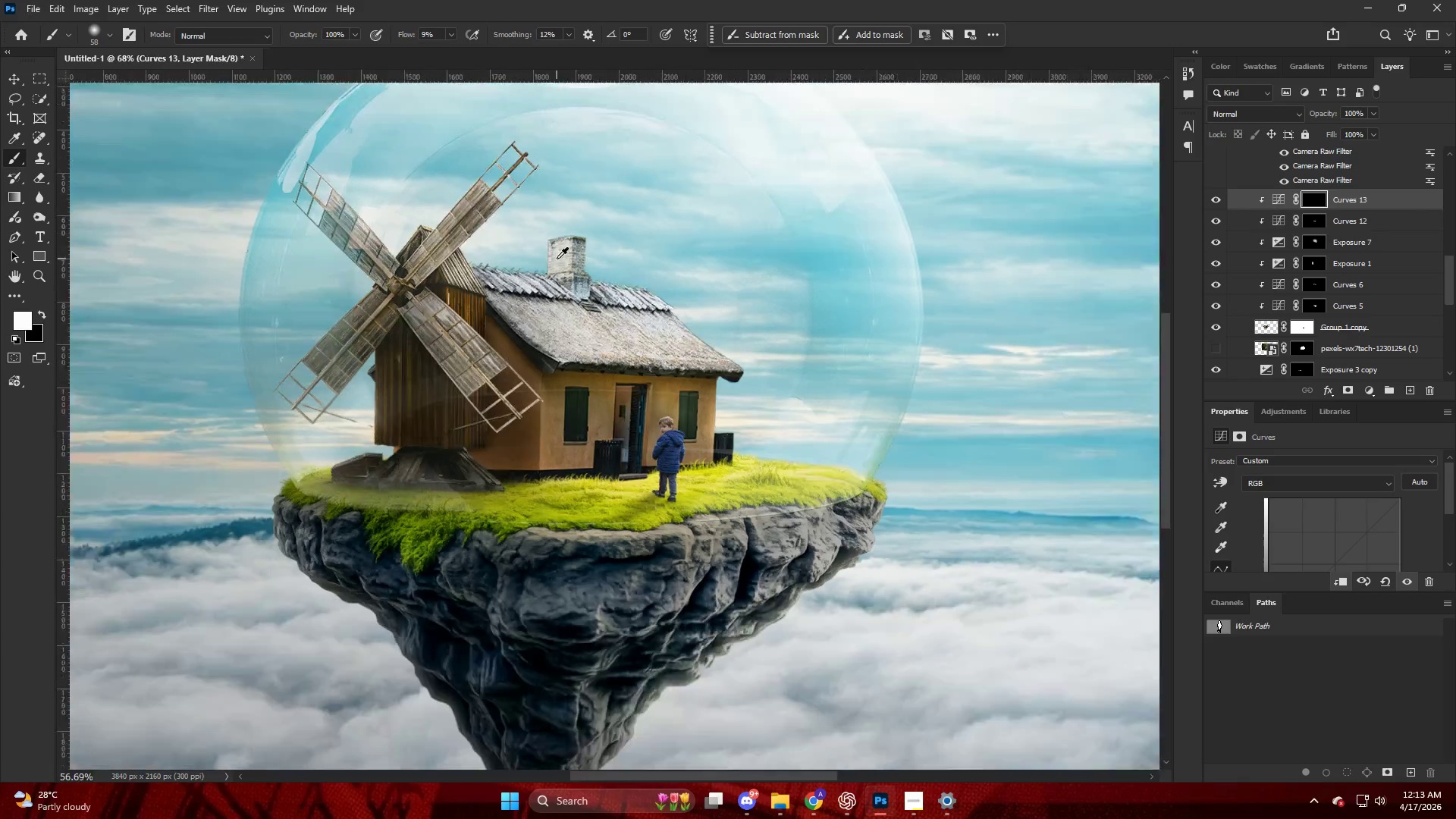 
scroll: coordinate [557, 259], scroll_direction: down, amount: 6.0
 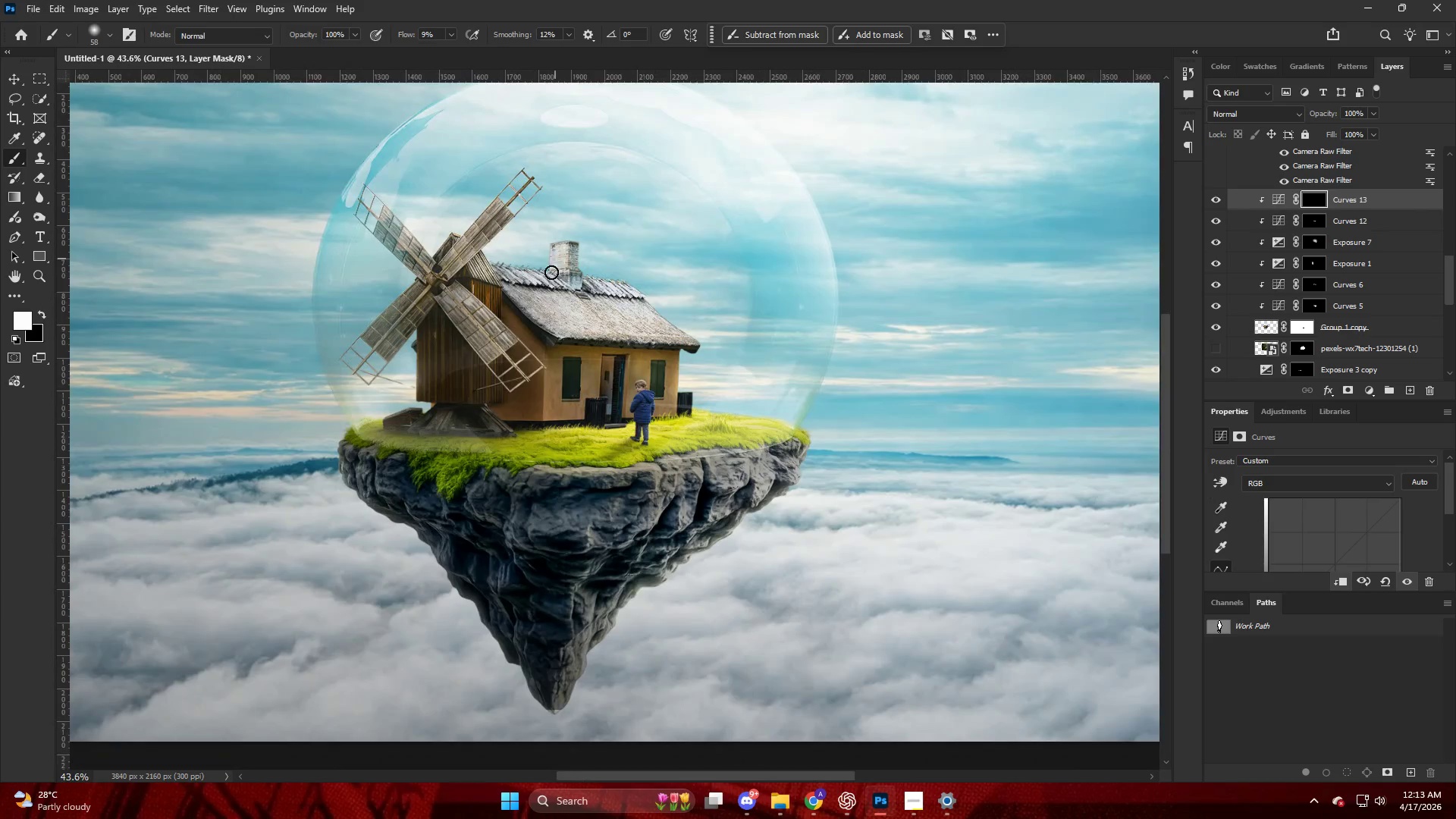 
hold_key(key=AltLeft, duration=1.03)
scroll: coordinate [597, 375], scroll_direction: up, amount: 20.0
 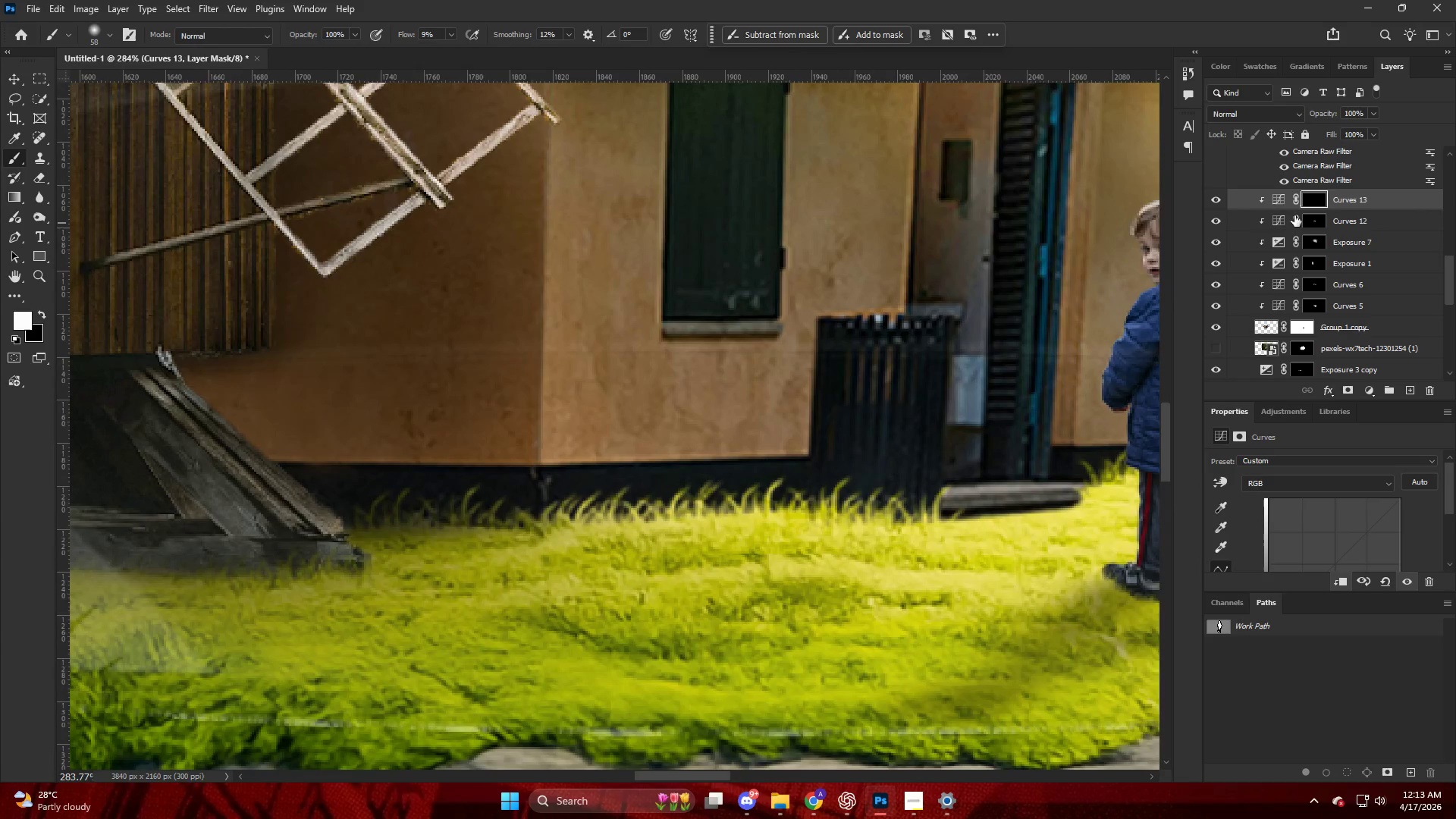 
left_click([1306, 221])
 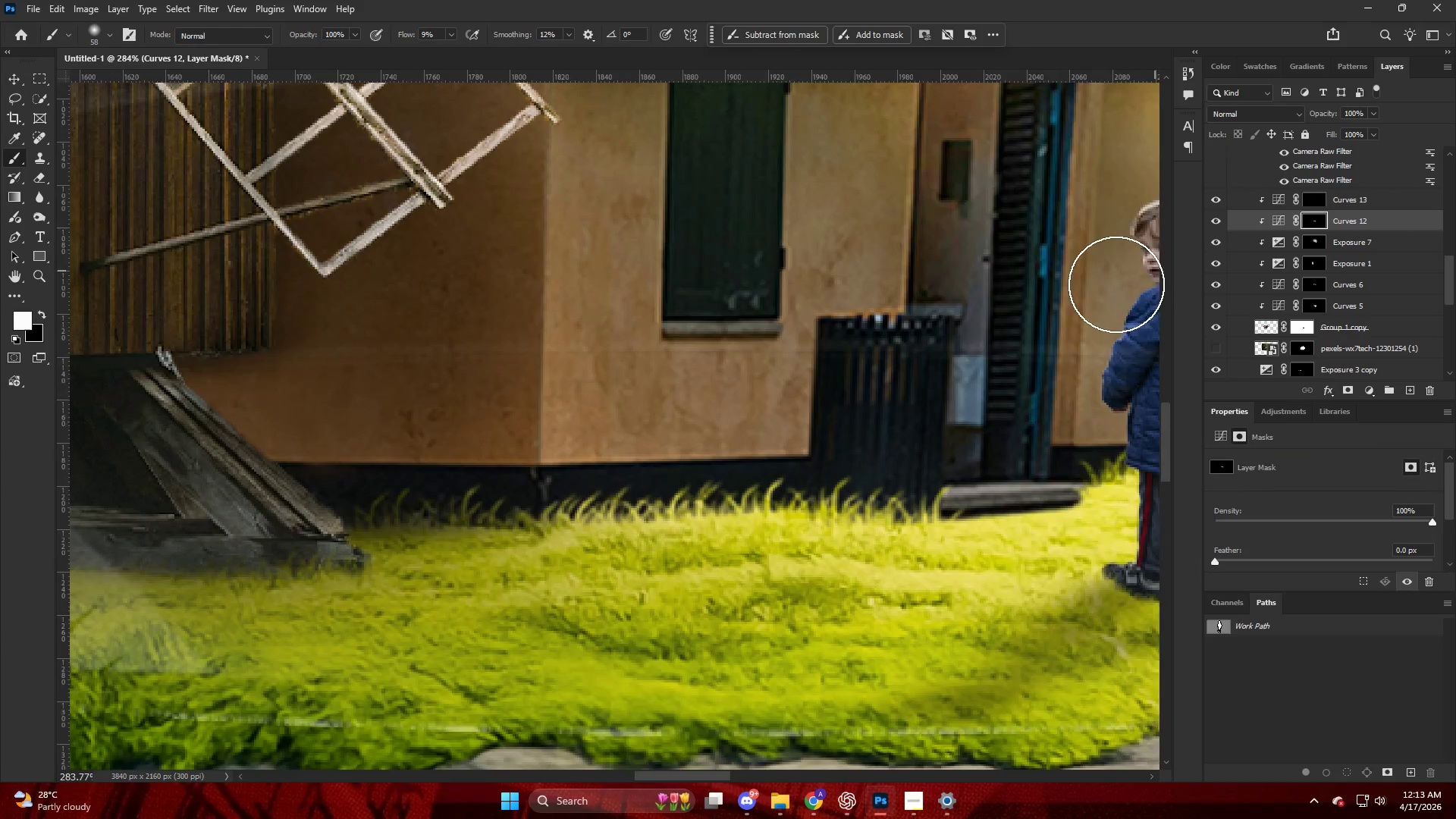 
key(Alt+AltLeft)
 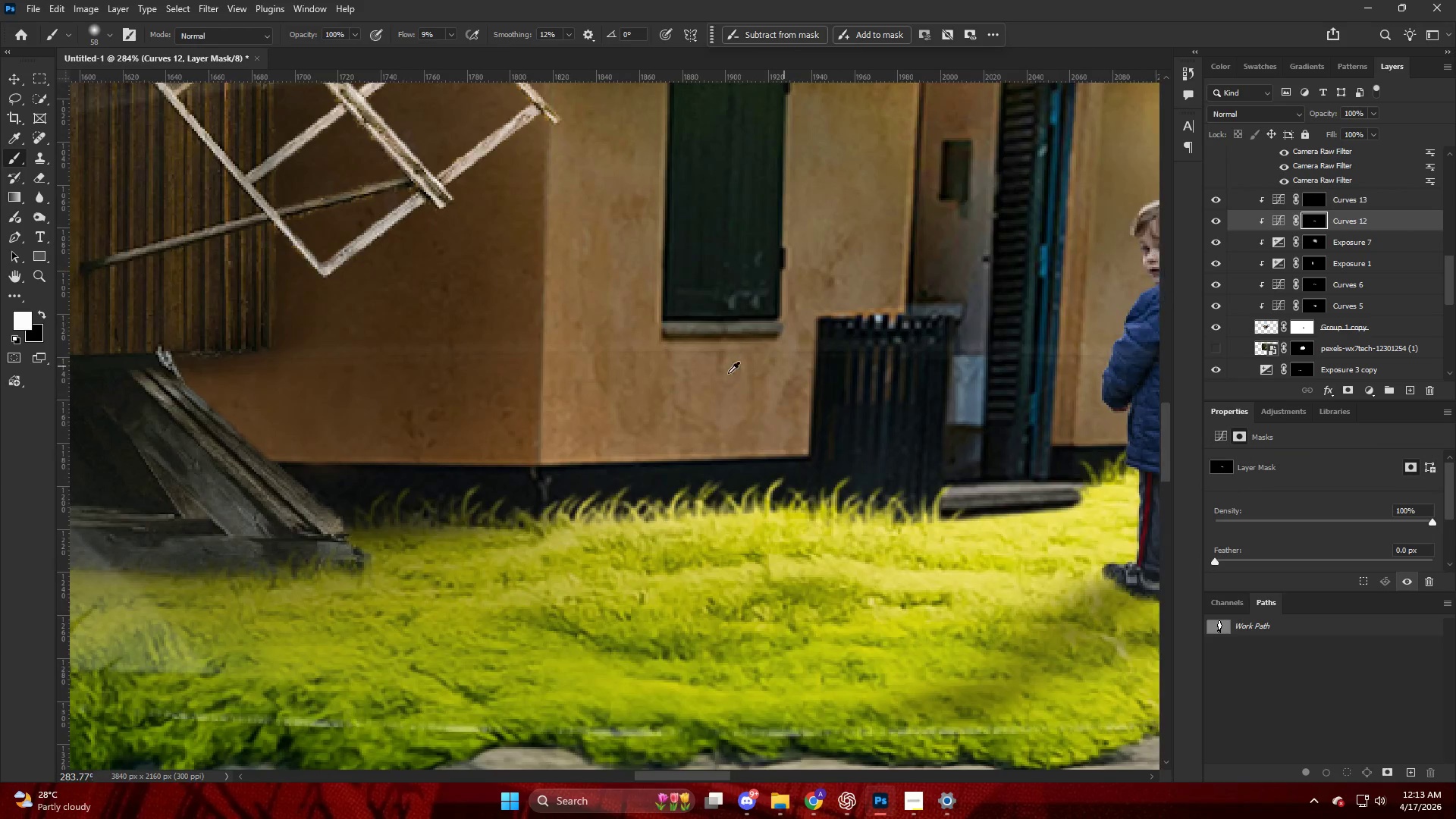 
scroll: coordinate [726, 373], scroll_direction: up, amount: 5.0
 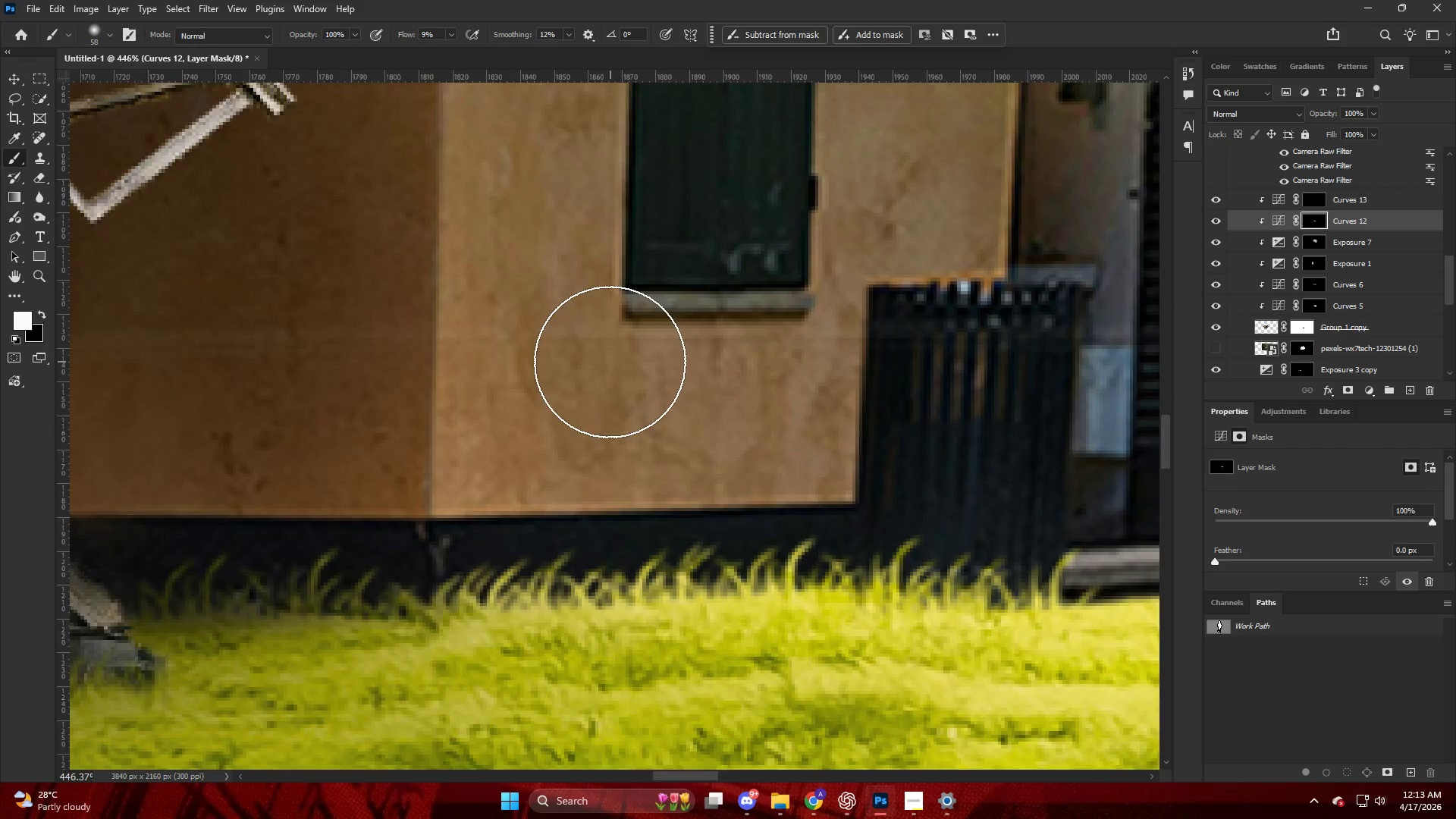 
key(B)
 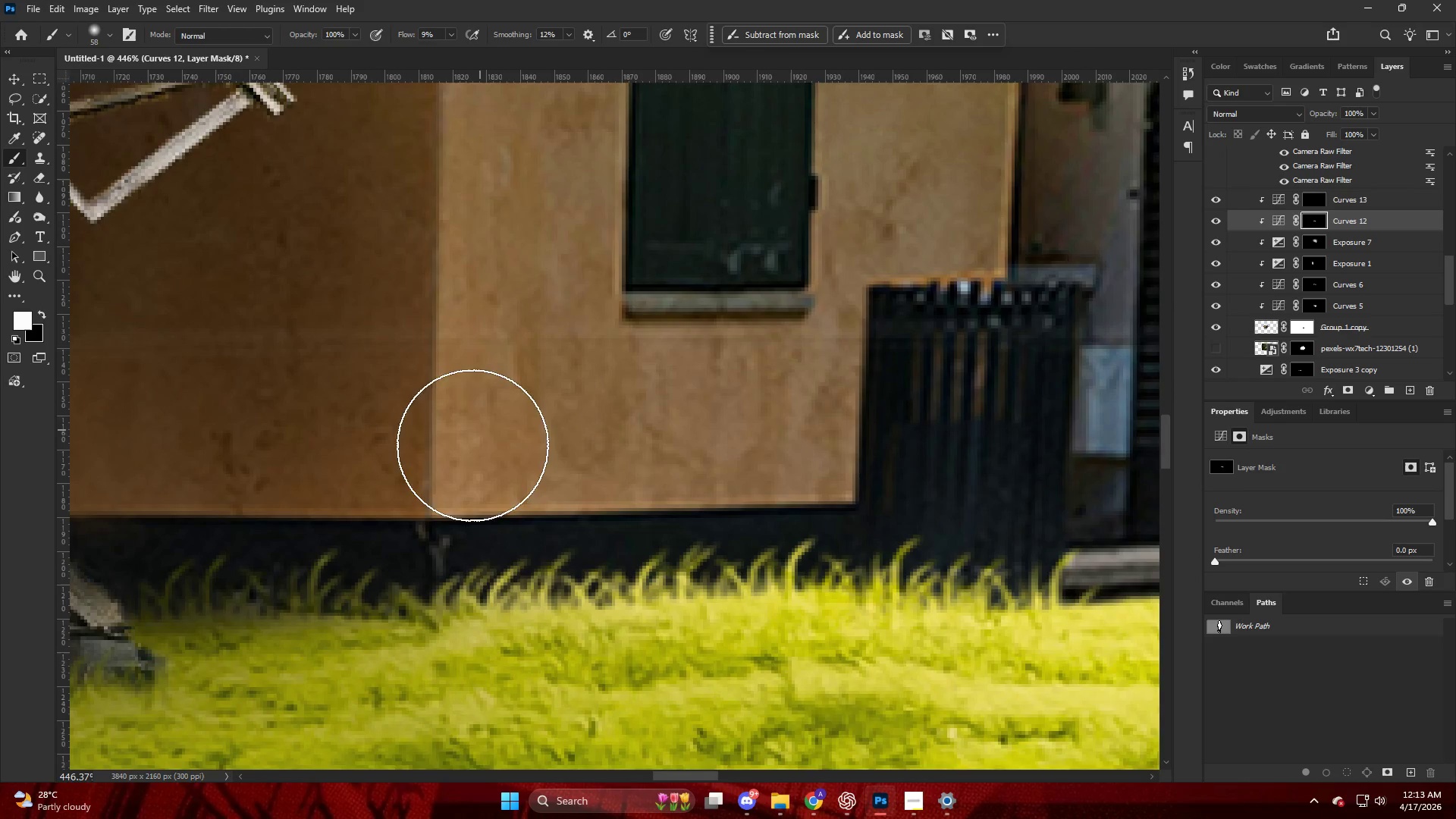 
key(Alt+AltLeft)
 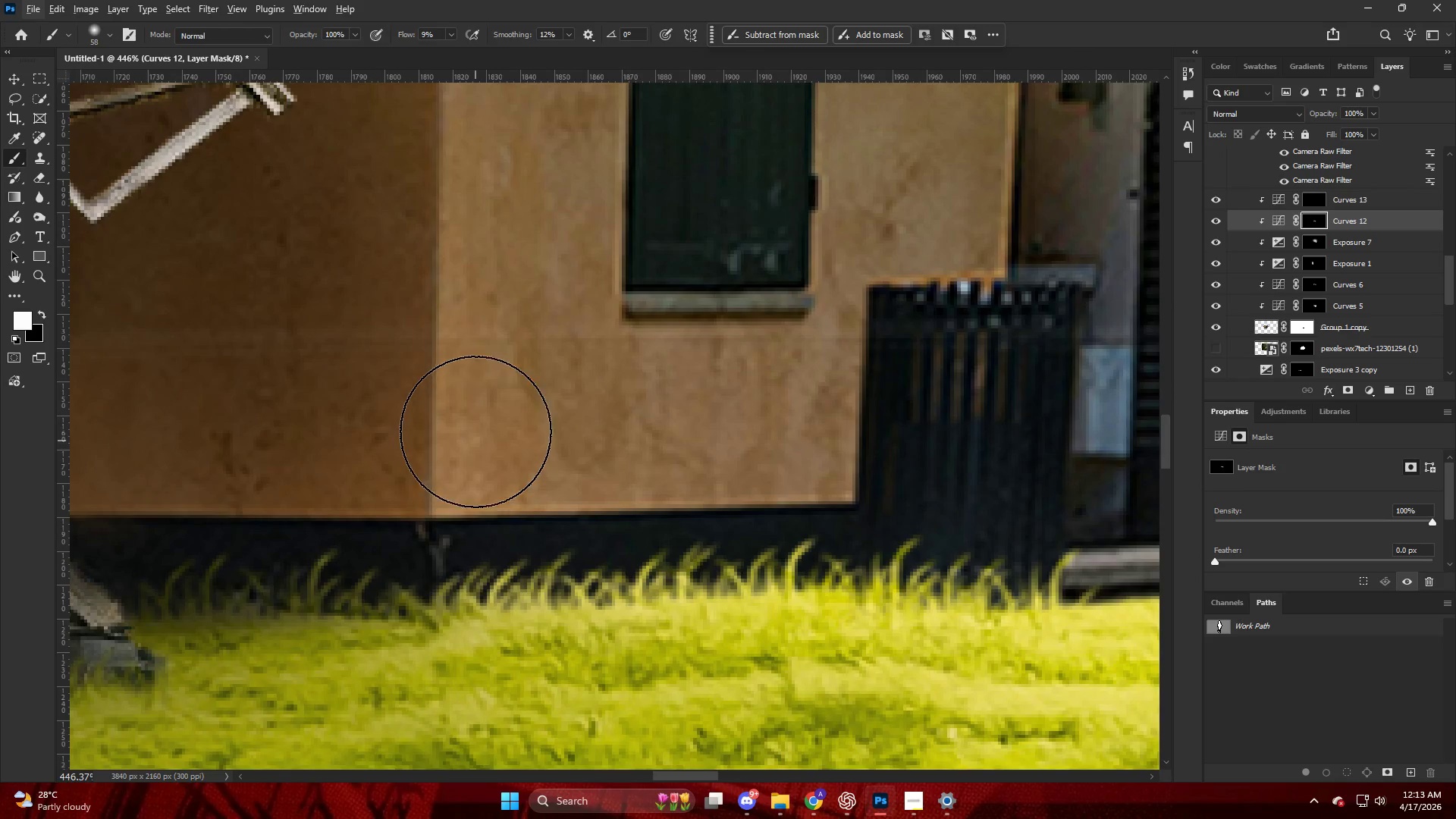 
left_click_drag(start_coordinate=[478, 409], to_coordinate=[477, 519])
 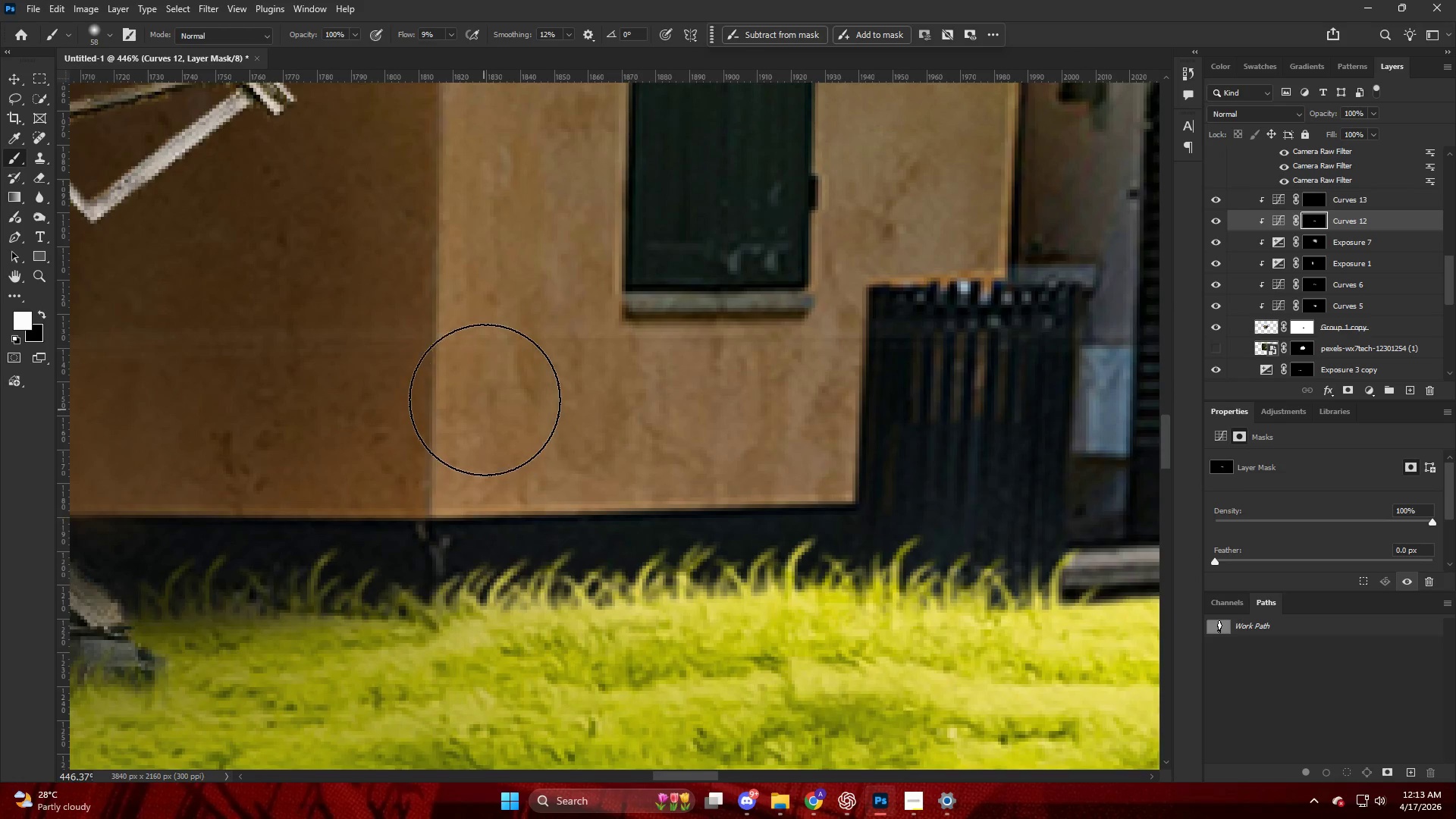 
left_click_drag(start_coordinate=[485, 409], to_coordinate=[450, 539])
 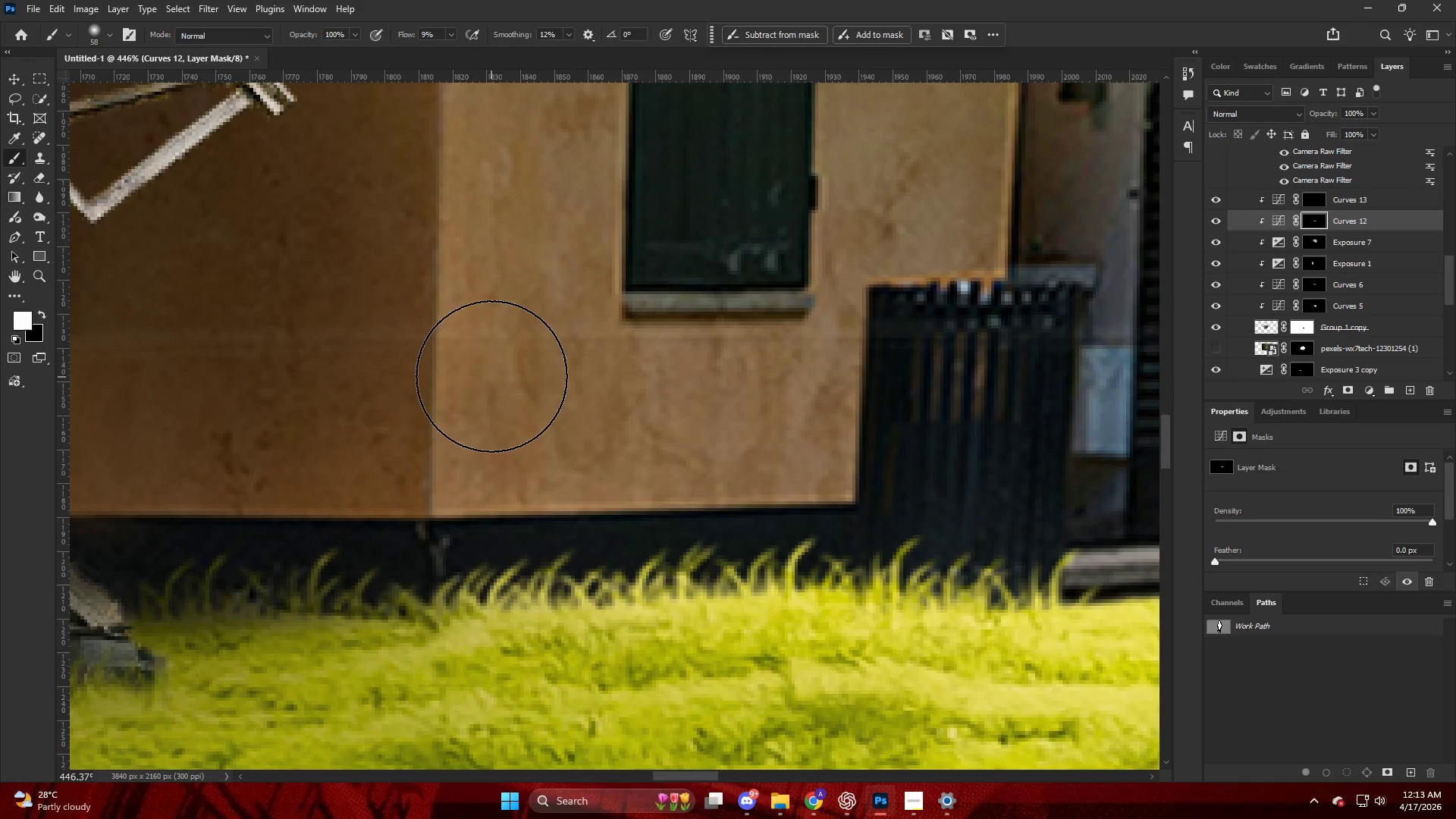 
left_click_drag(start_coordinate=[491, 406], to_coordinate=[488, 590])
 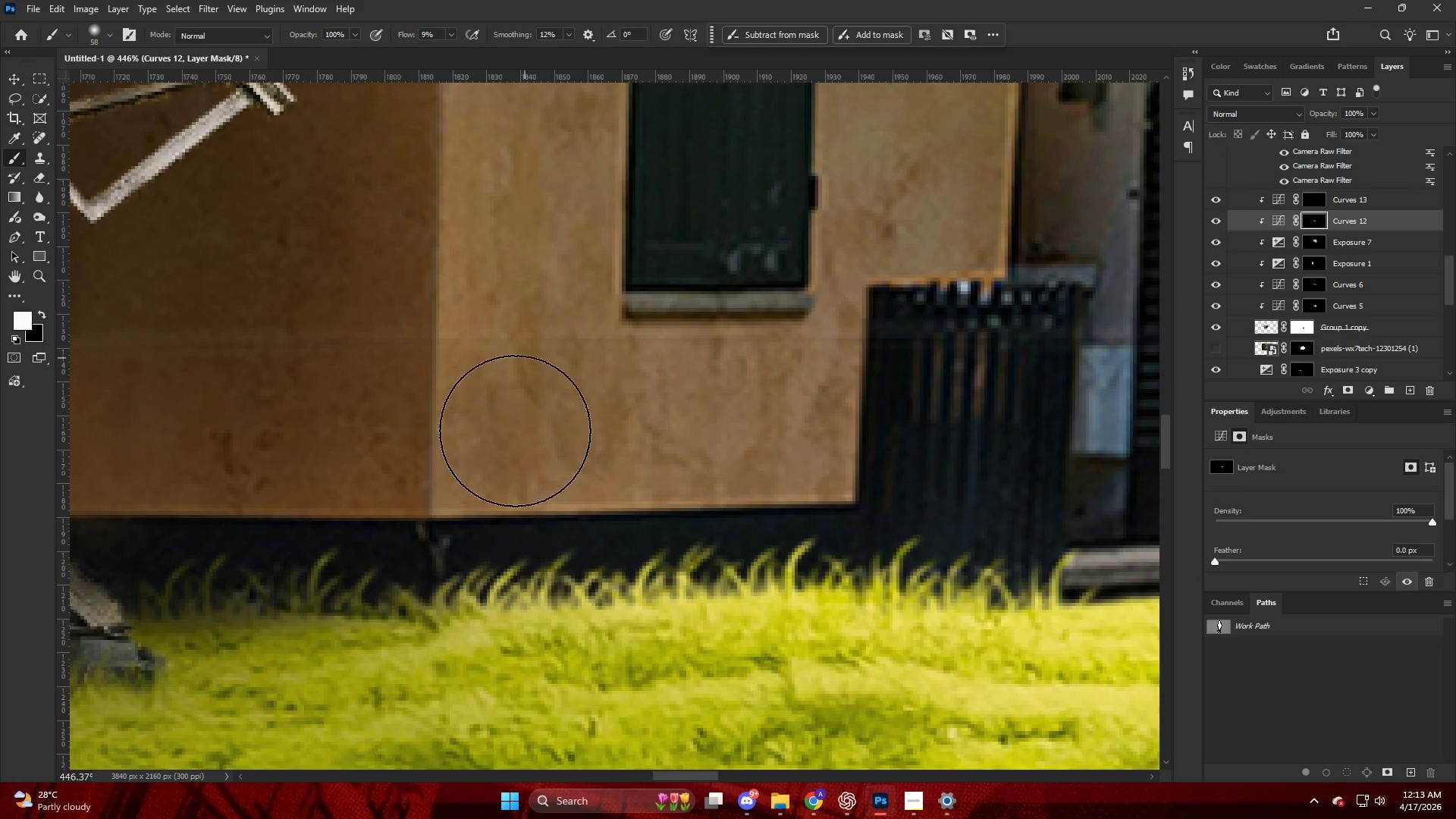 
left_click_drag(start_coordinate=[522, 361], to_coordinate=[481, 578])
 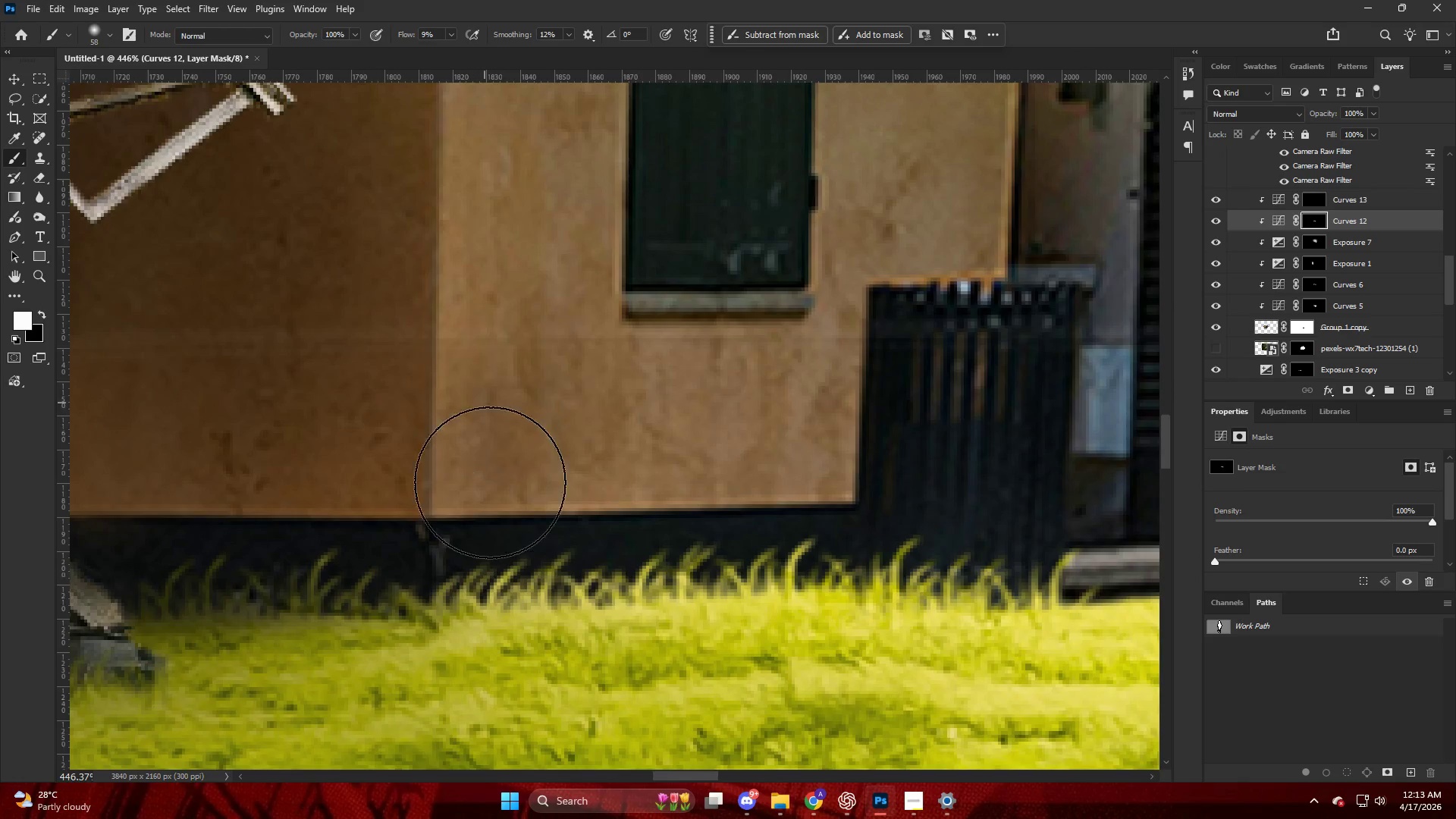 
left_click_drag(start_coordinate=[485, 427], to_coordinate=[515, 588])
 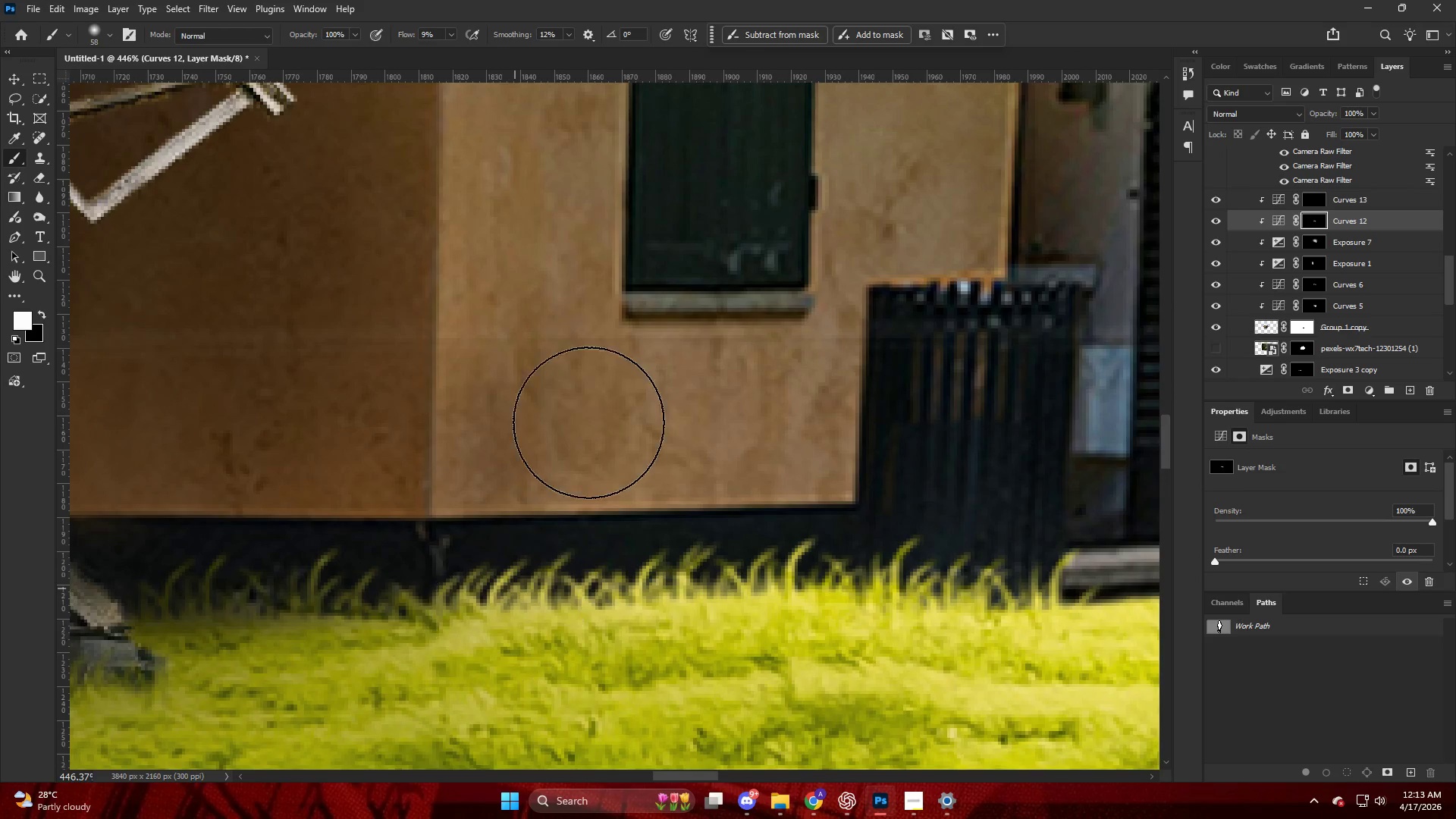 
left_click_drag(start_coordinate=[628, 395], to_coordinate=[686, 557])
 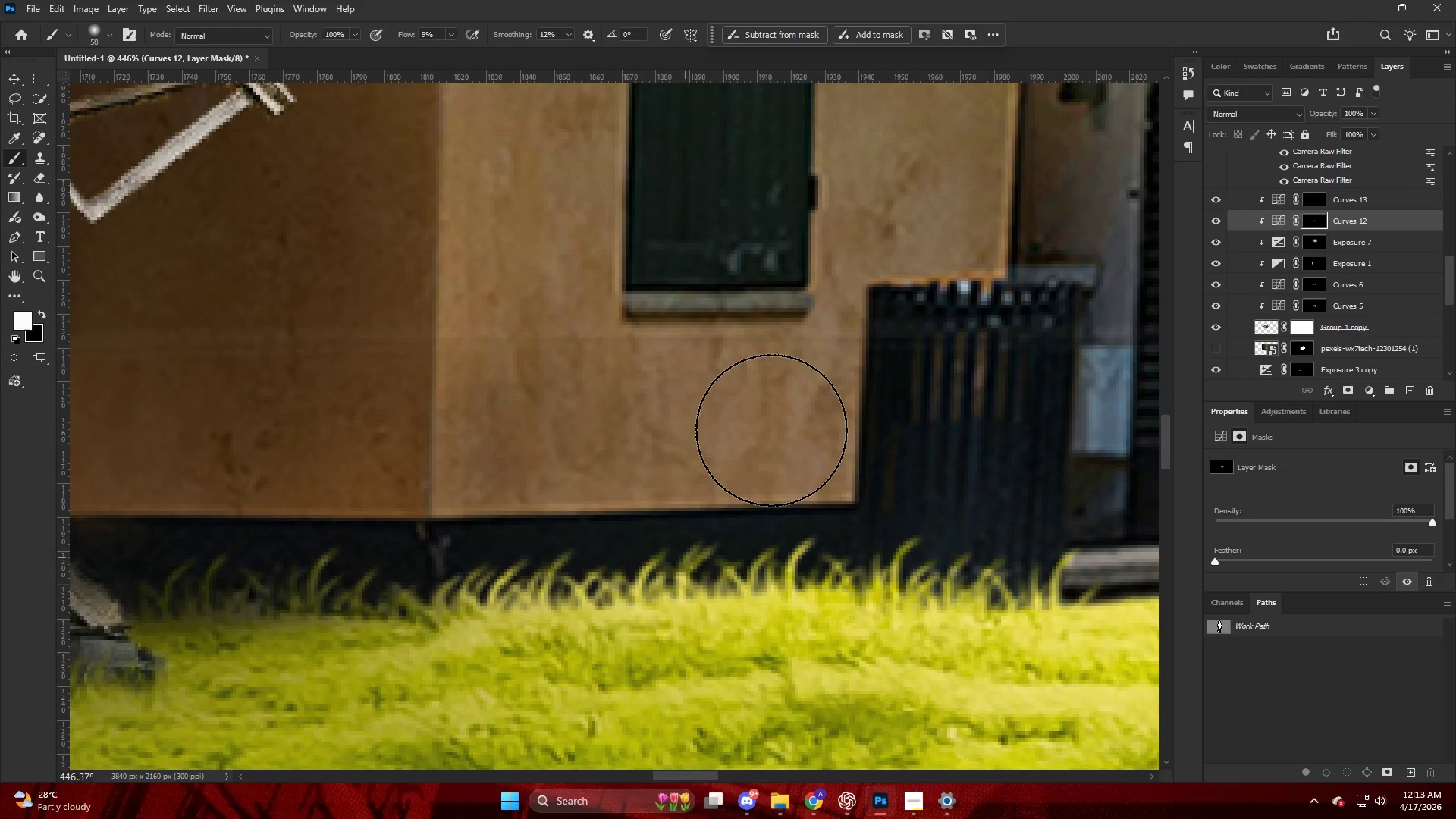 
left_click_drag(start_coordinate=[623, 460], to_coordinate=[618, 488])
 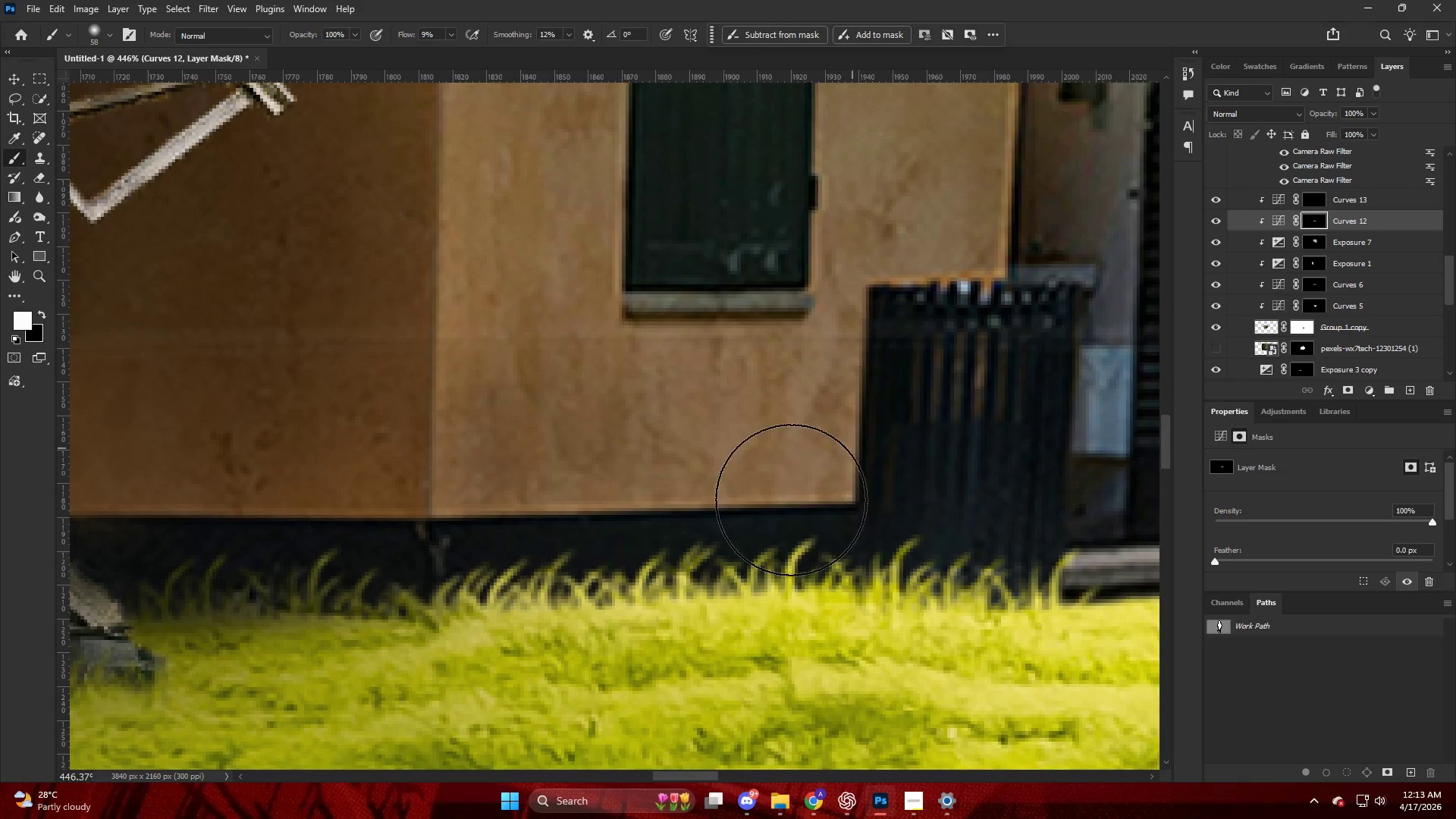 
left_click_drag(start_coordinate=[824, 472], to_coordinate=[789, 539])
 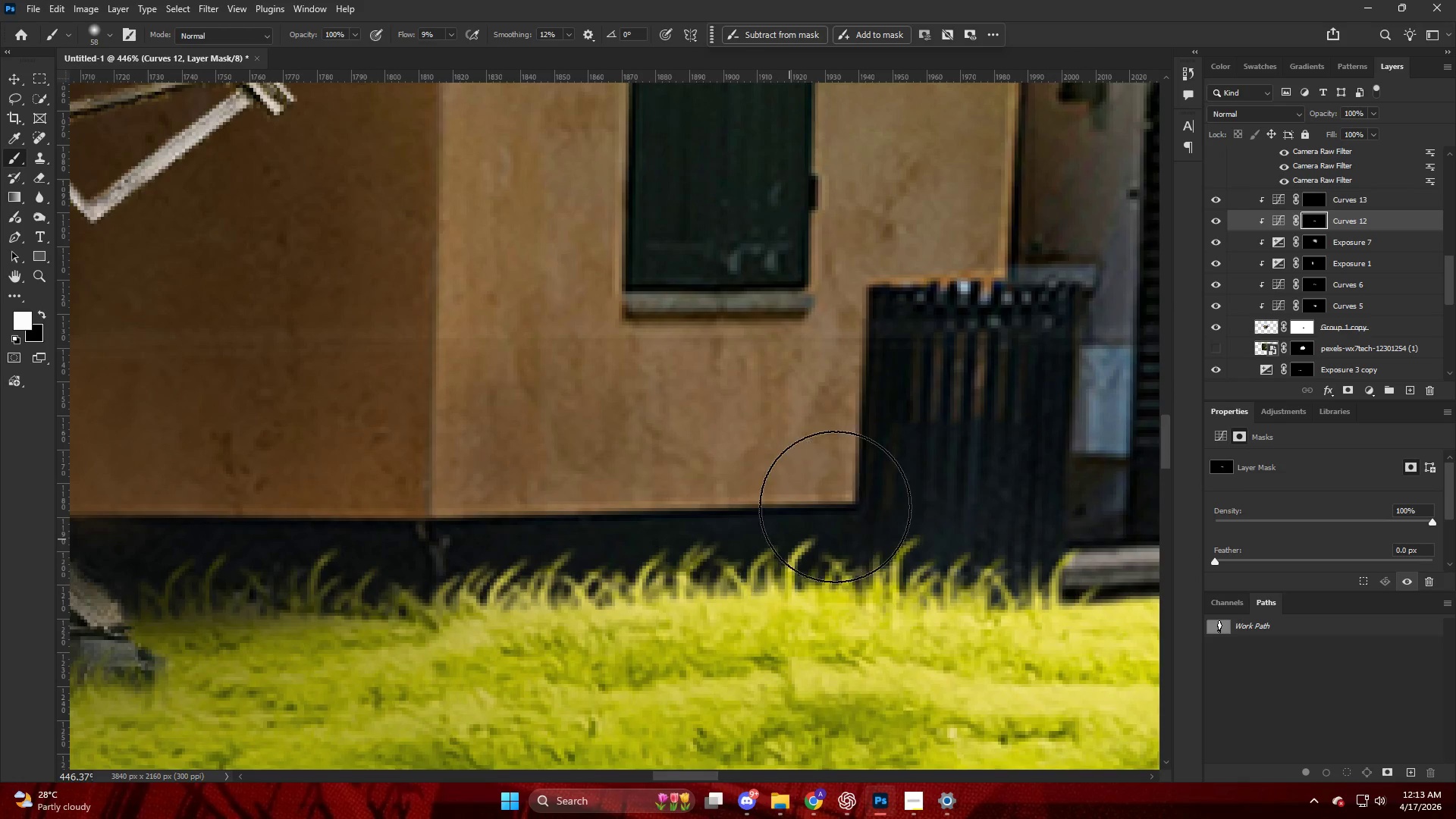 
left_click_drag(start_coordinate=[819, 512], to_coordinate=[516, 548])
 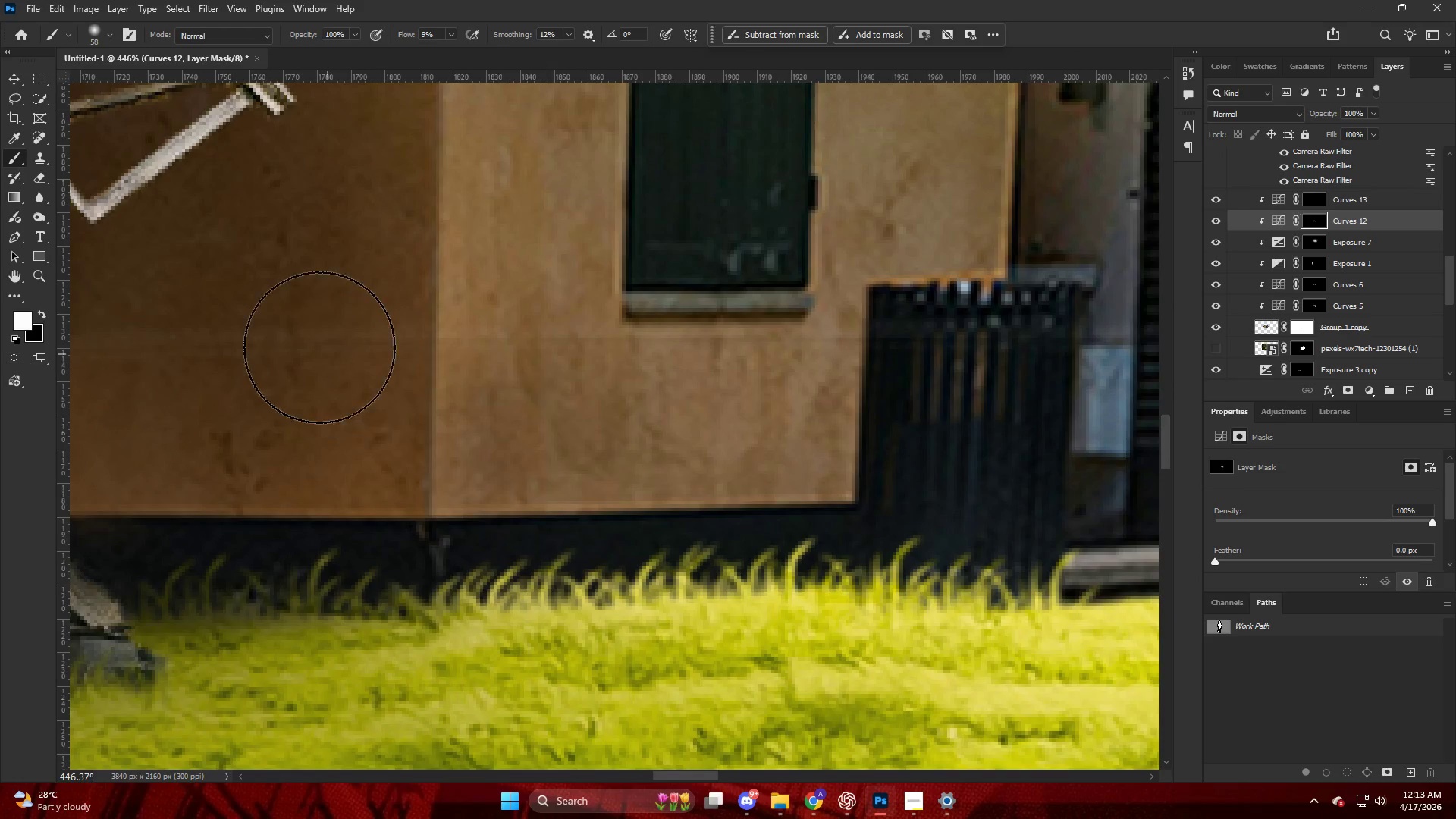 
key(E)
 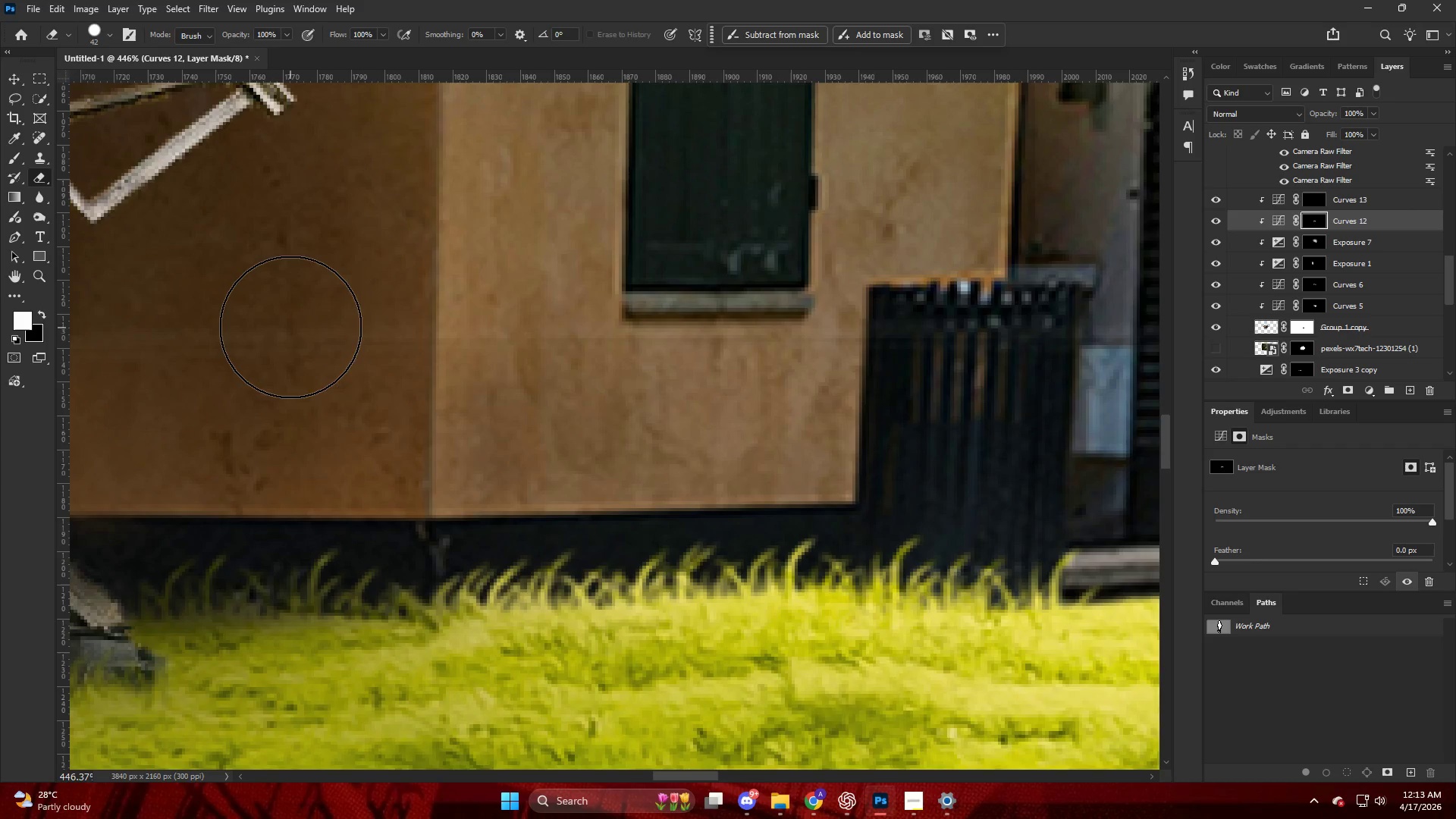 
key(Alt+AltLeft)
 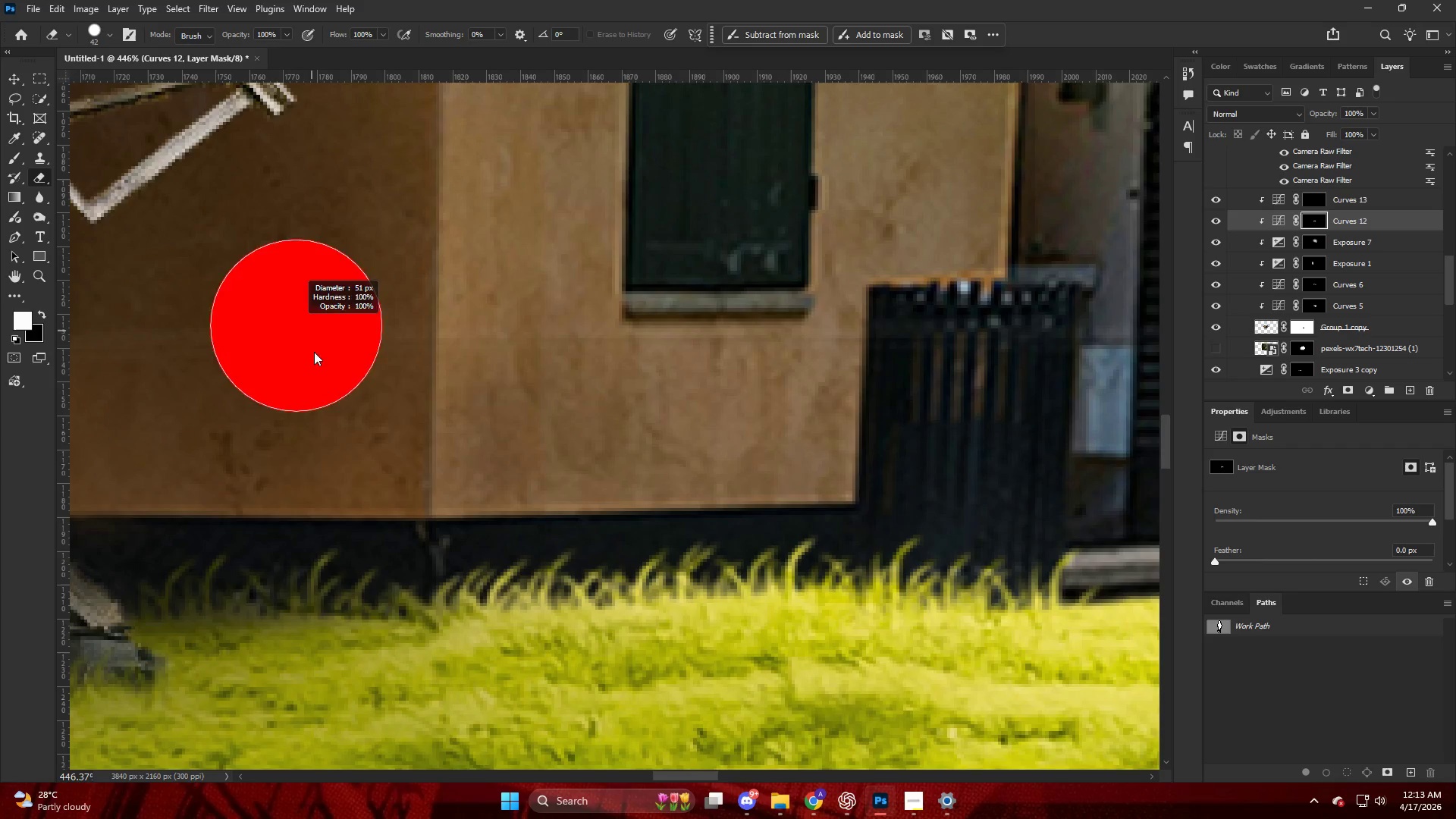 
key(X)
 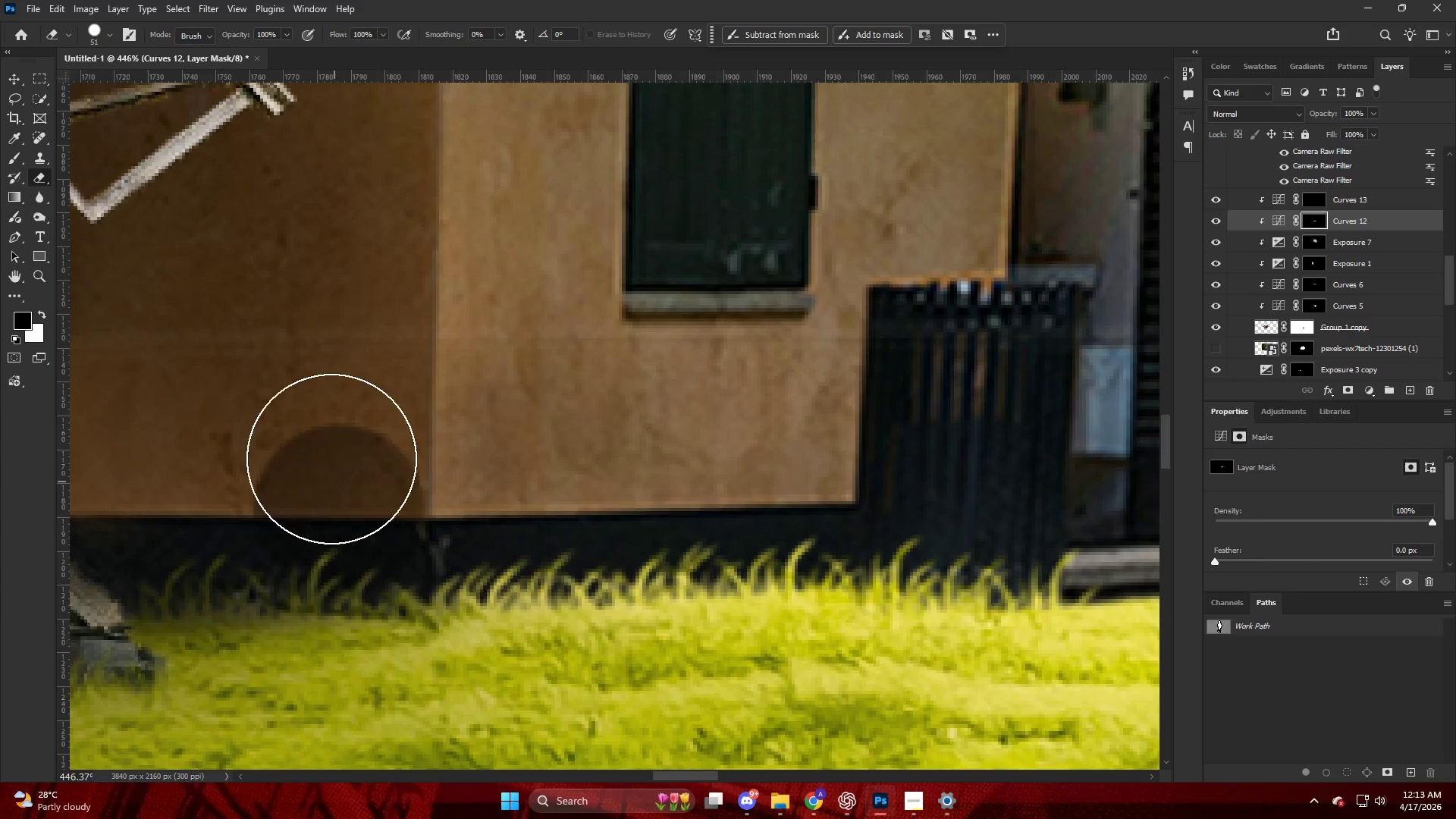 
key(Control+ControlLeft)
 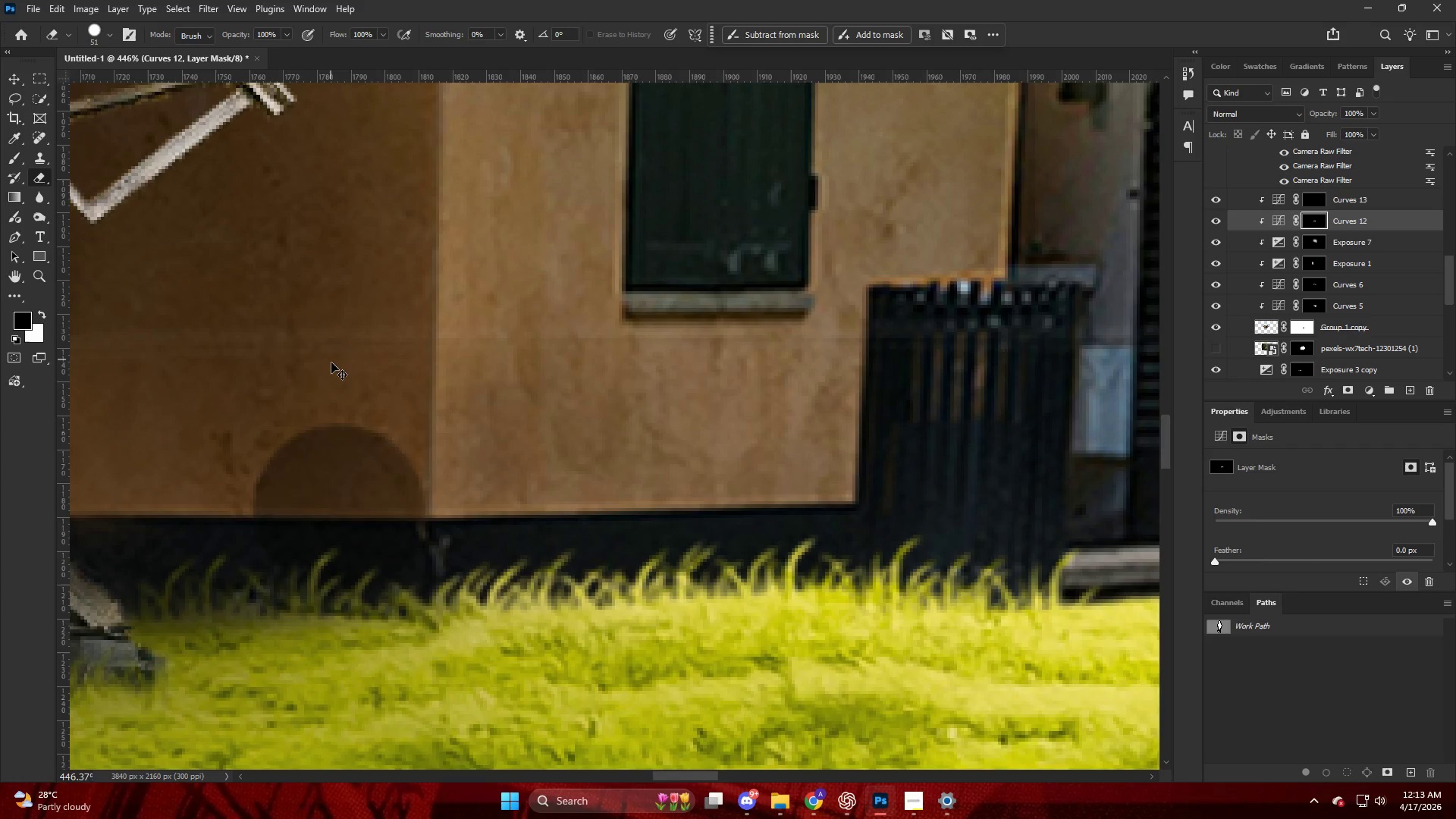 
key(Control+Z)
 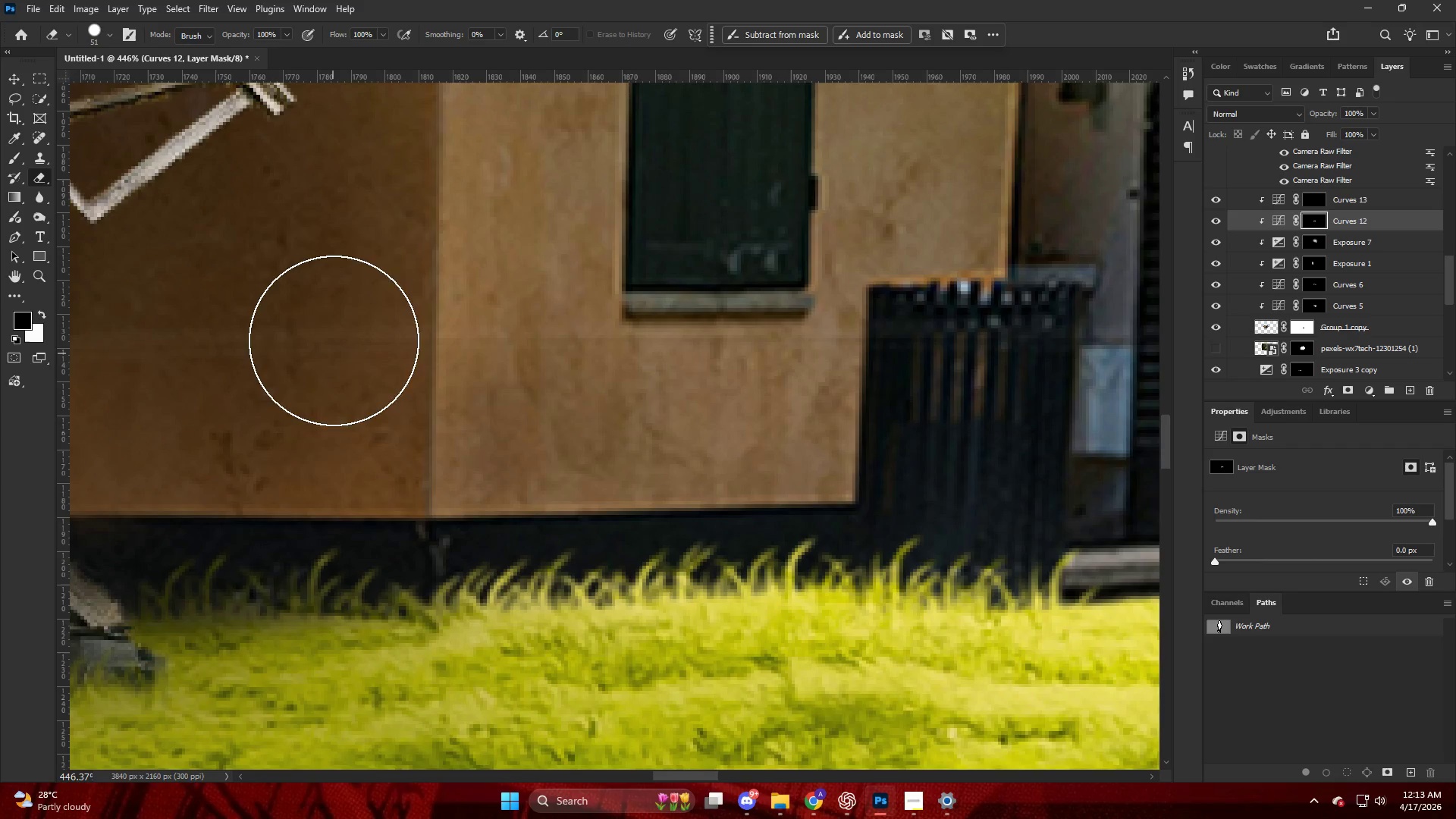 
key(X)
 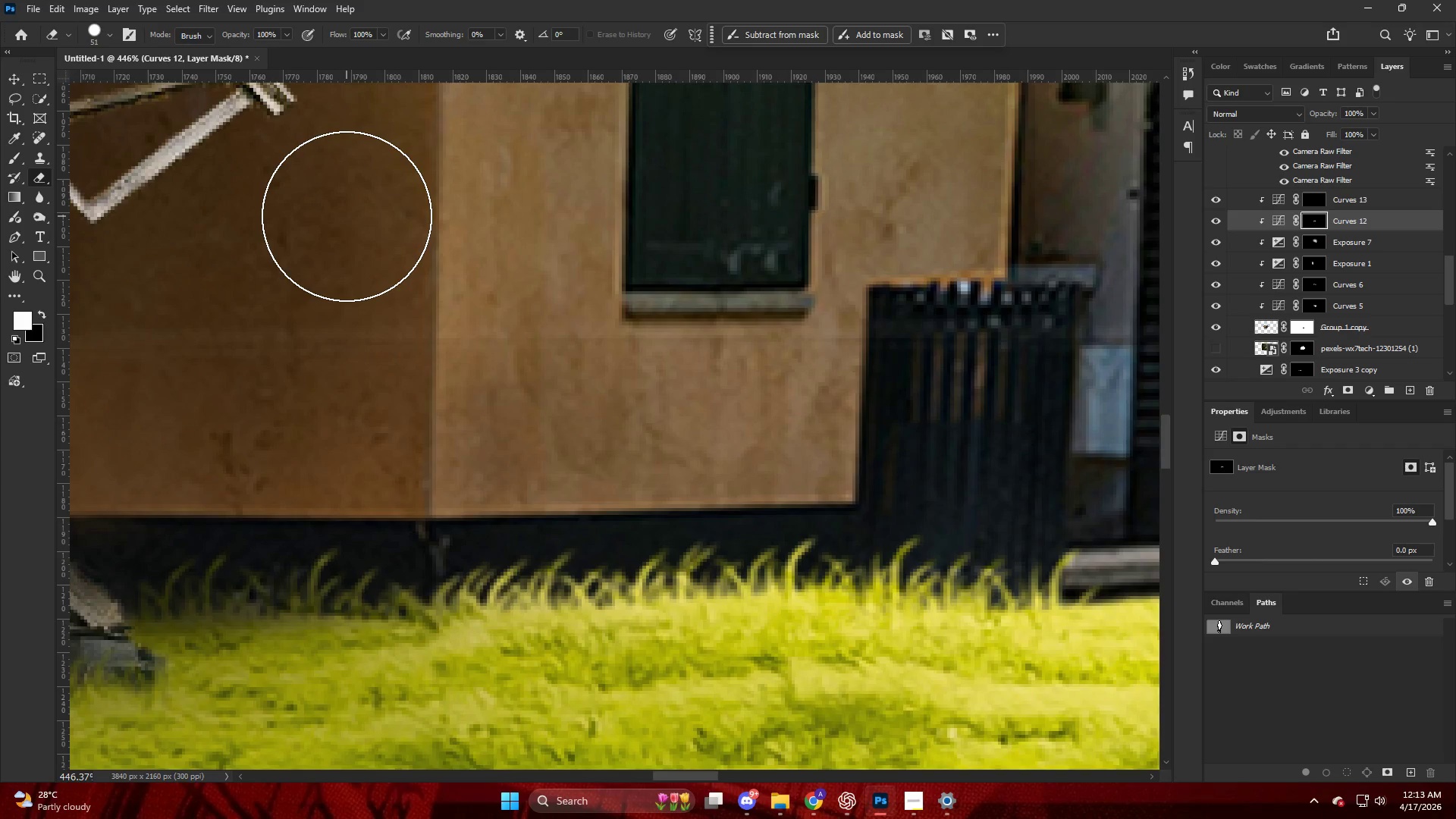 
hold_key(key=ShiftLeft, duration=0.98)
left_click([342, 547])
 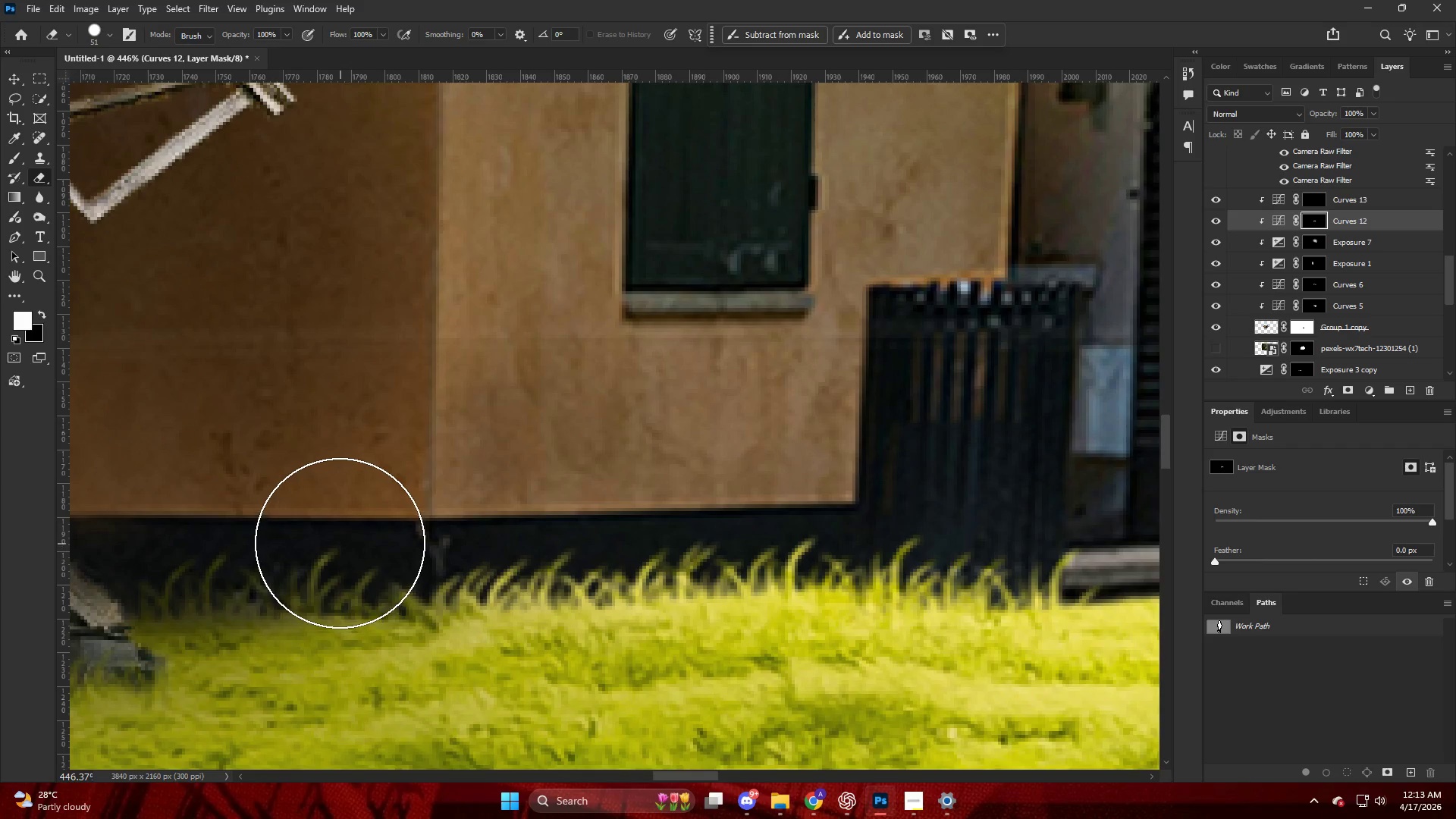 
hold_key(key=AltLeft, duration=0.64)
scroll: coordinate [374, 475], scroll_direction: down, amount: 19.0
 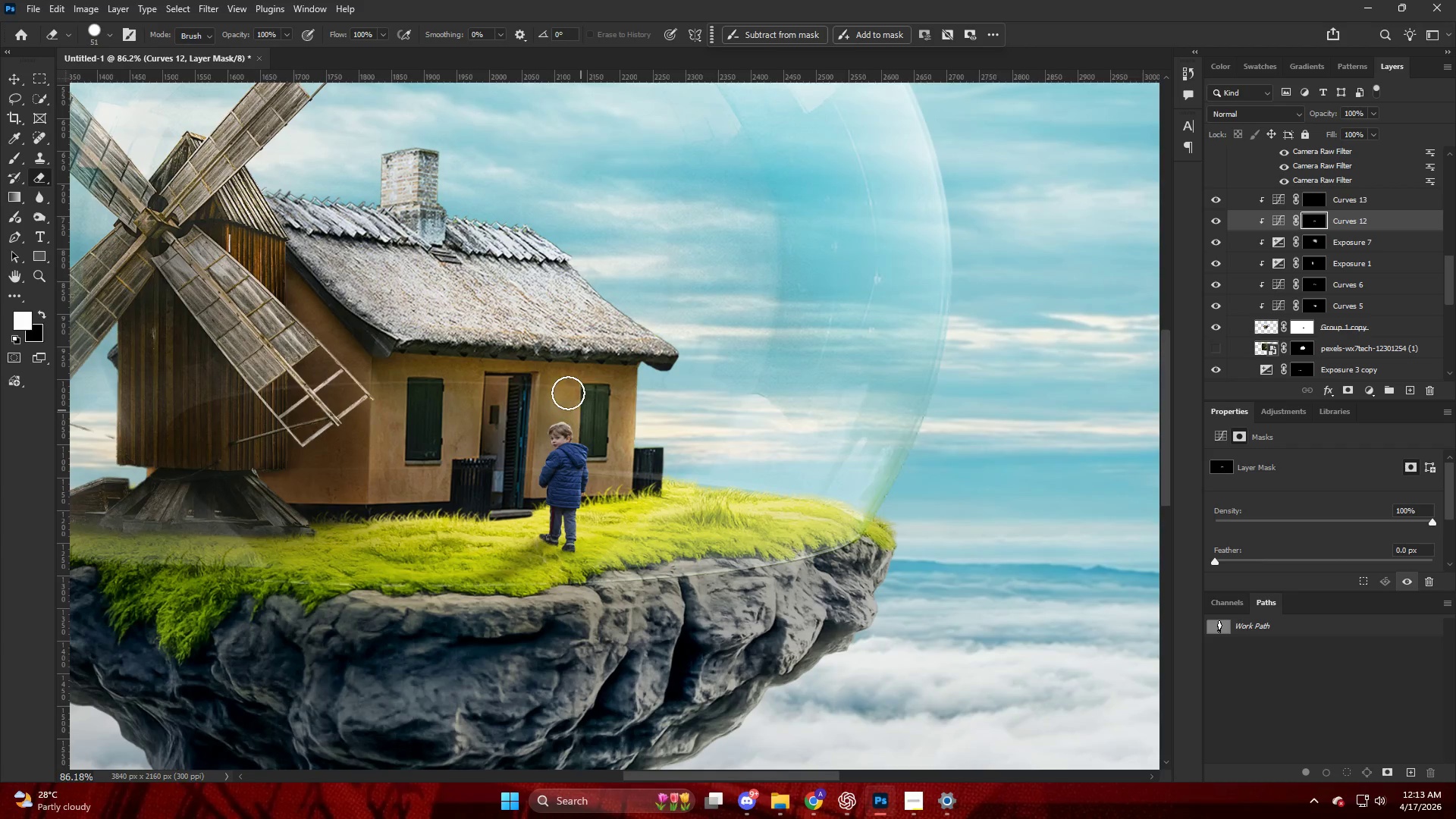 
key(Alt+AltLeft)
 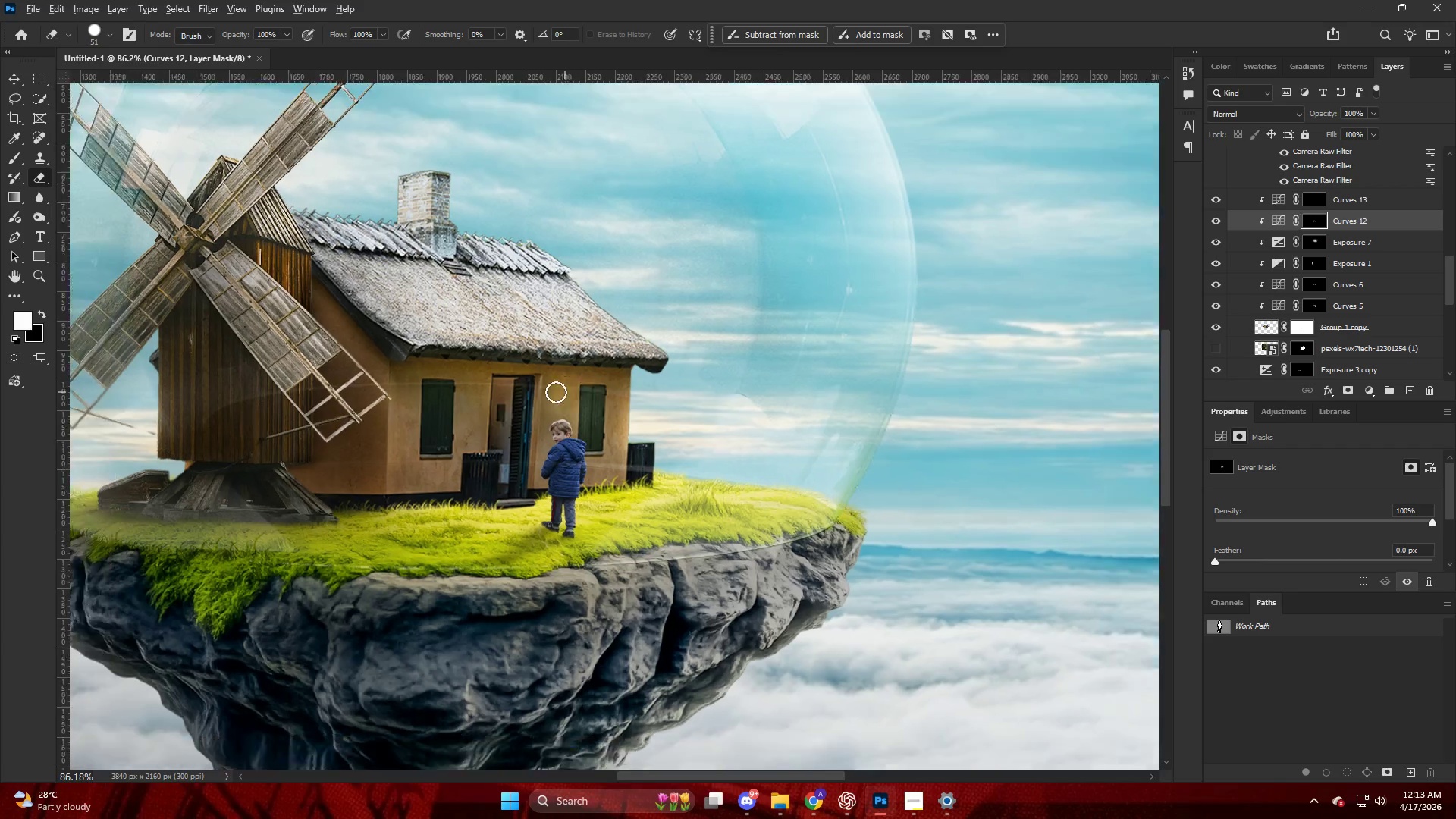 
scroll: coordinate [557, 392], scroll_direction: down, amount: 6.0
 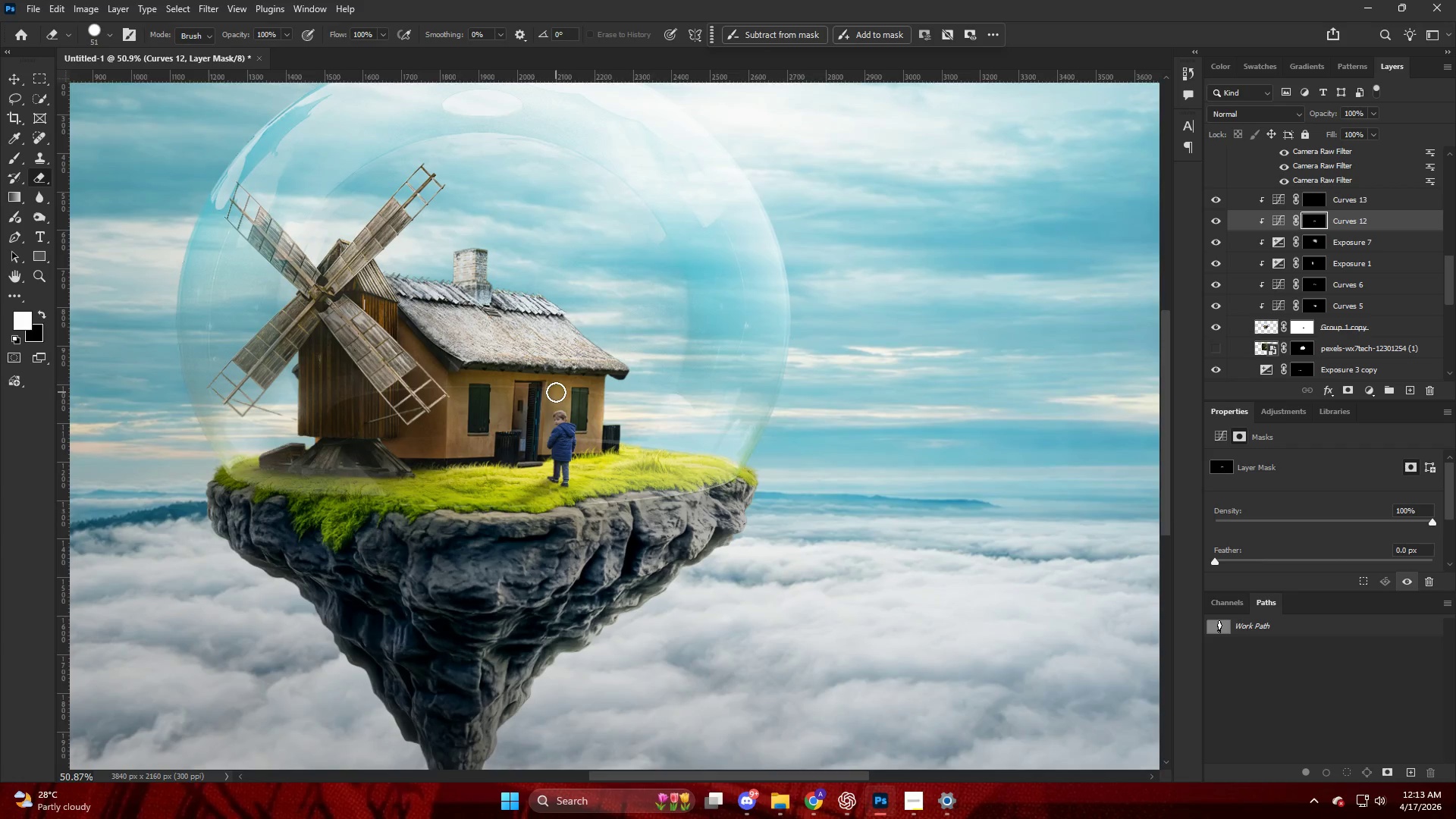 
scroll: coordinate [556, 391], scroll_direction: up, amount: 4.0
 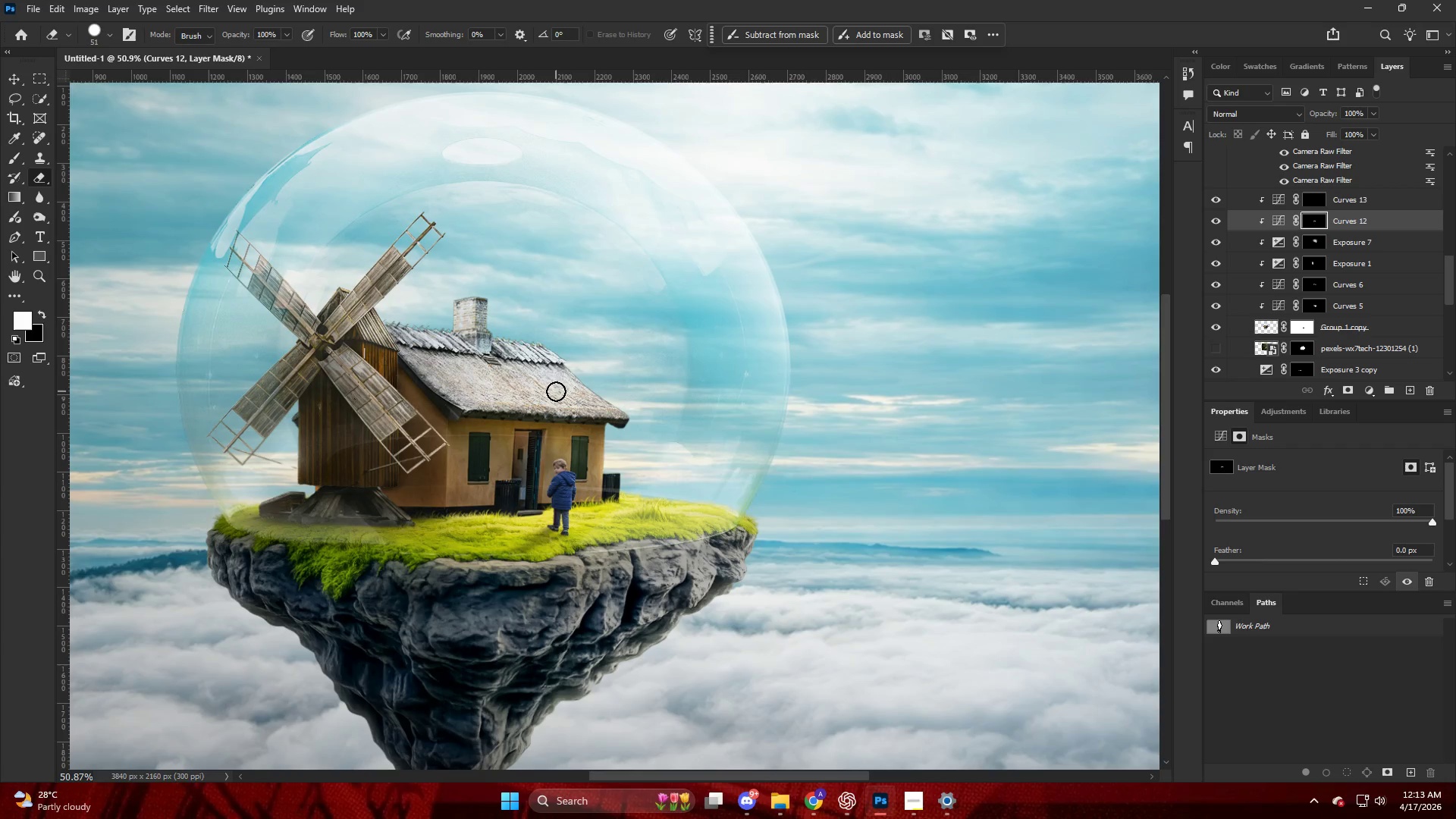 
key(Alt+AltLeft)
 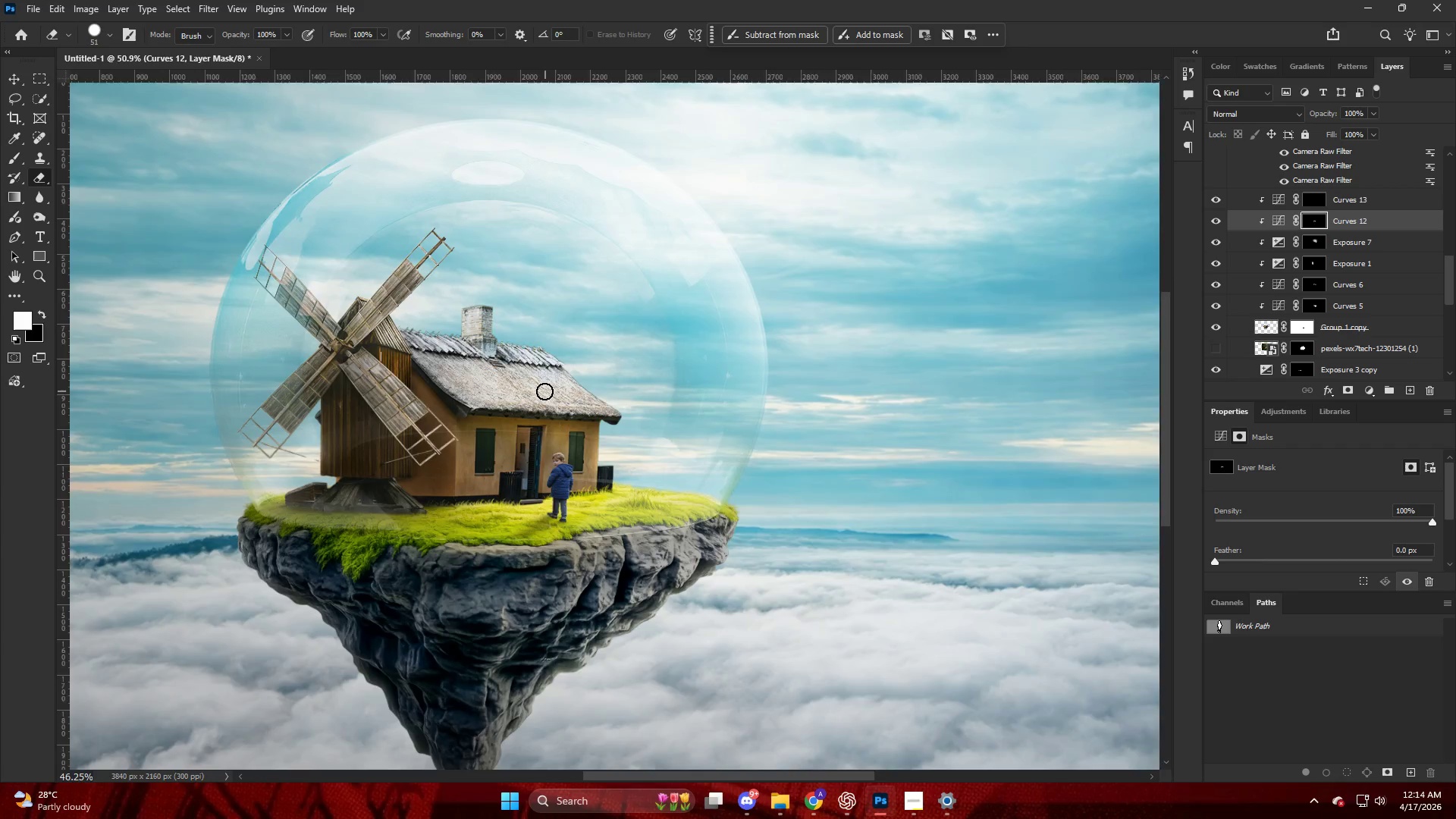 
hold_key(key=ControlLeft, duration=0.42)
 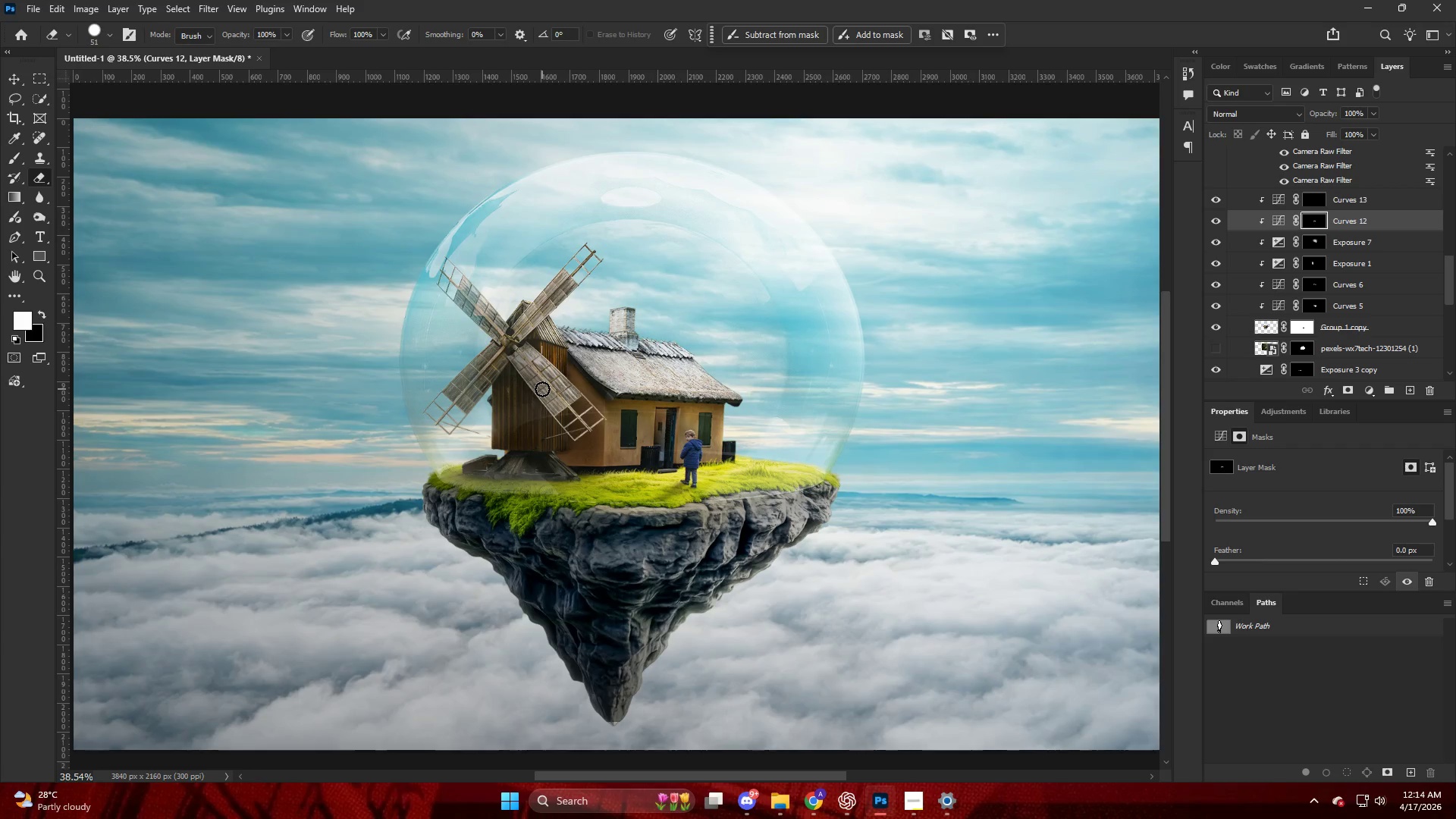 
hold_key(key=AltLeft, duration=0.44)
 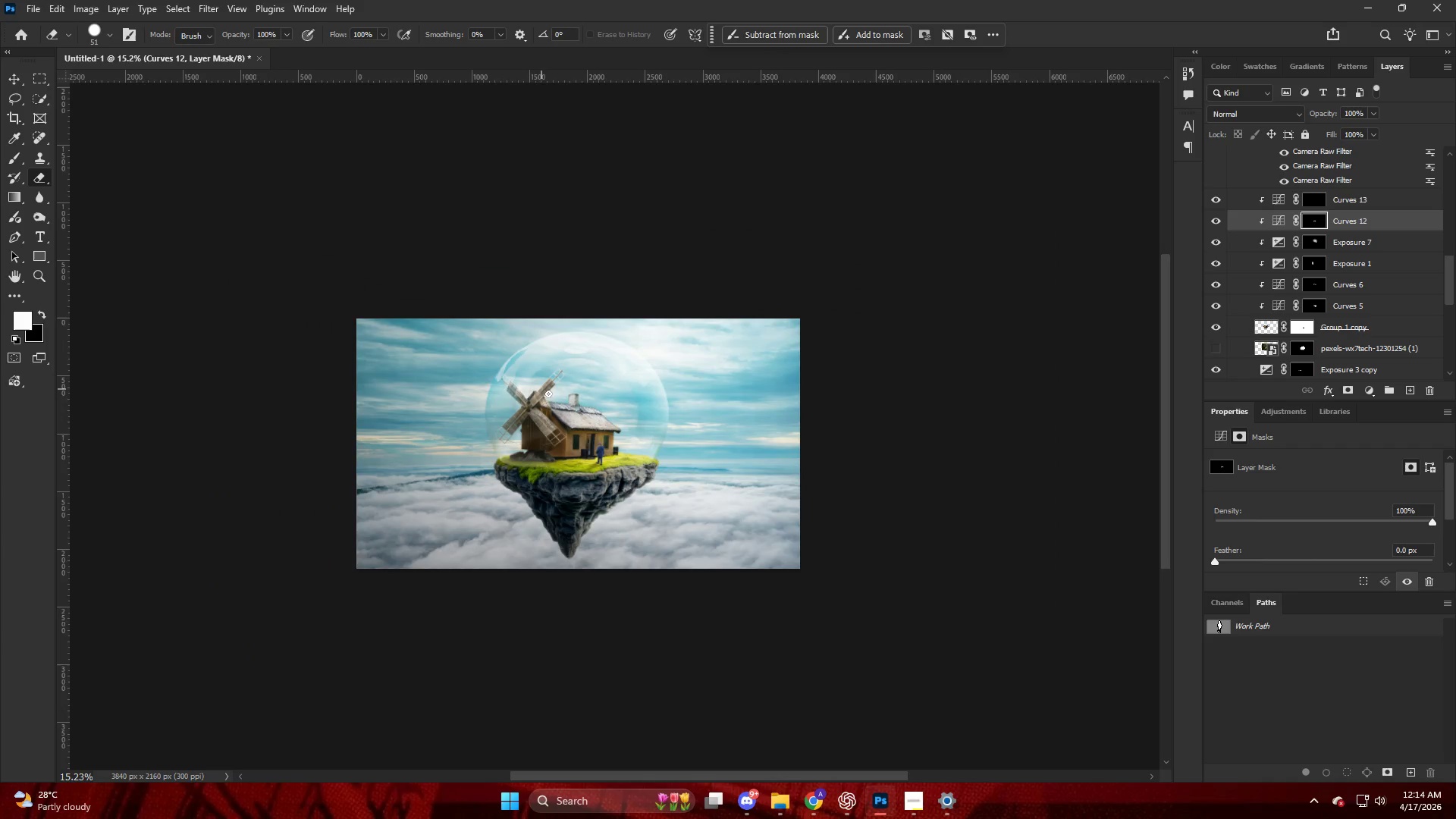 
scroll: coordinate [542, 389], scroll_direction: up, amount: 8.0
 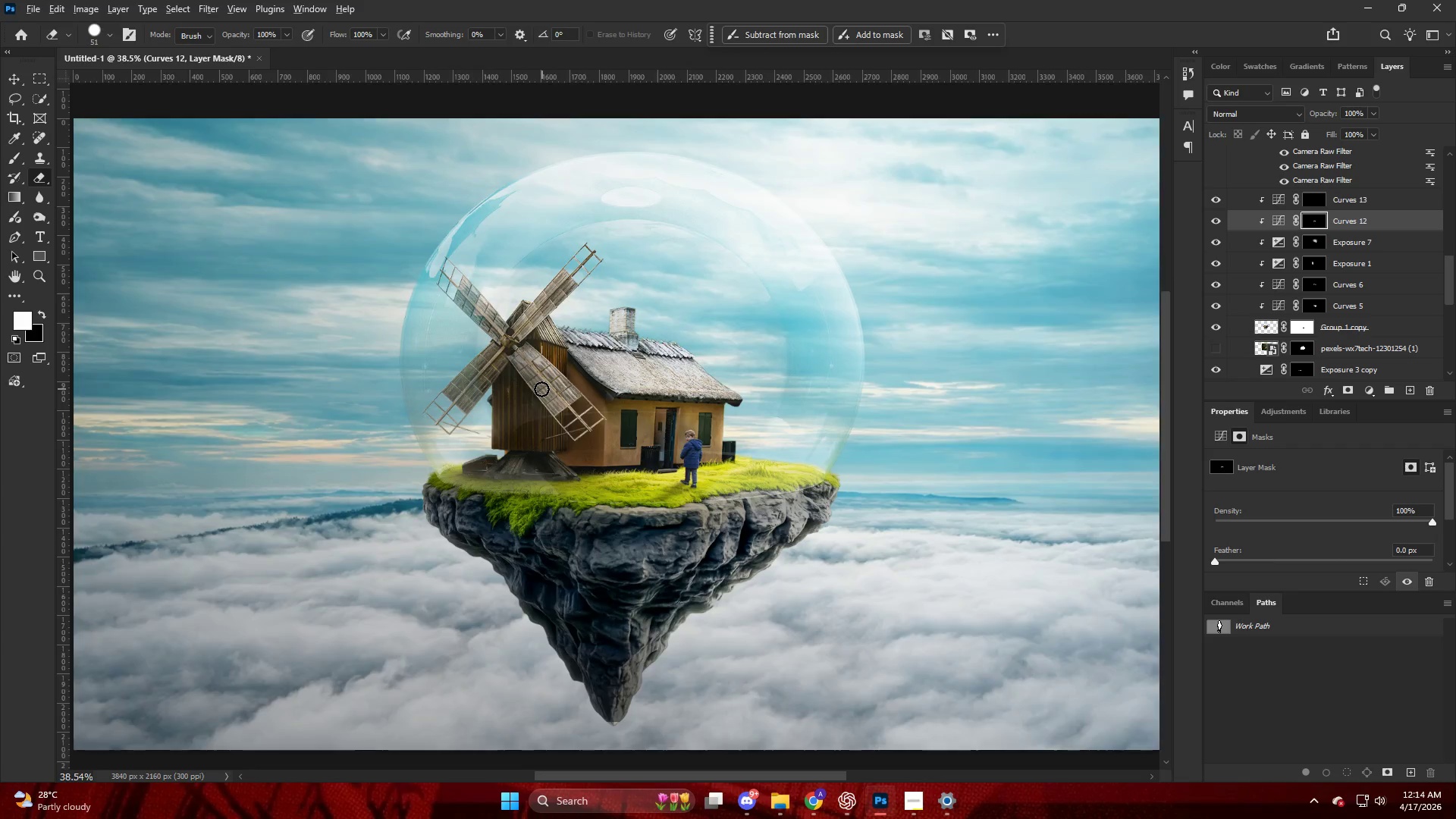 
scroll: coordinate [541, 389], scroll_direction: down, amount: 10.0
 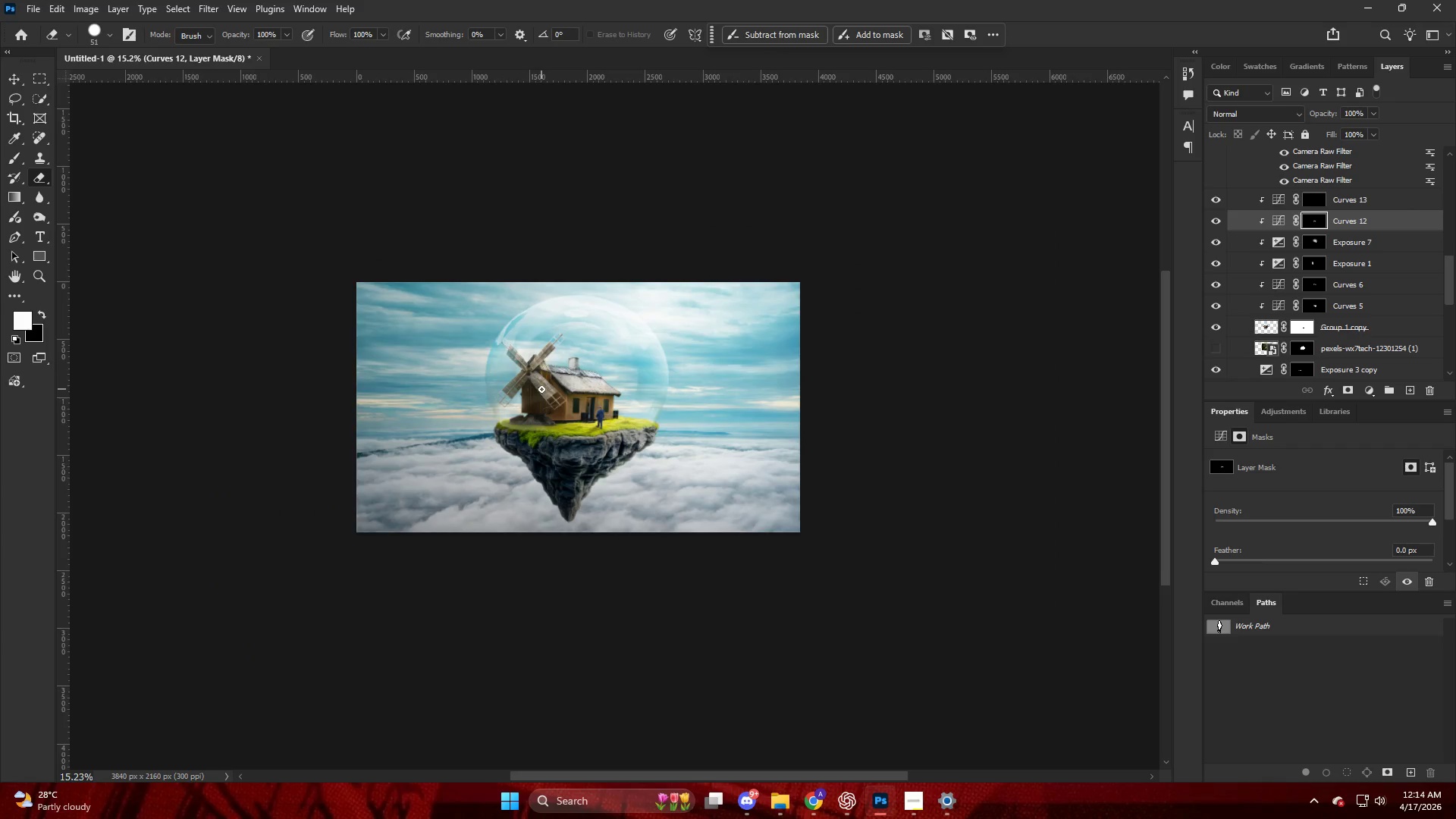 
hold_key(key=AltLeft, duration=0.75)
scroll: coordinate [576, 422], scroll_direction: up, amount: 10.0
 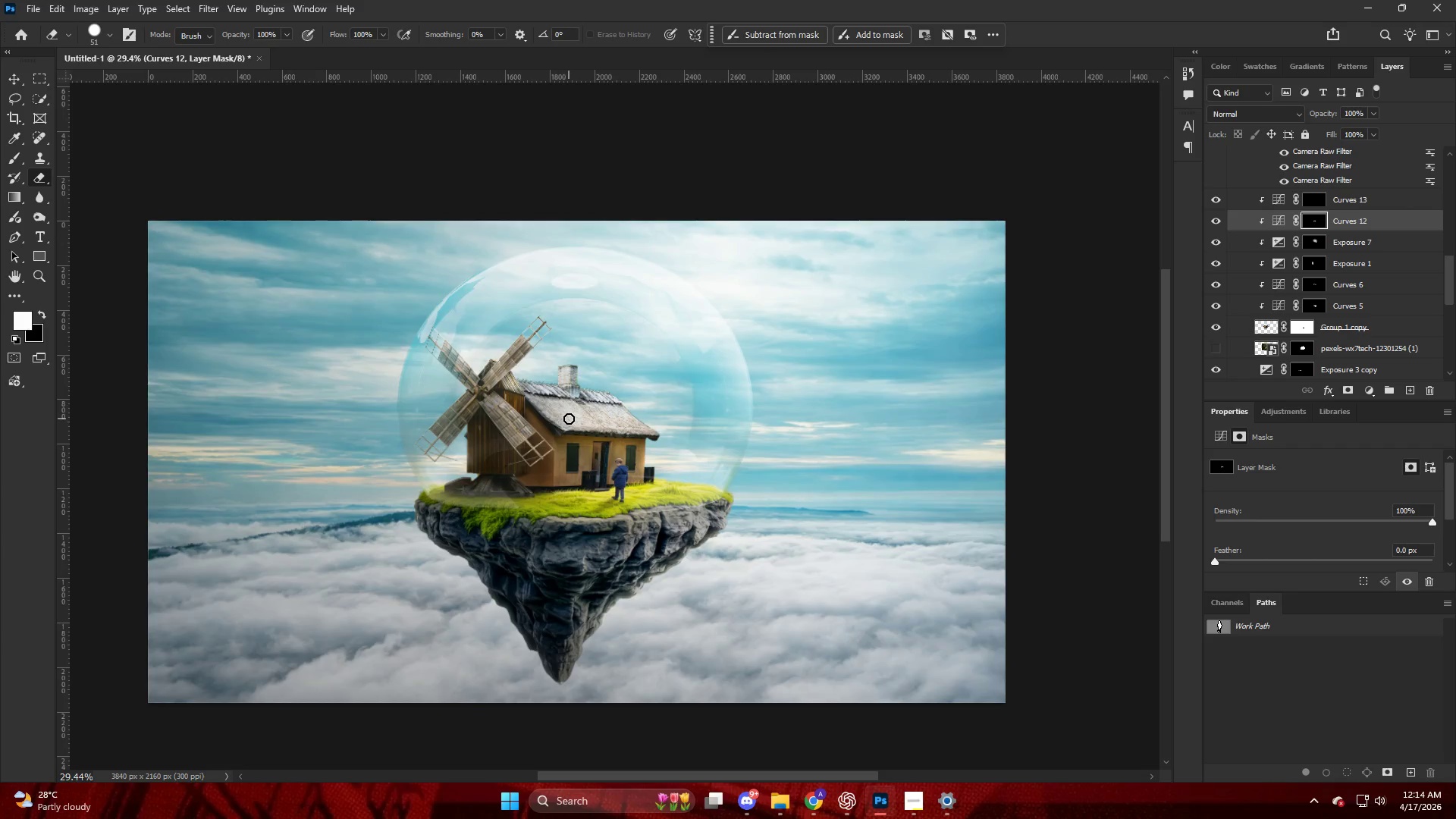 
wait(12.81)
 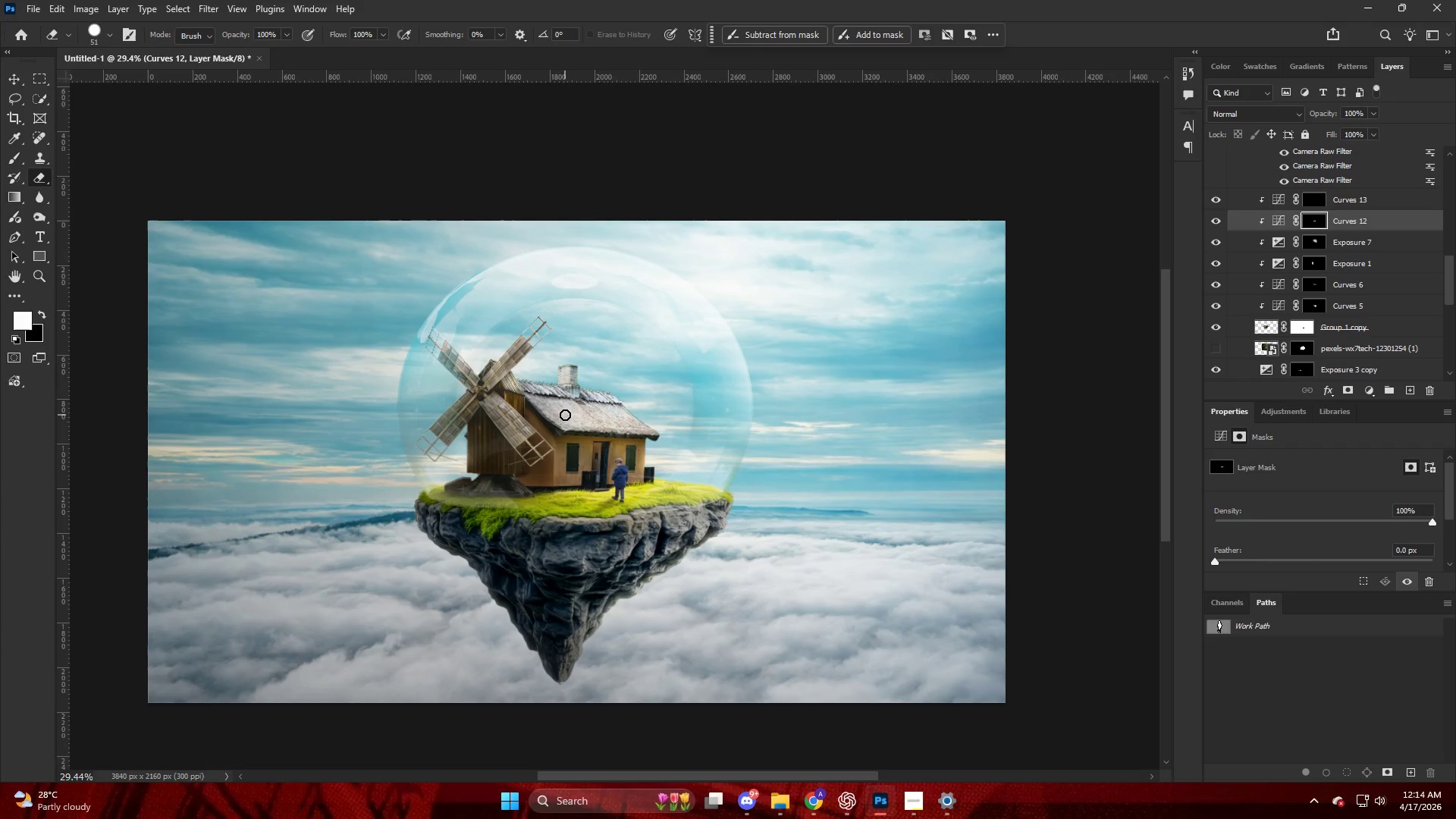 
hold_key(key=AltLeft, duration=1.33)
 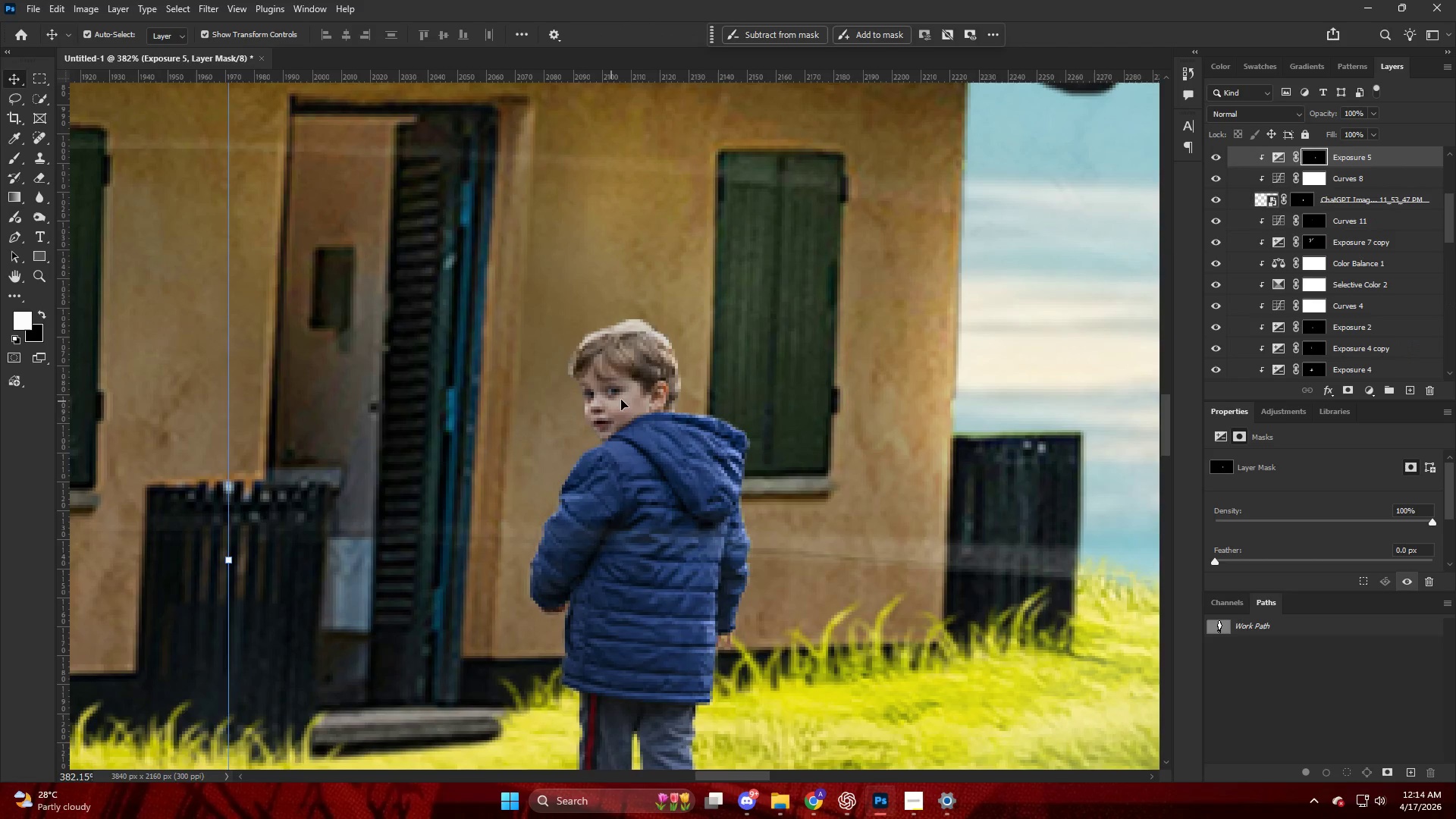 
key(V)
 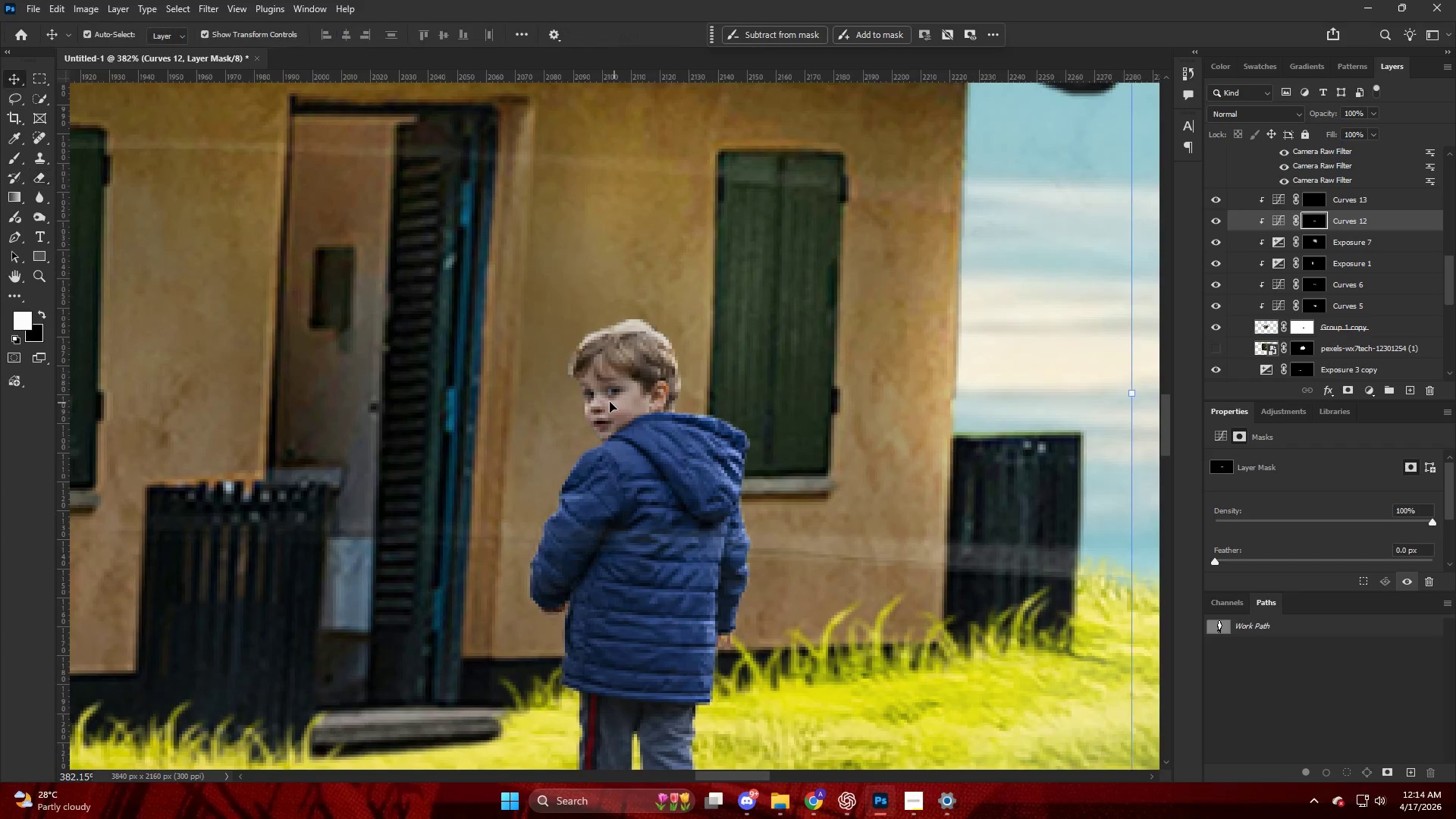 
left_click([610, 401])
 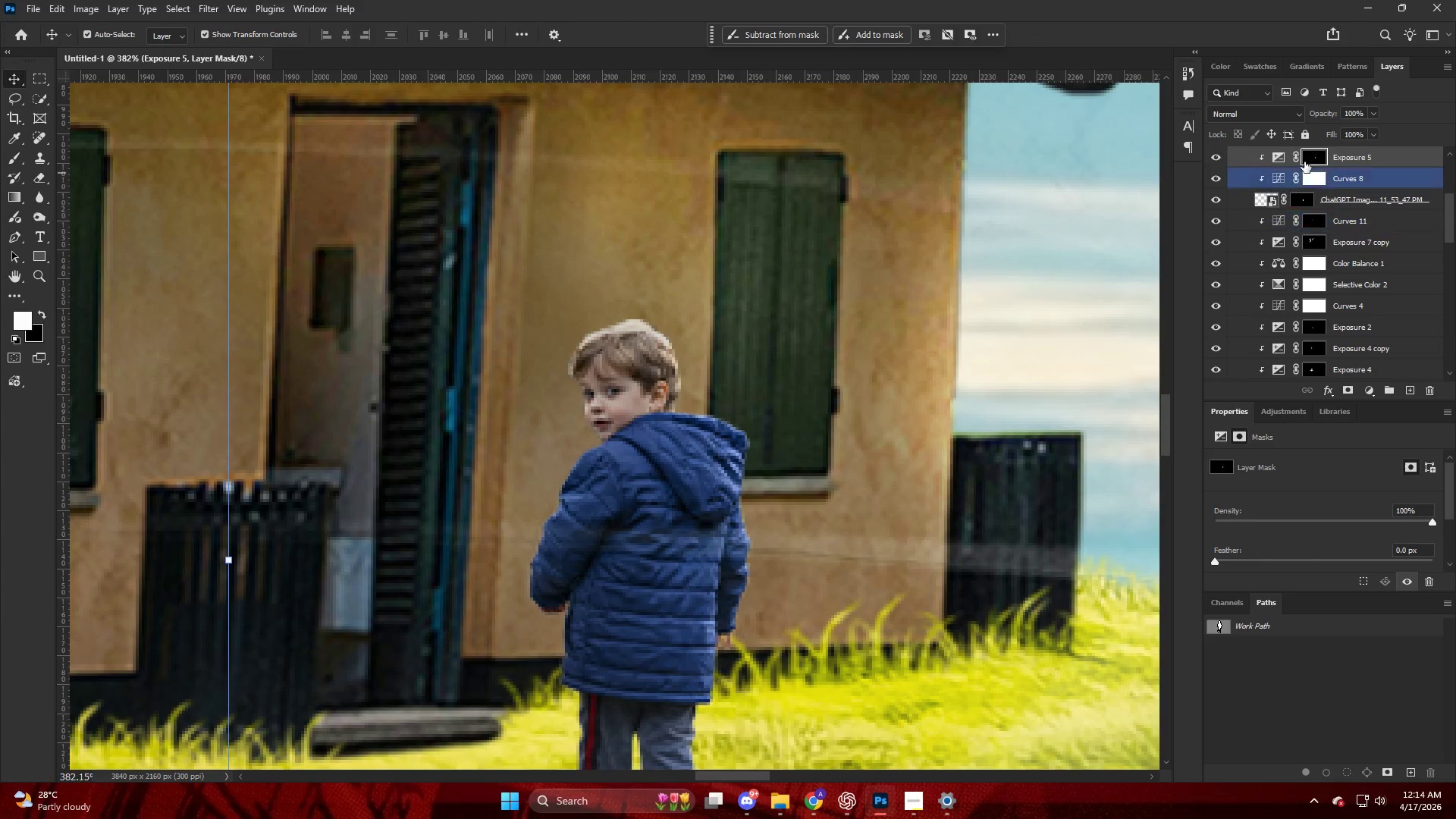 
scroll: coordinate [678, 410], scroll_direction: up, amount: 28.0
 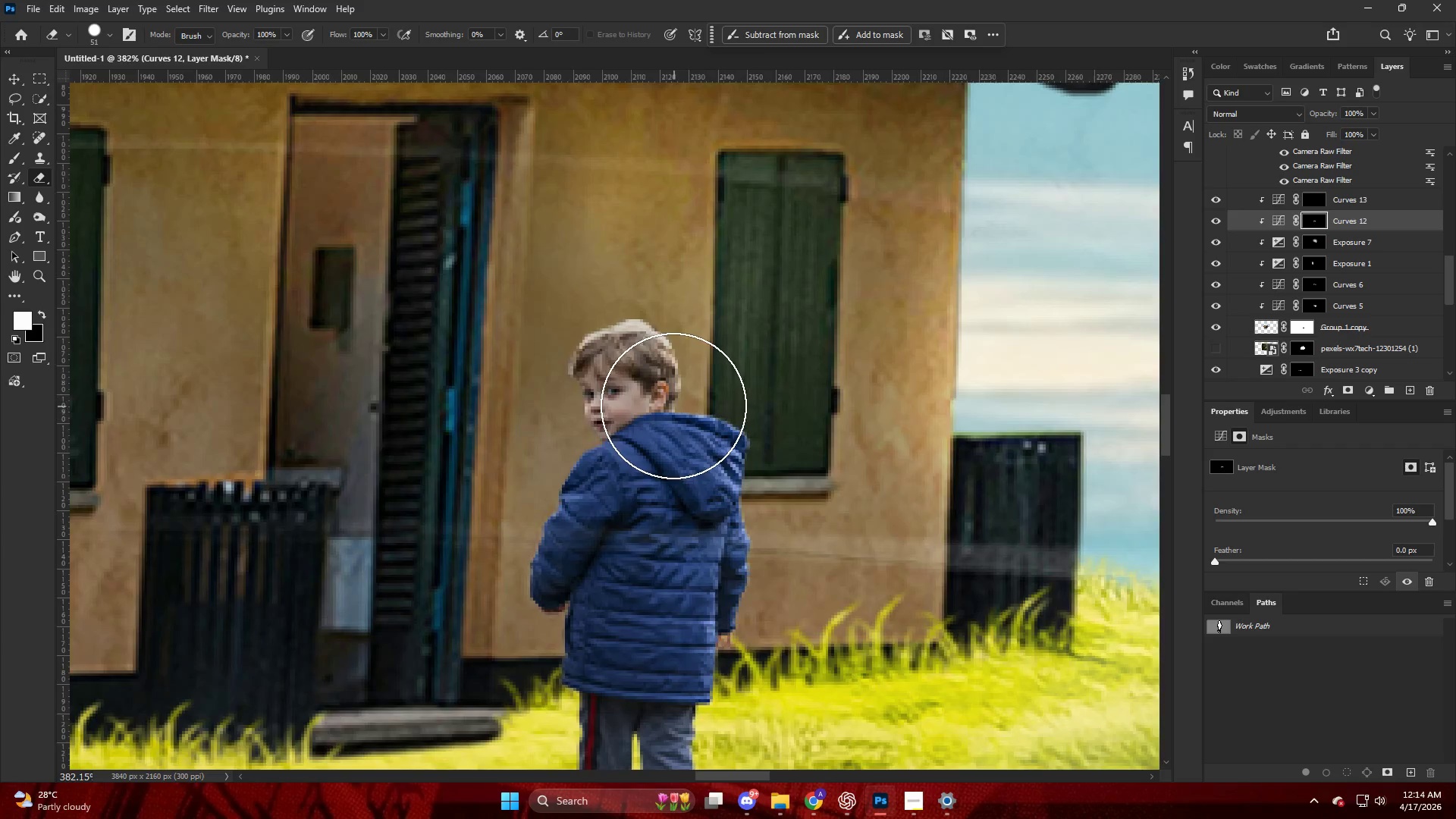 
left_click([1310, 157])
 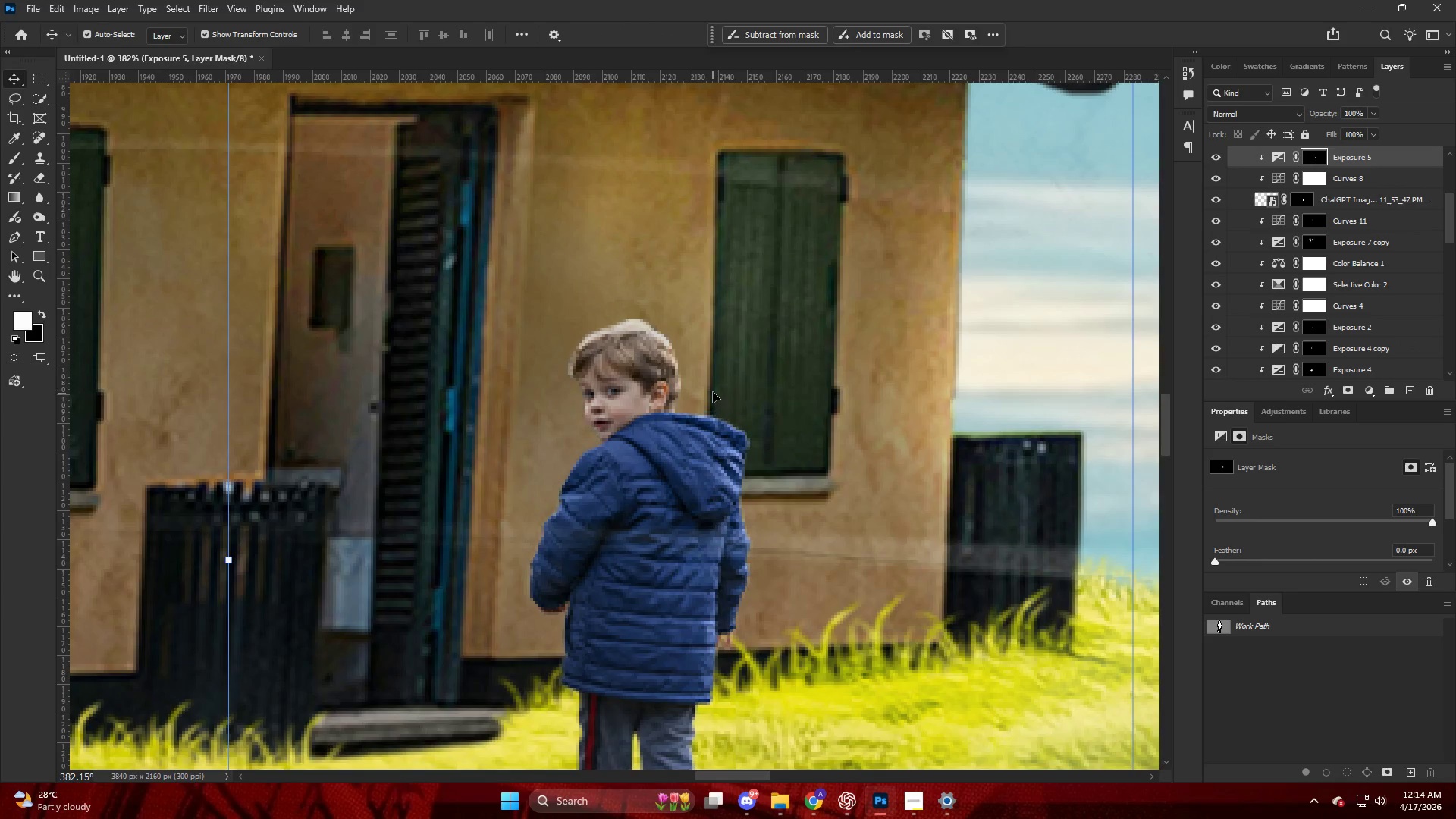 
key(B)
 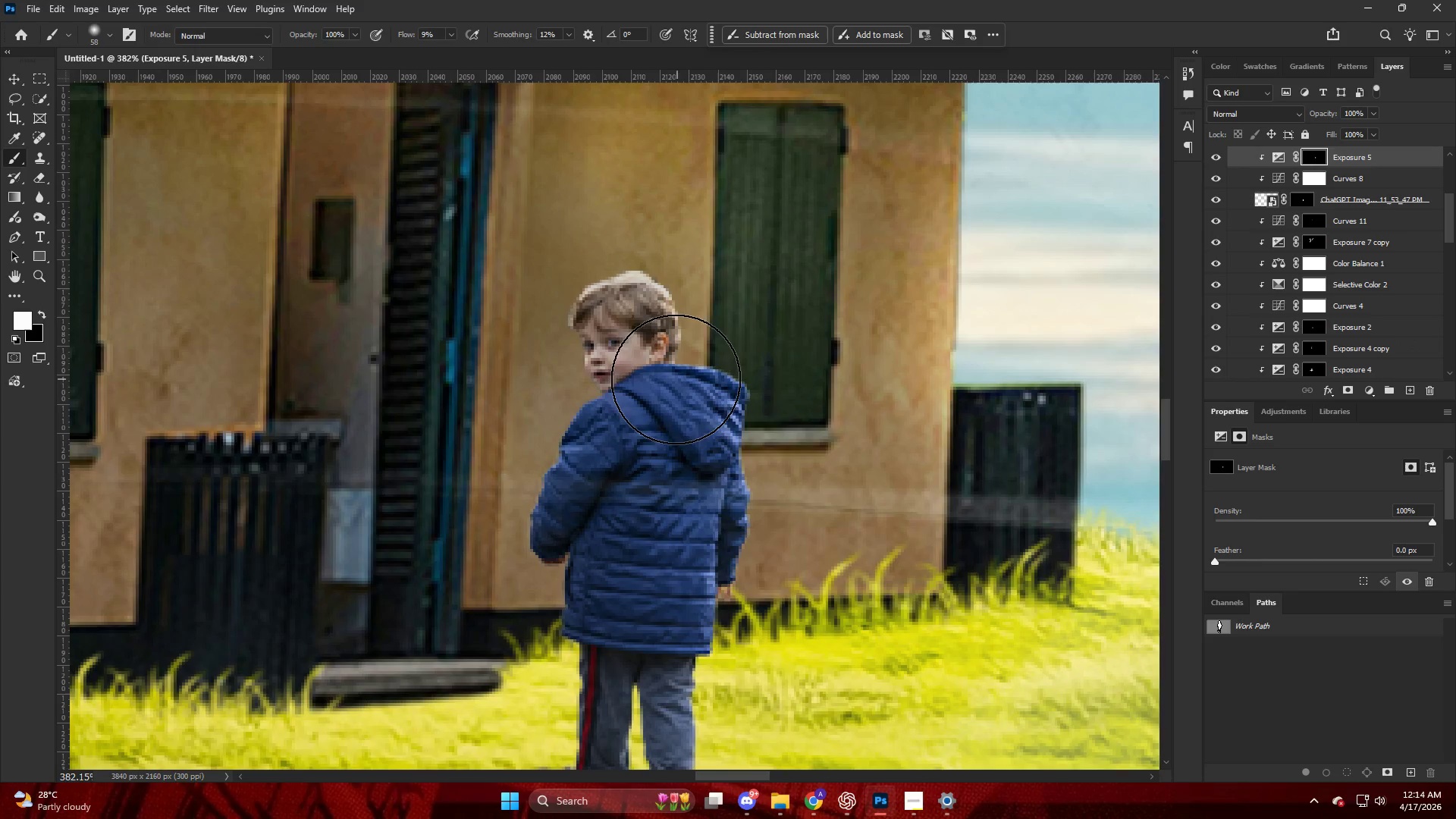 
hold_key(key=AltLeft, duration=0.42)
 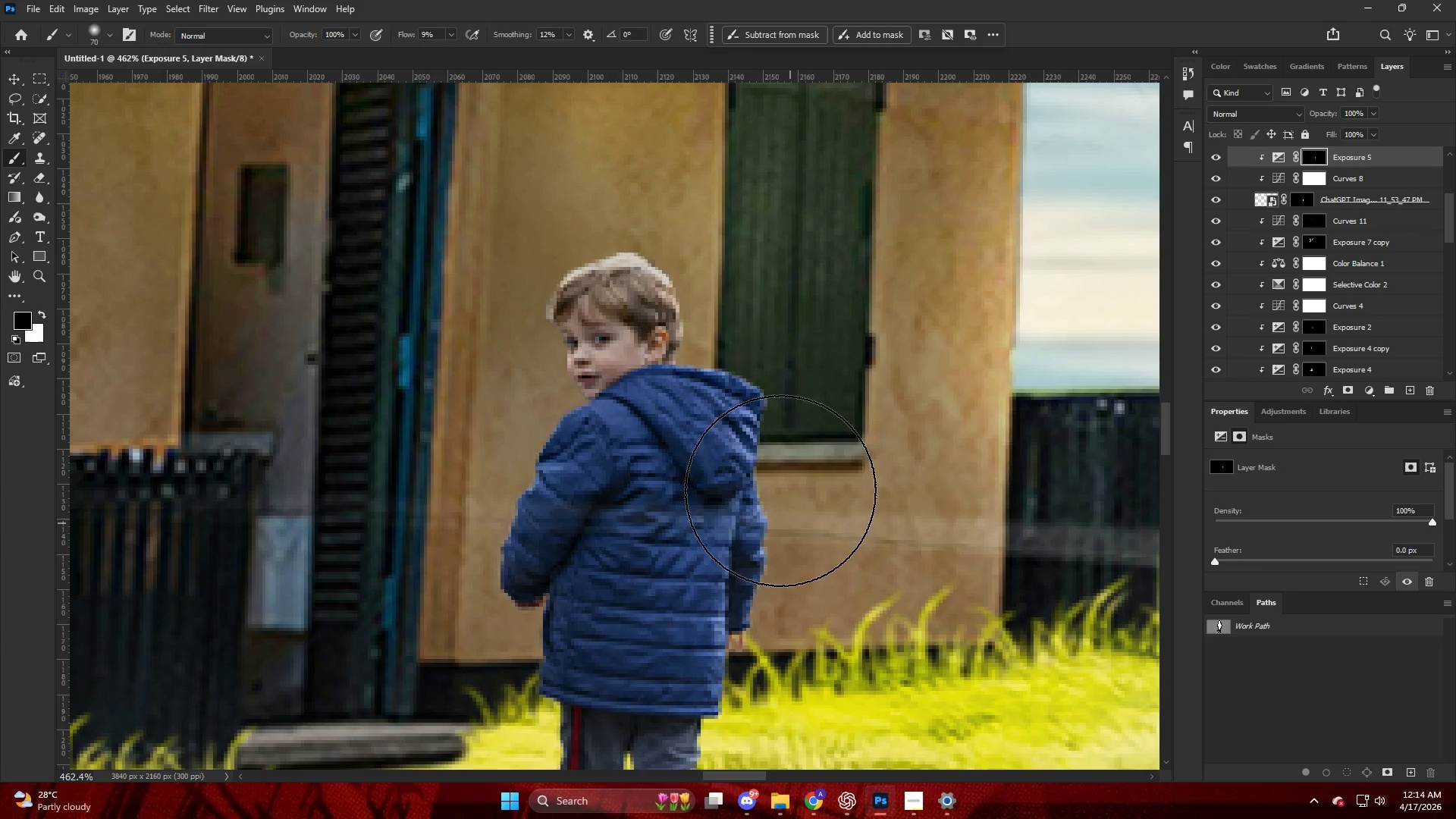 
scroll: coordinate [709, 390], scroll_direction: down, amount: 4.0
 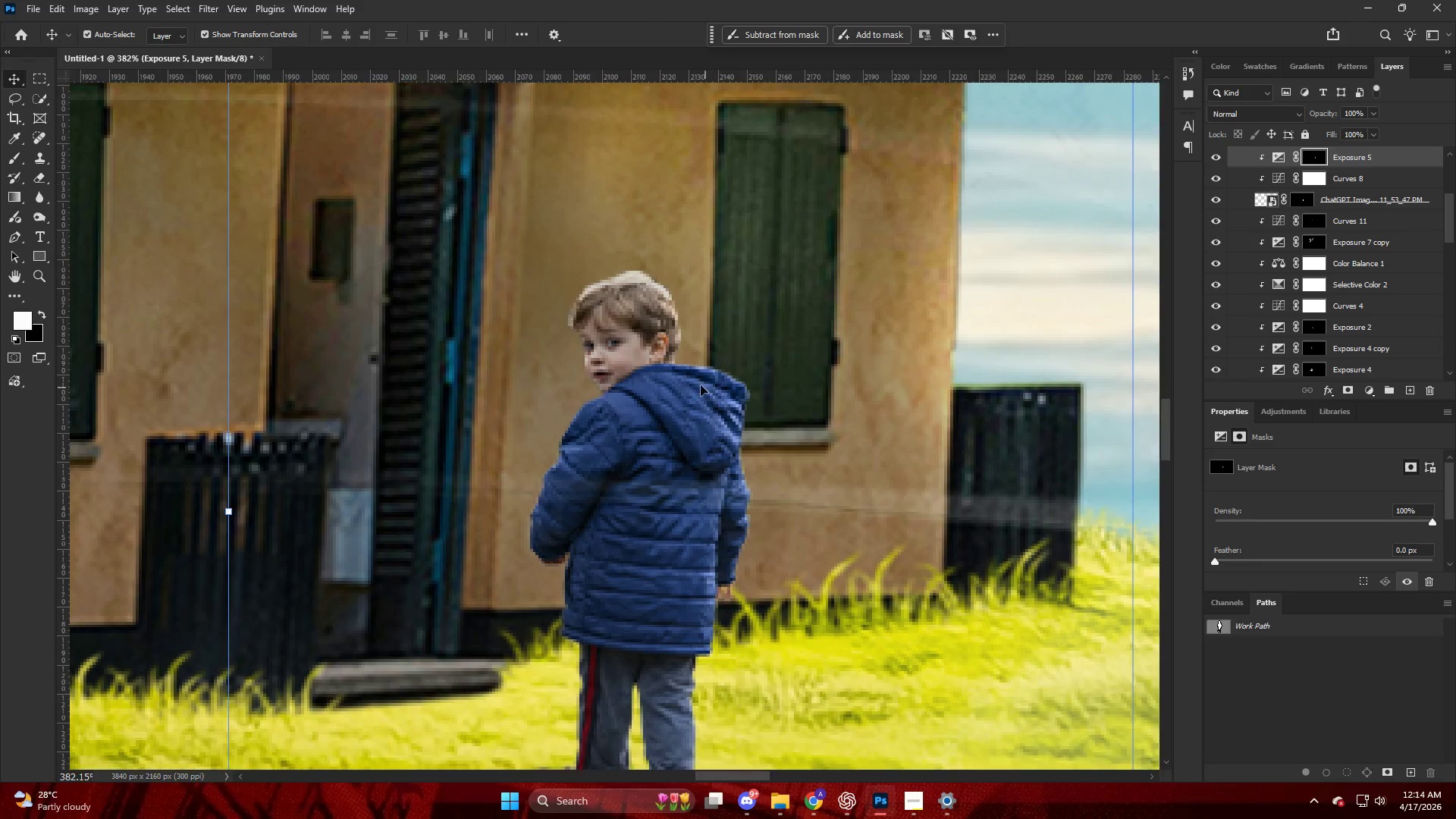 
key(X)
 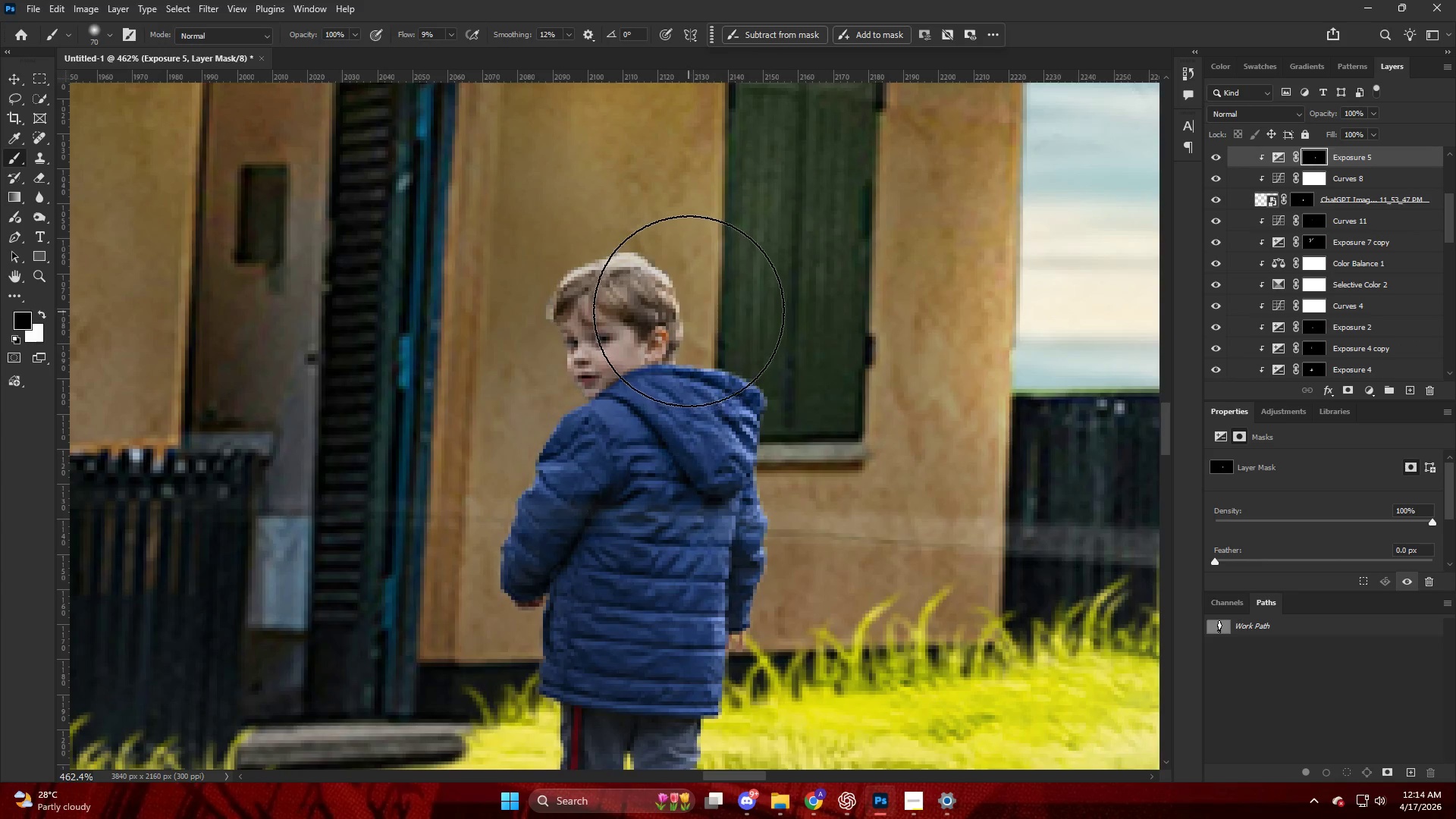 
left_click_drag(start_coordinate=[690, 321], to_coordinate=[780, 491])
 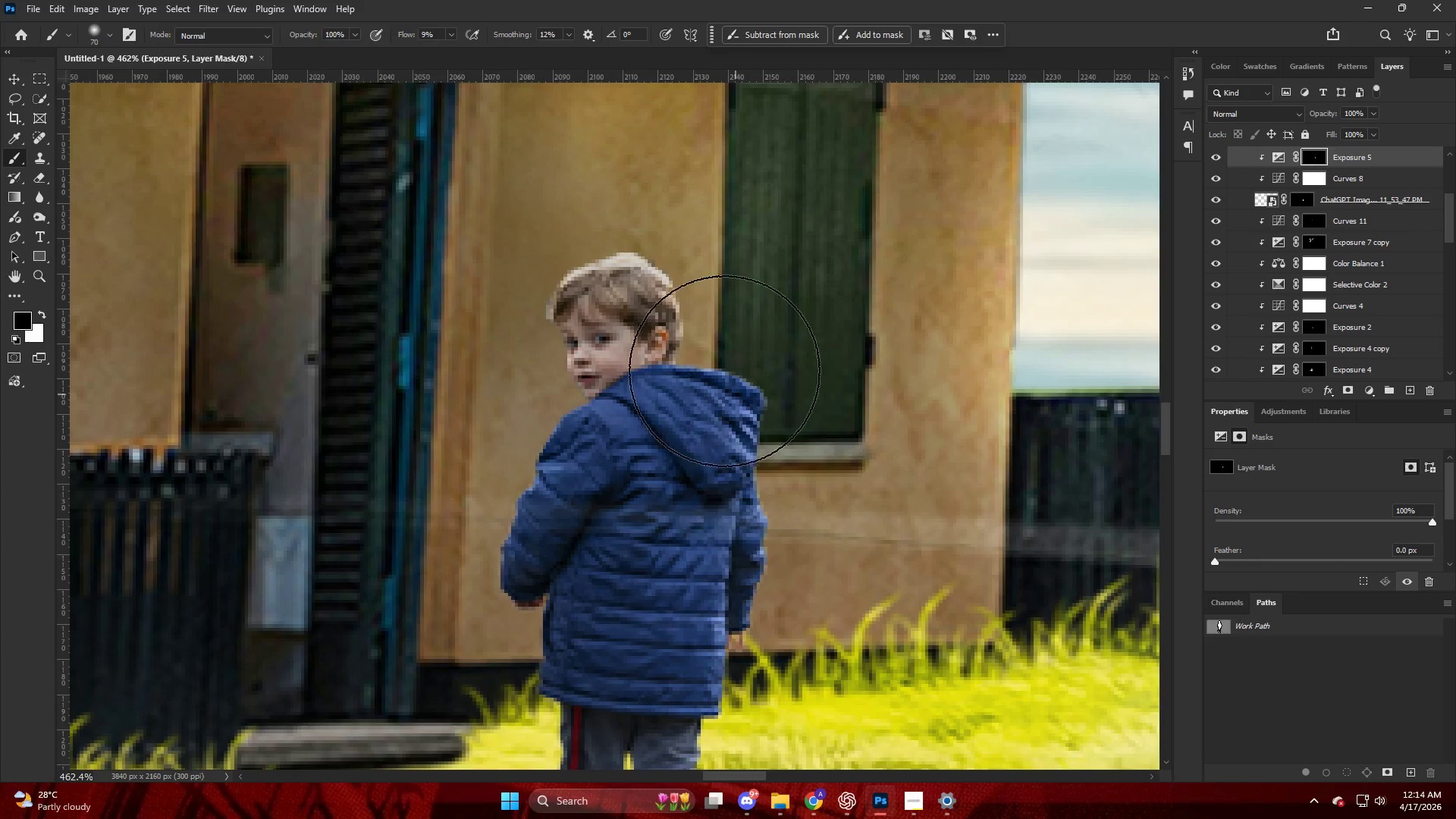 
scroll: coordinate [670, 358], scroll_direction: up, amount: 2.0
 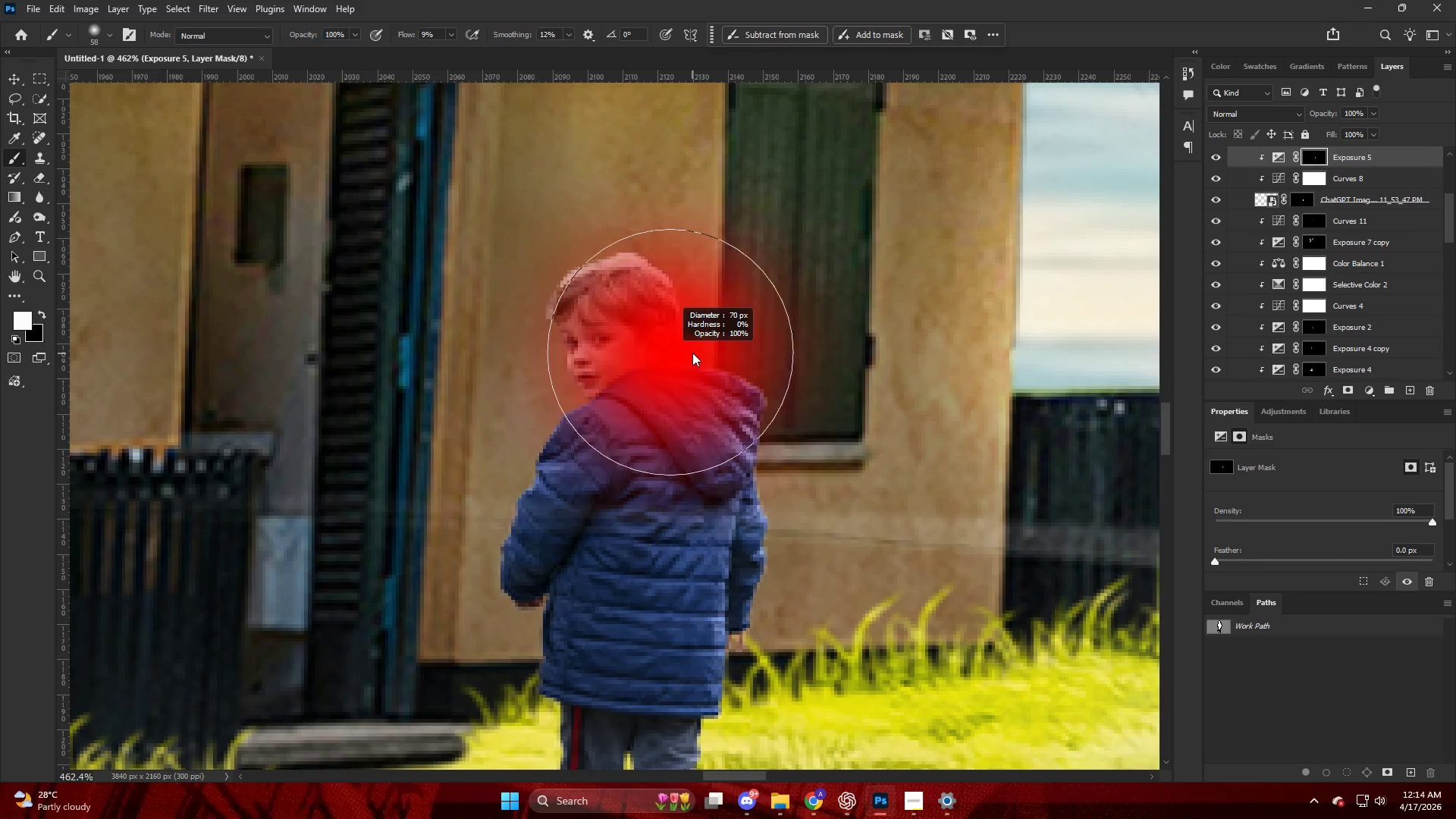 
key(X)
 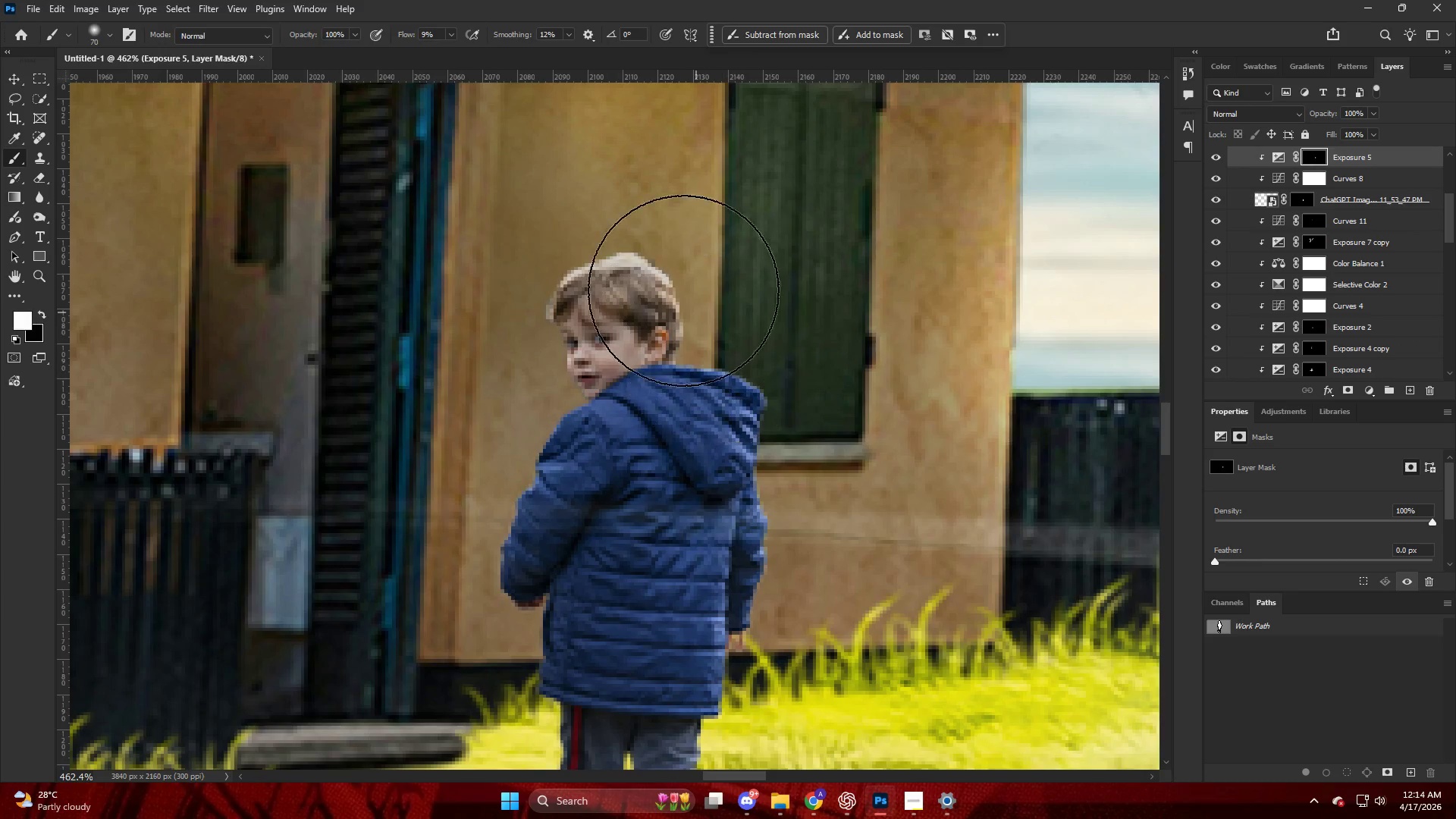 
left_click_drag(start_coordinate=[683, 290], to_coordinate=[748, 444])
 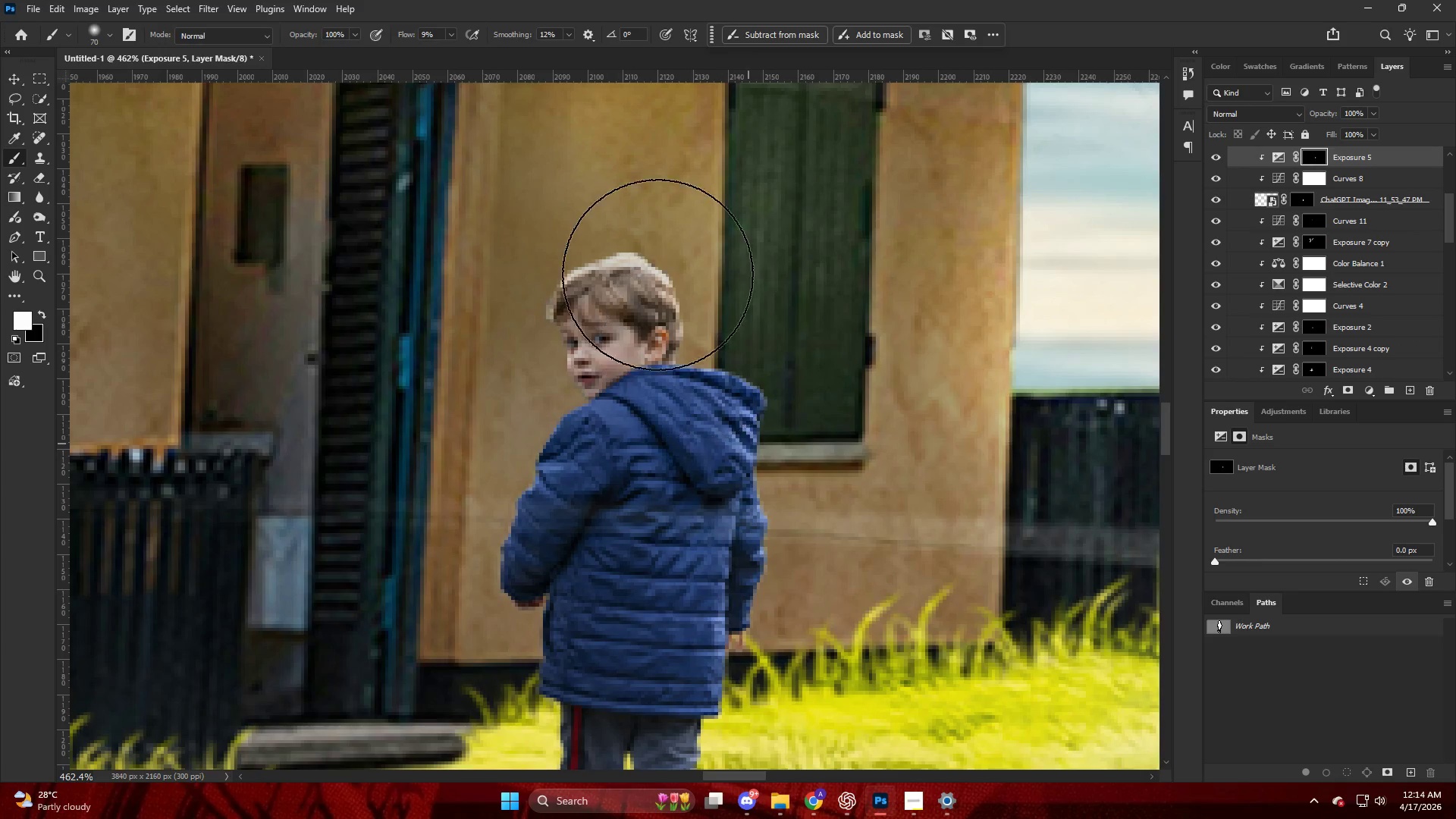 
left_click_drag(start_coordinate=[657, 275], to_coordinate=[736, 469])
 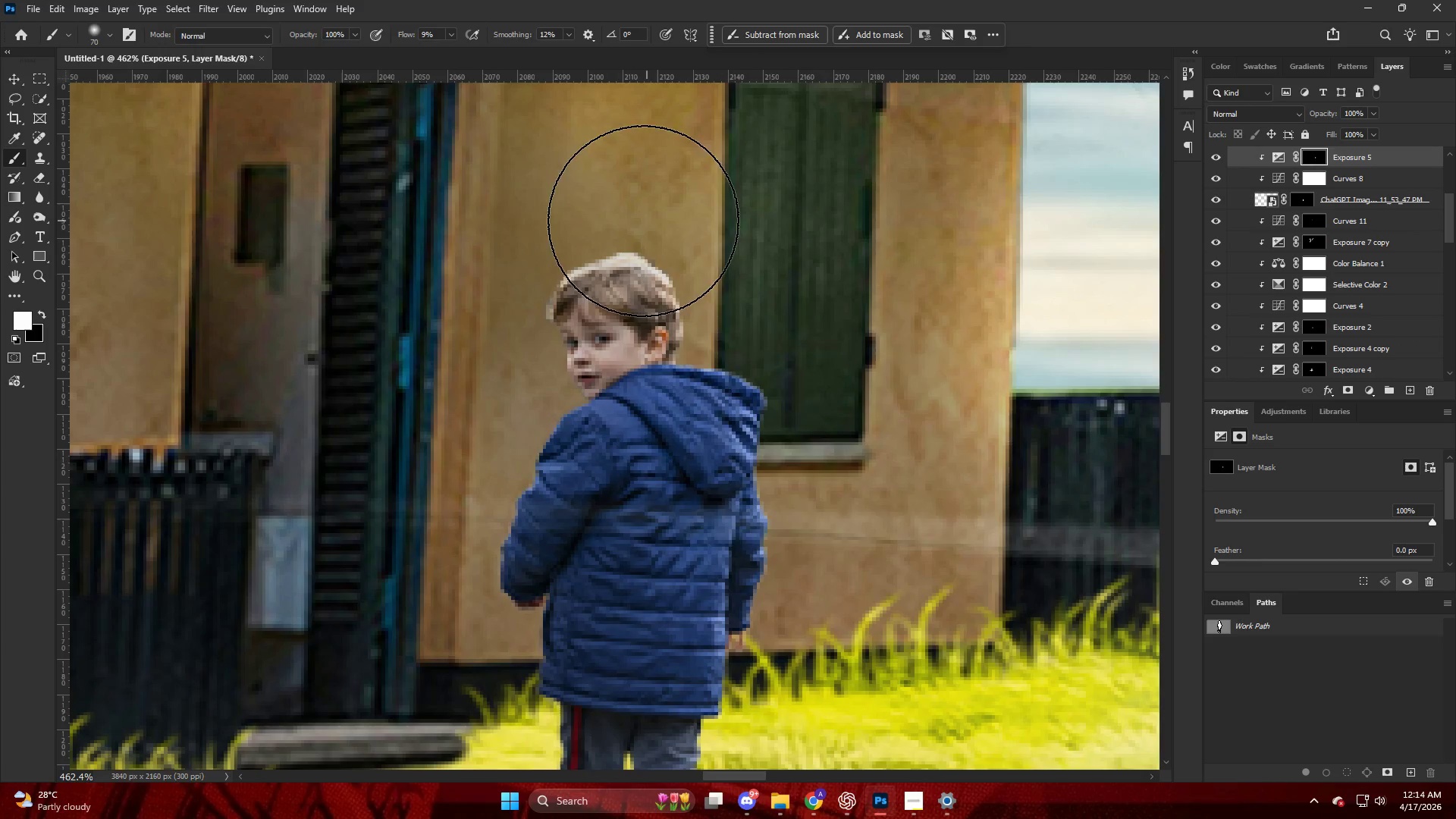 
left_click_drag(start_coordinate=[643, 221], to_coordinate=[751, 457])
 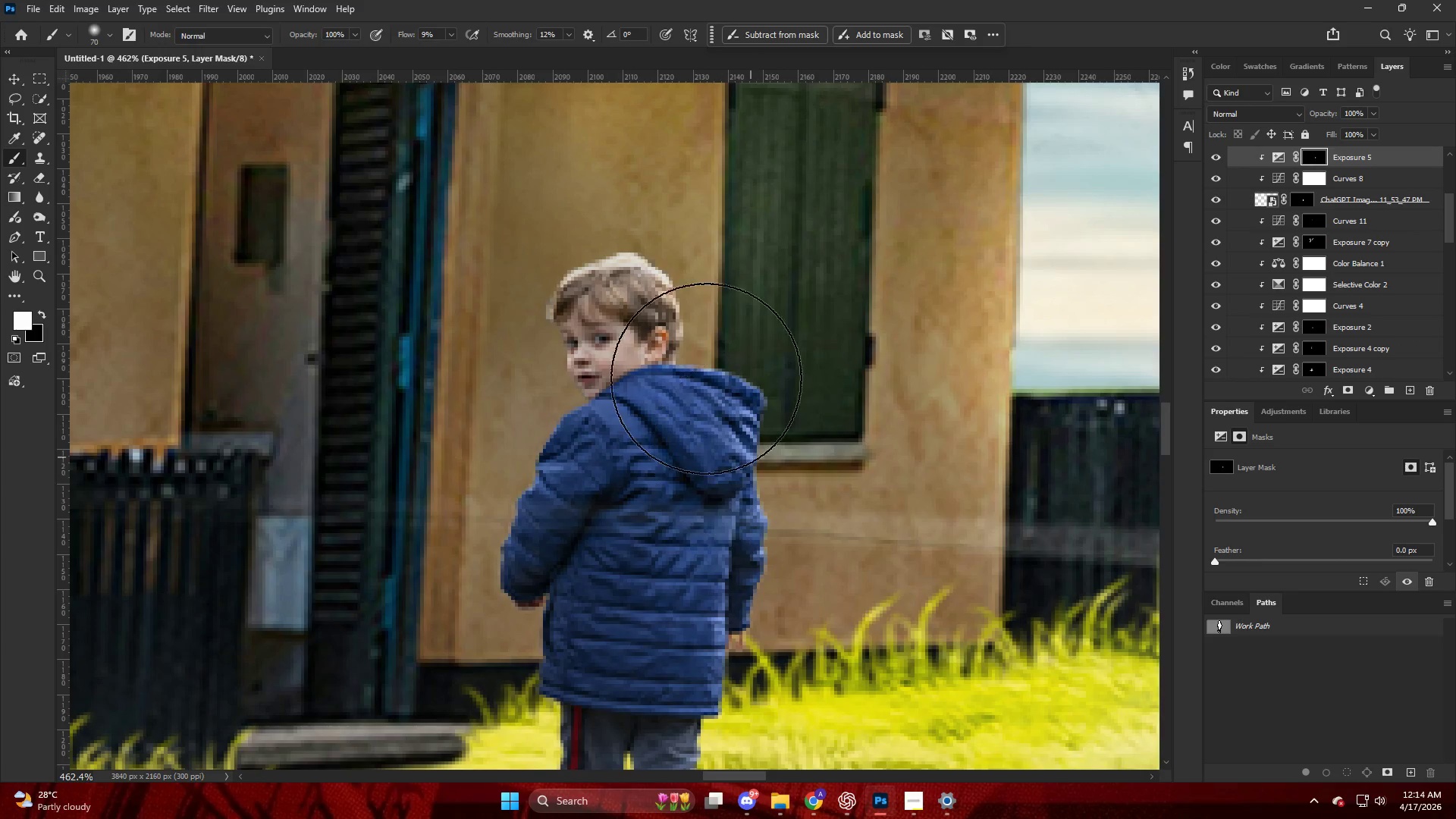 
left_click_drag(start_coordinate=[709, 386], to_coordinate=[807, 594])
 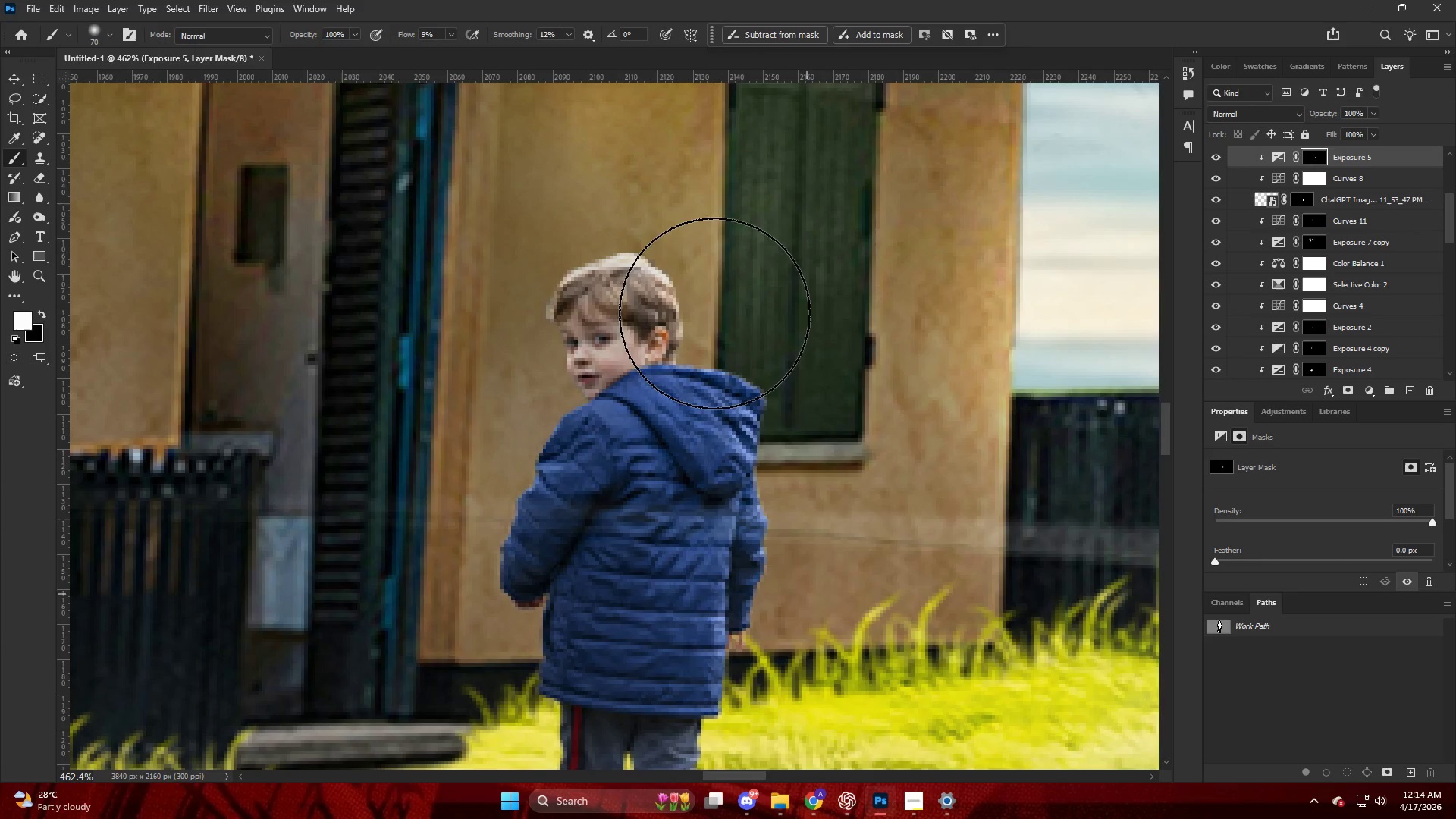 
left_click_drag(start_coordinate=[714, 313], to_coordinate=[842, 718])
 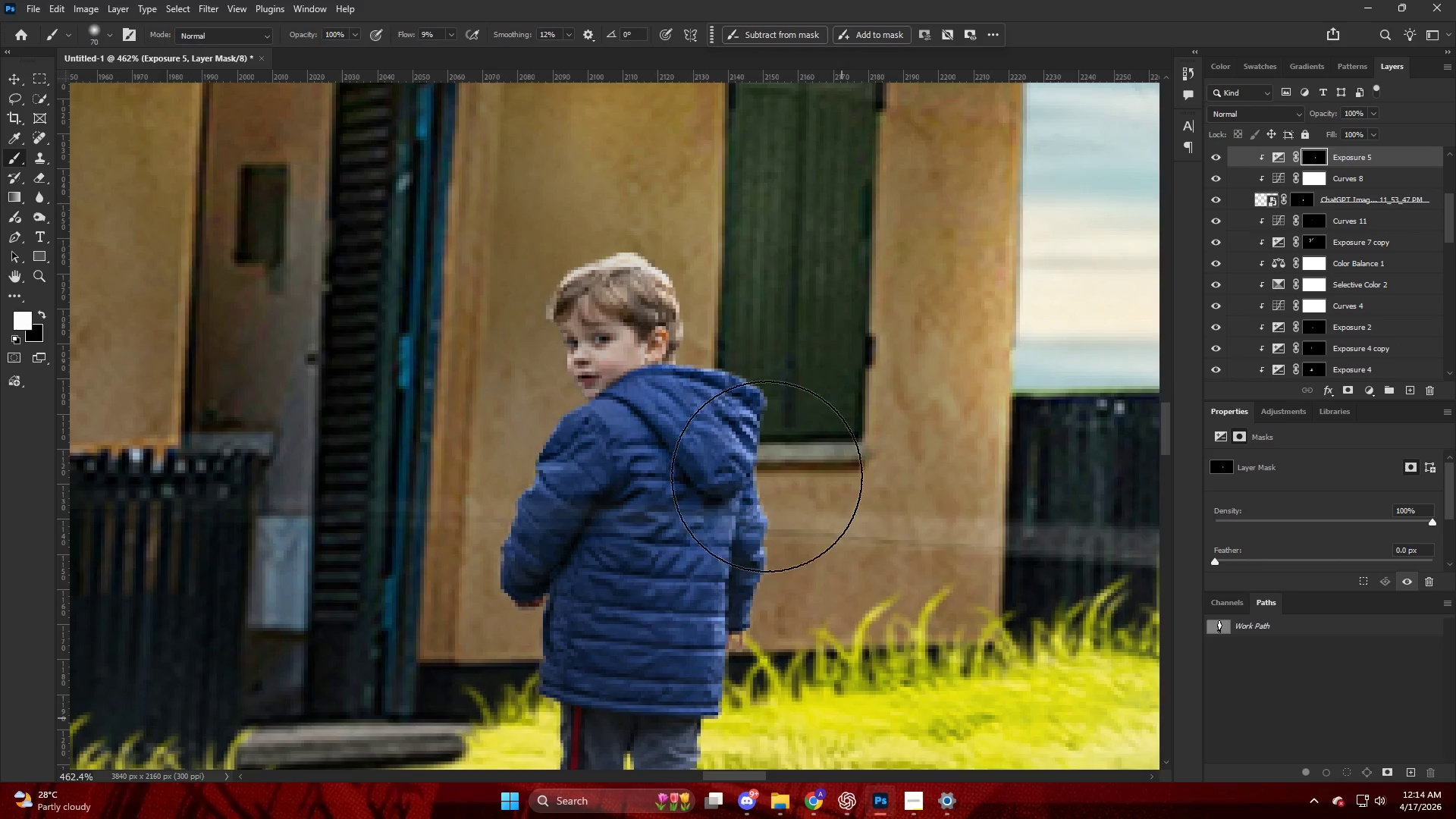 
key(Alt+AltLeft)
 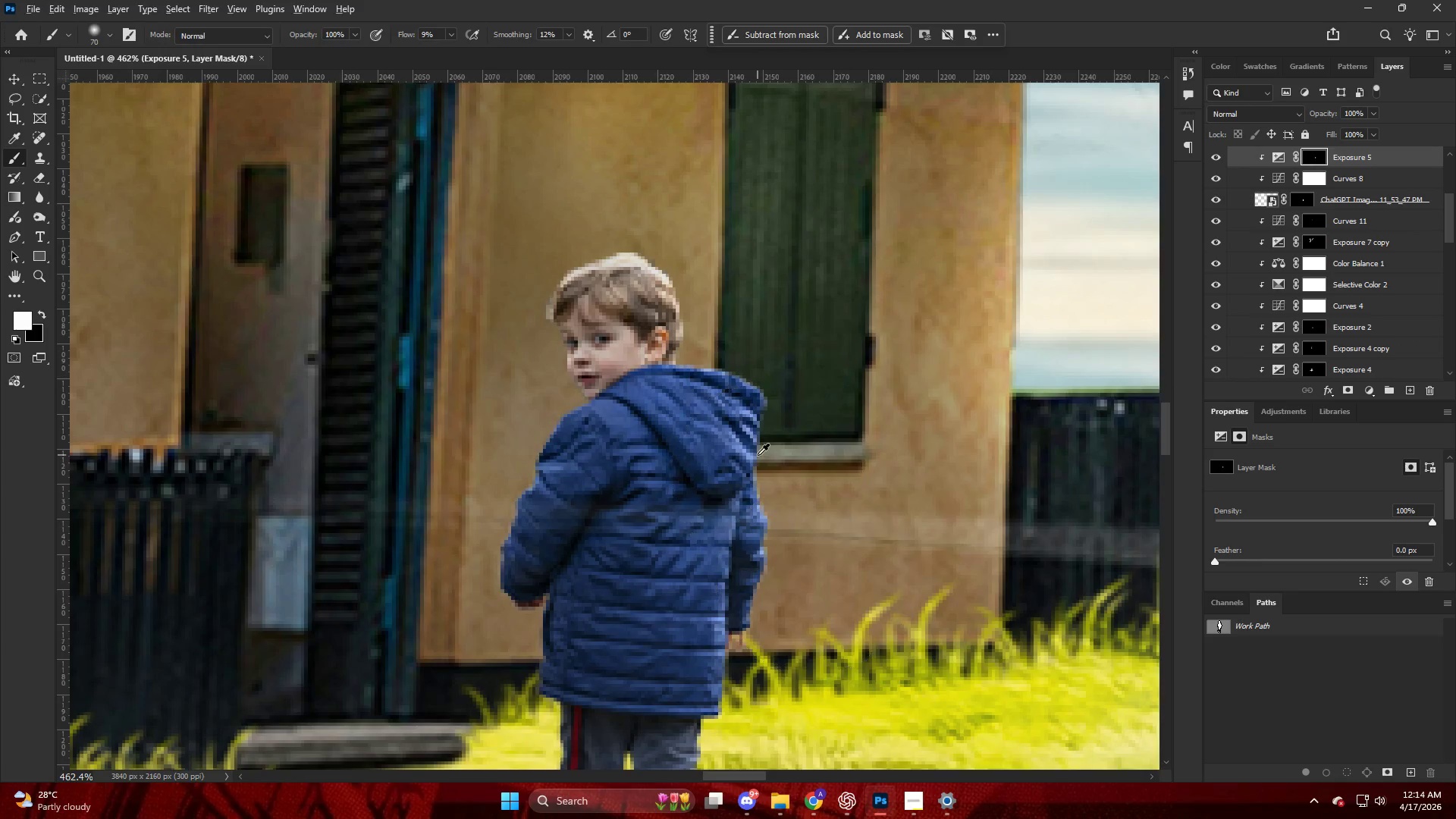 
scroll: coordinate [754, 453], scroll_direction: down, amount: 7.0
 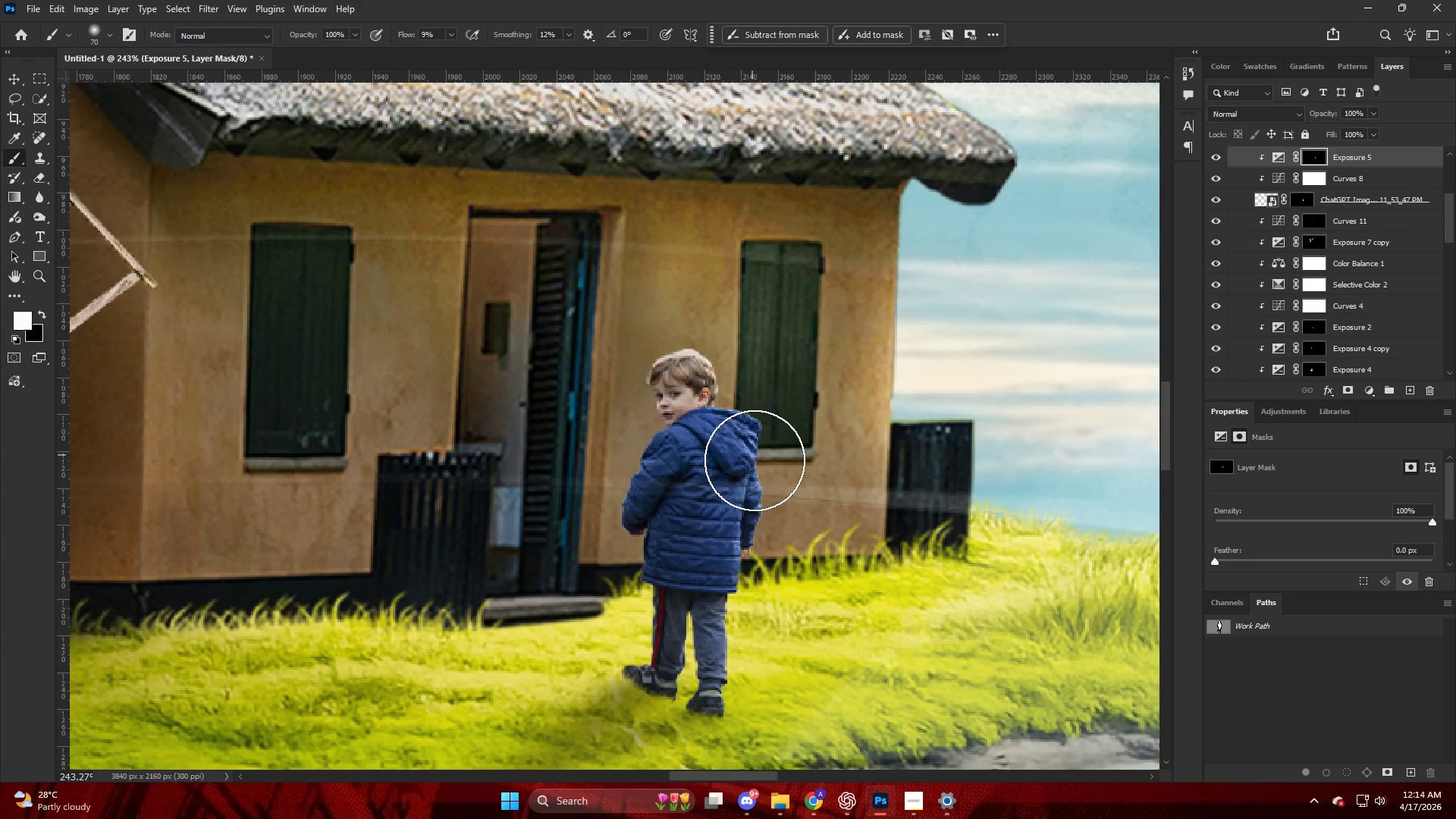 
left_click_drag(start_coordinate=[761, 485], to_coordinate=[751, 558])
 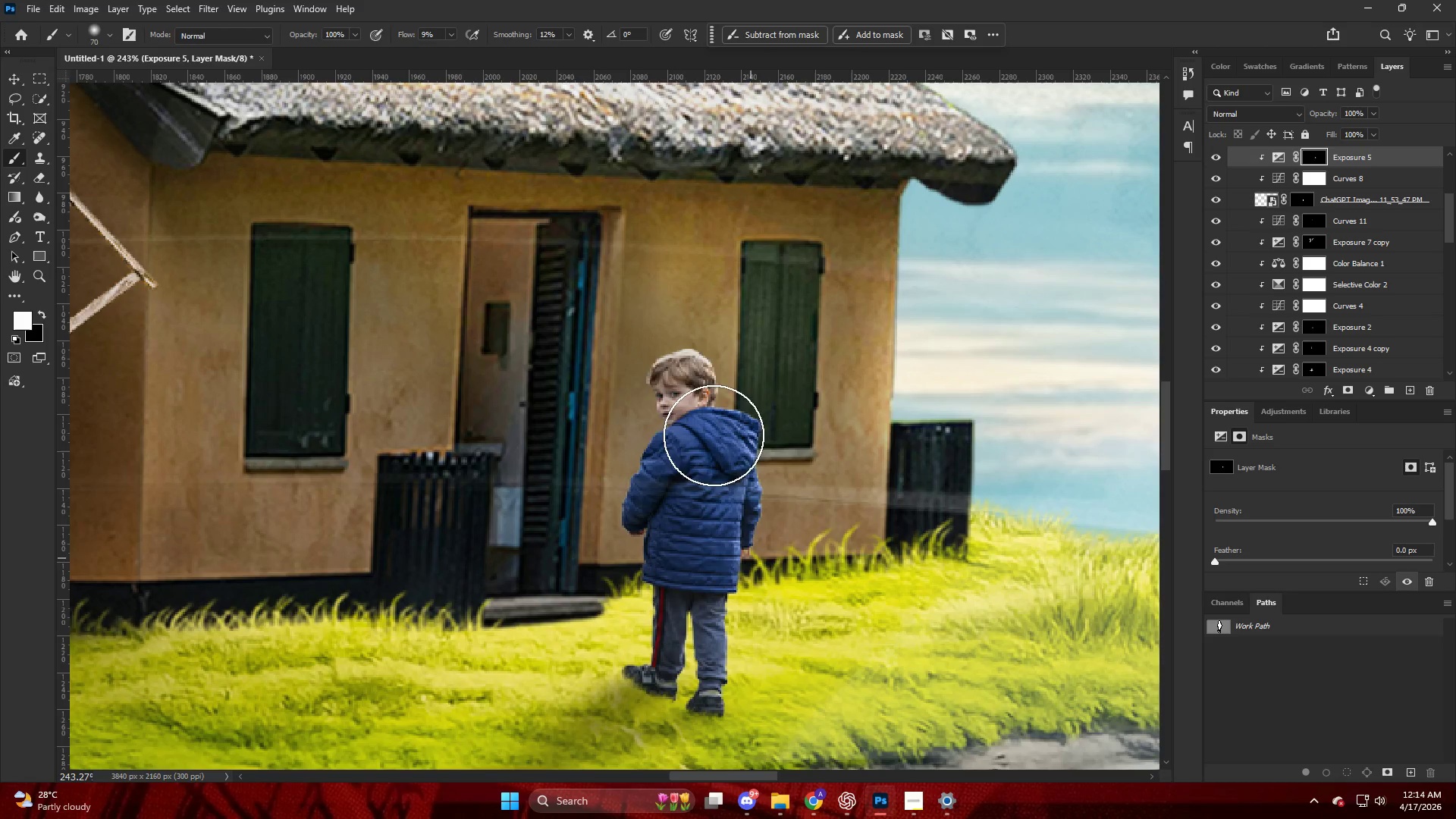 
left_click_drag(start_coordinate=[714, 441], to_coordinate=[725, 600])
 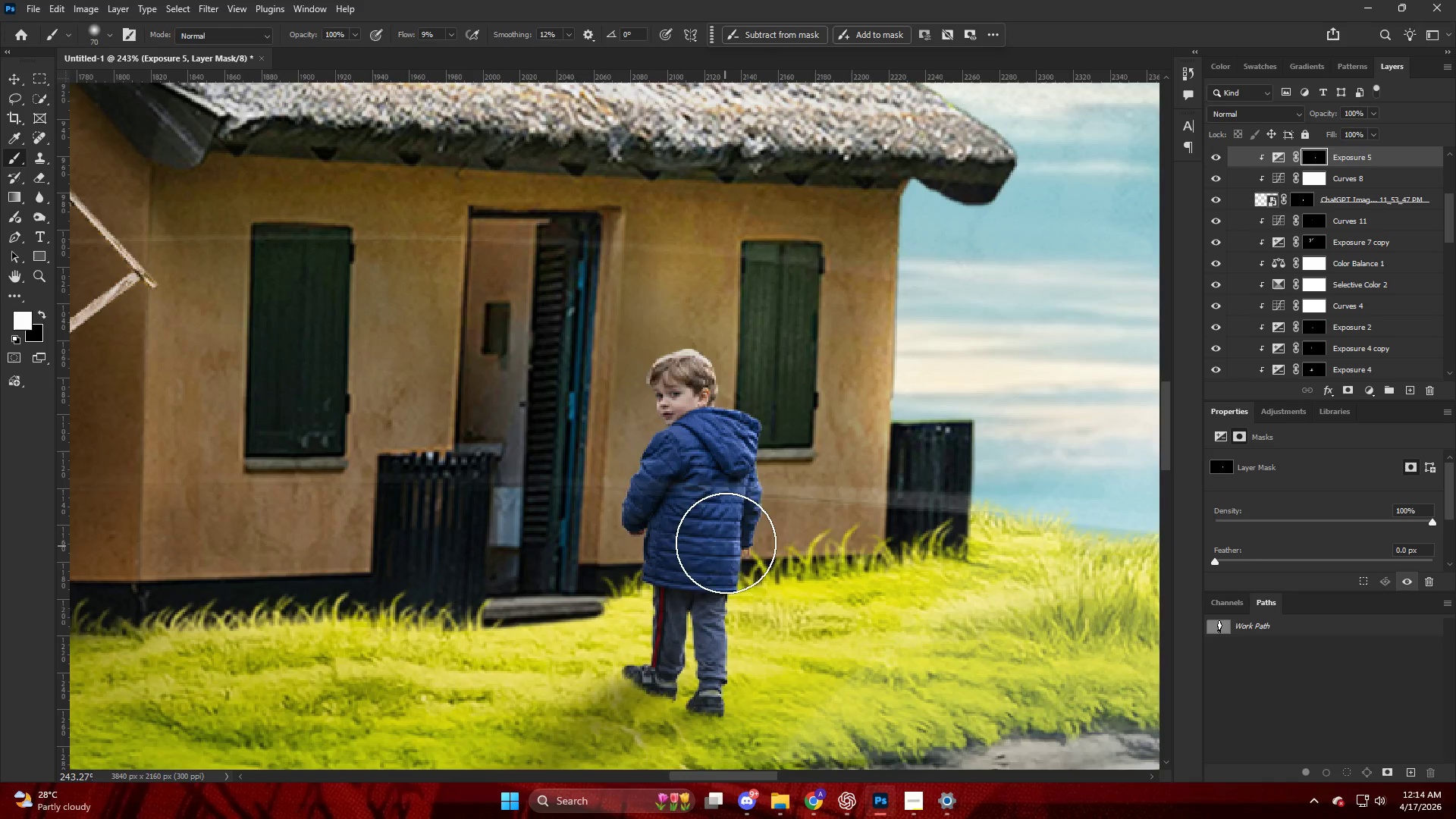 
key(Alt+AltLeft)
 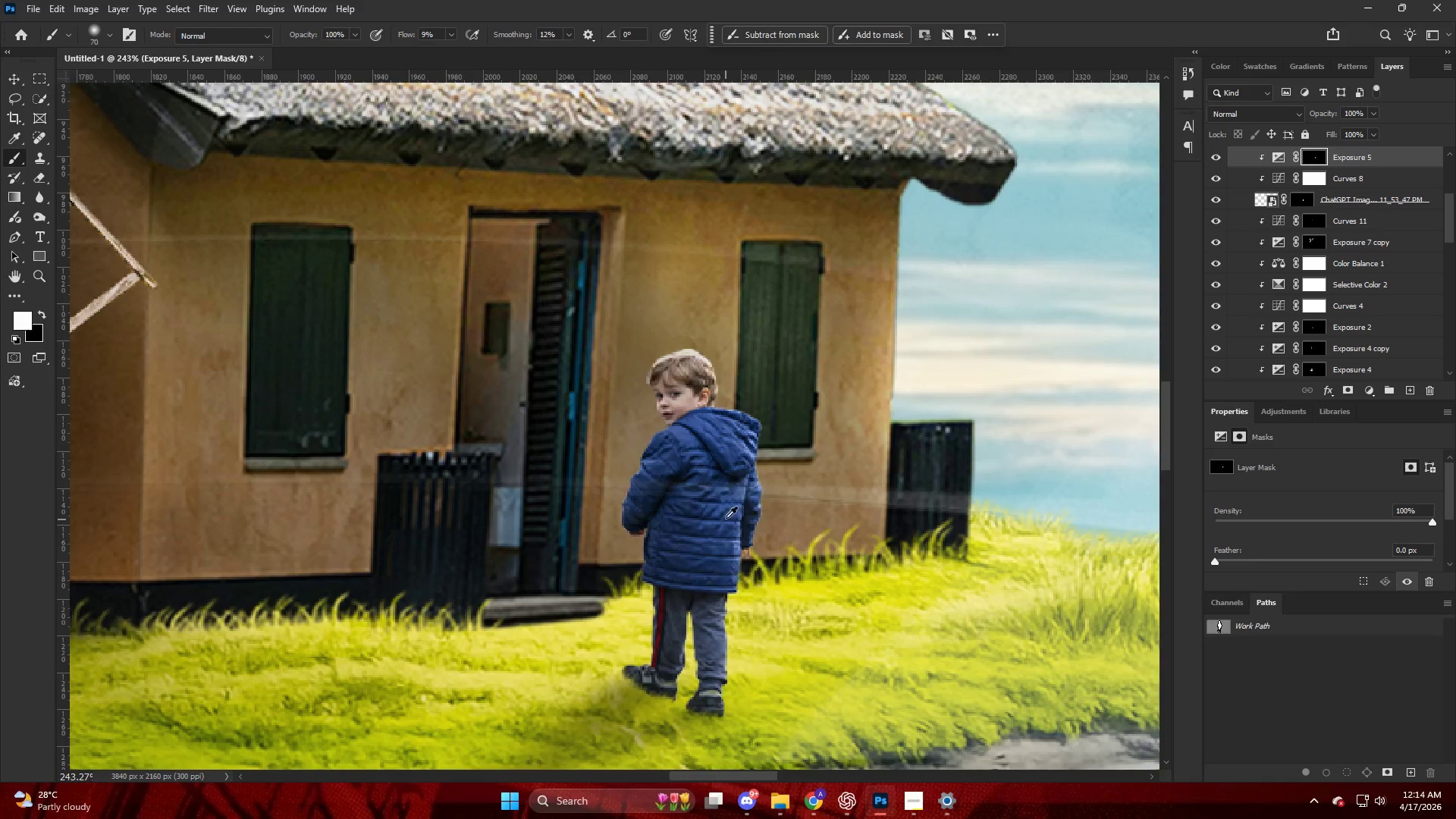 
left_click_drag(start_coordinate=[720, 535], to_coordinate=[694, 675])
 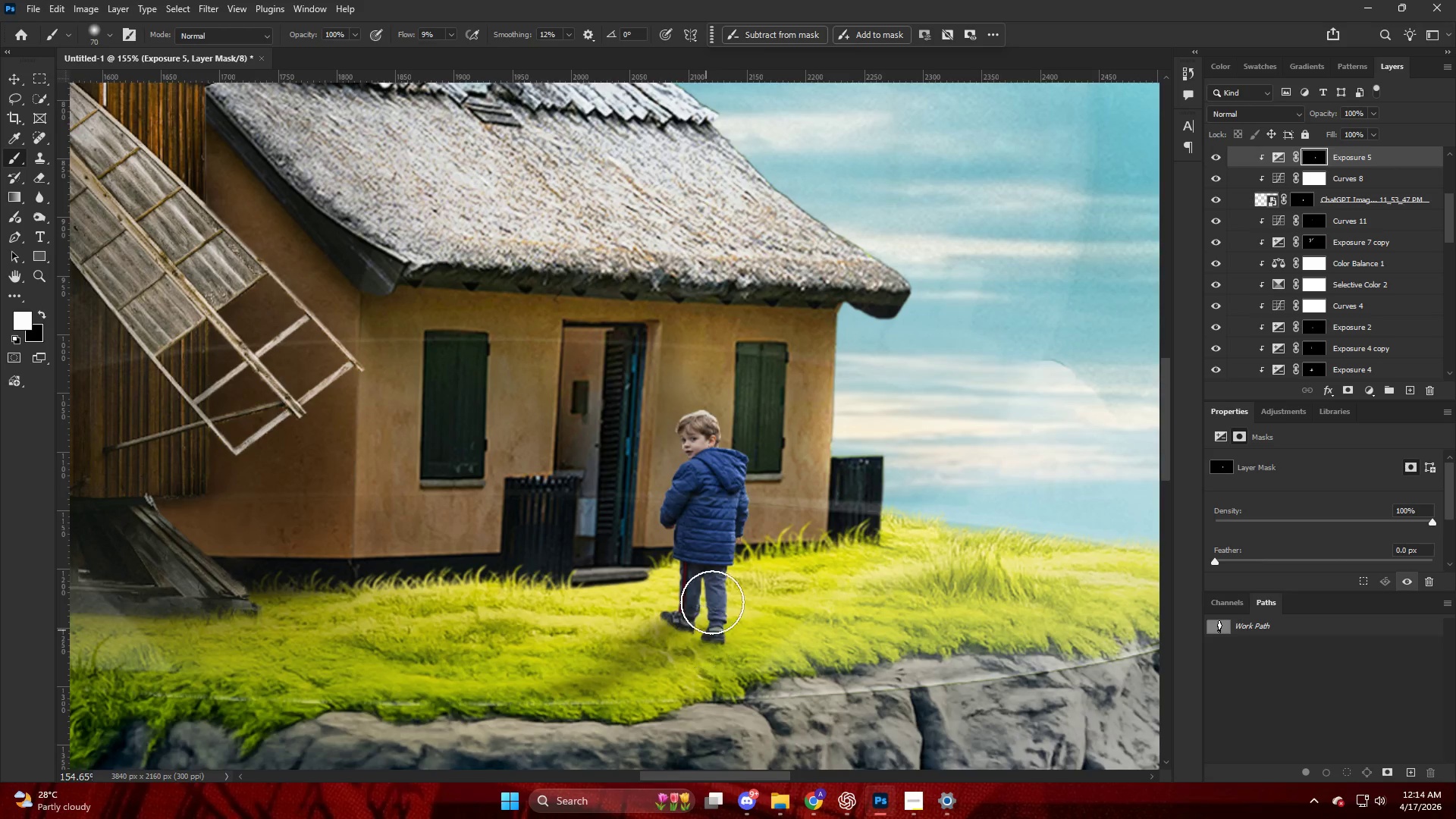 
scroll: coordinate [726, 518], scroll_direction: down, amount: 5.0
 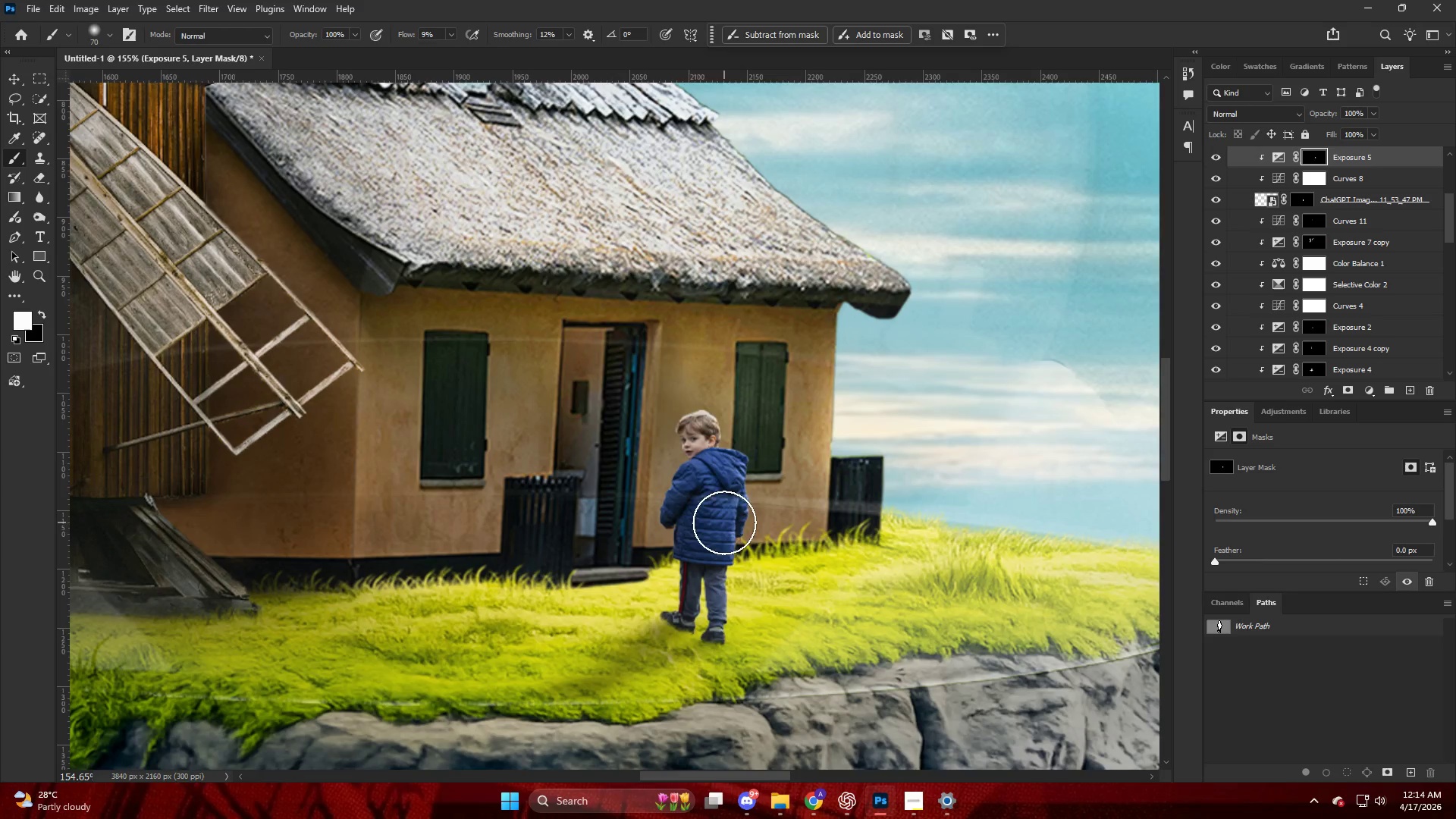 
key(Alt+AltLeft)
 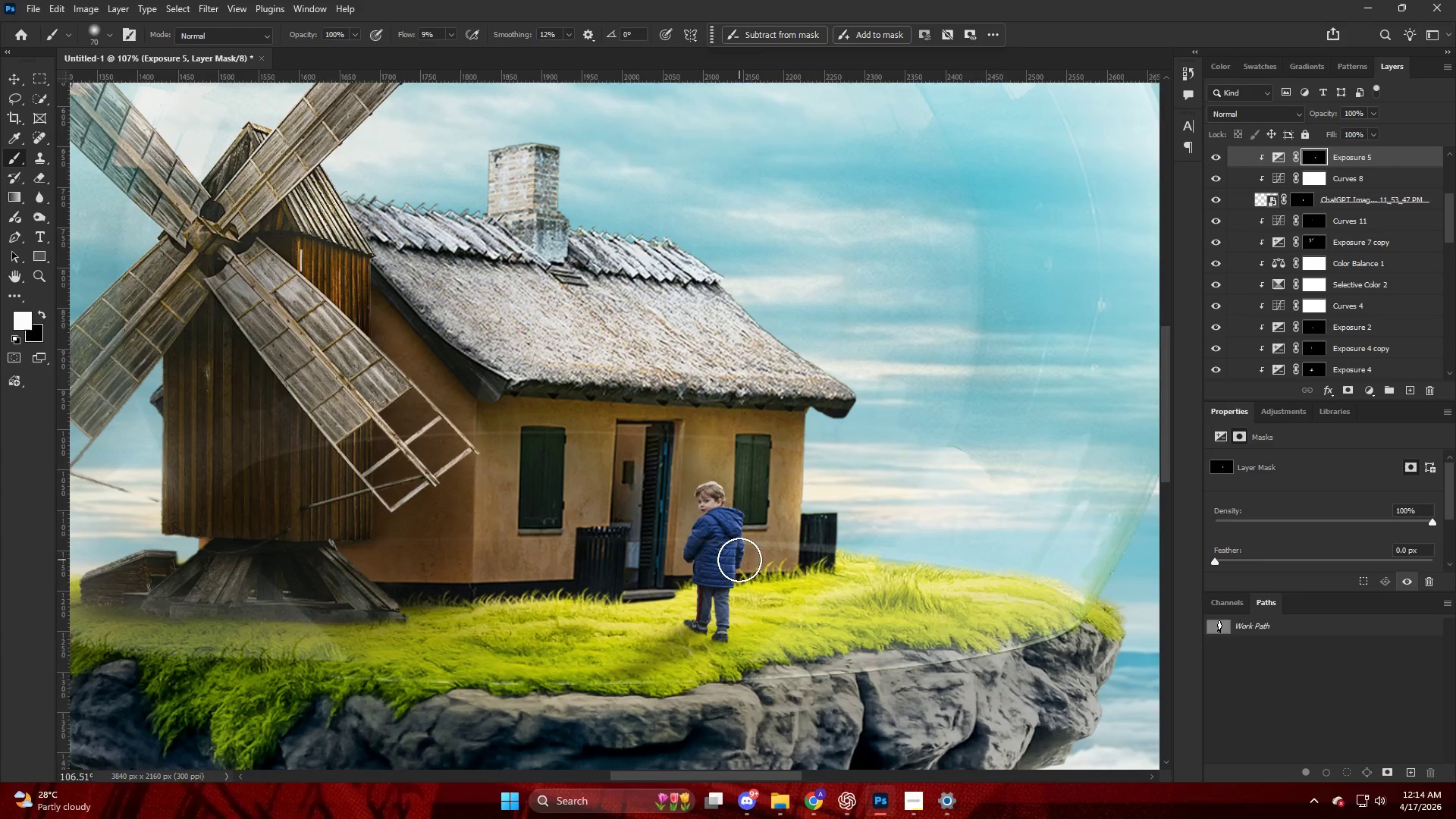 
scroll: coordinate [736, 505], scroll_direction: up, amount: 1.0
 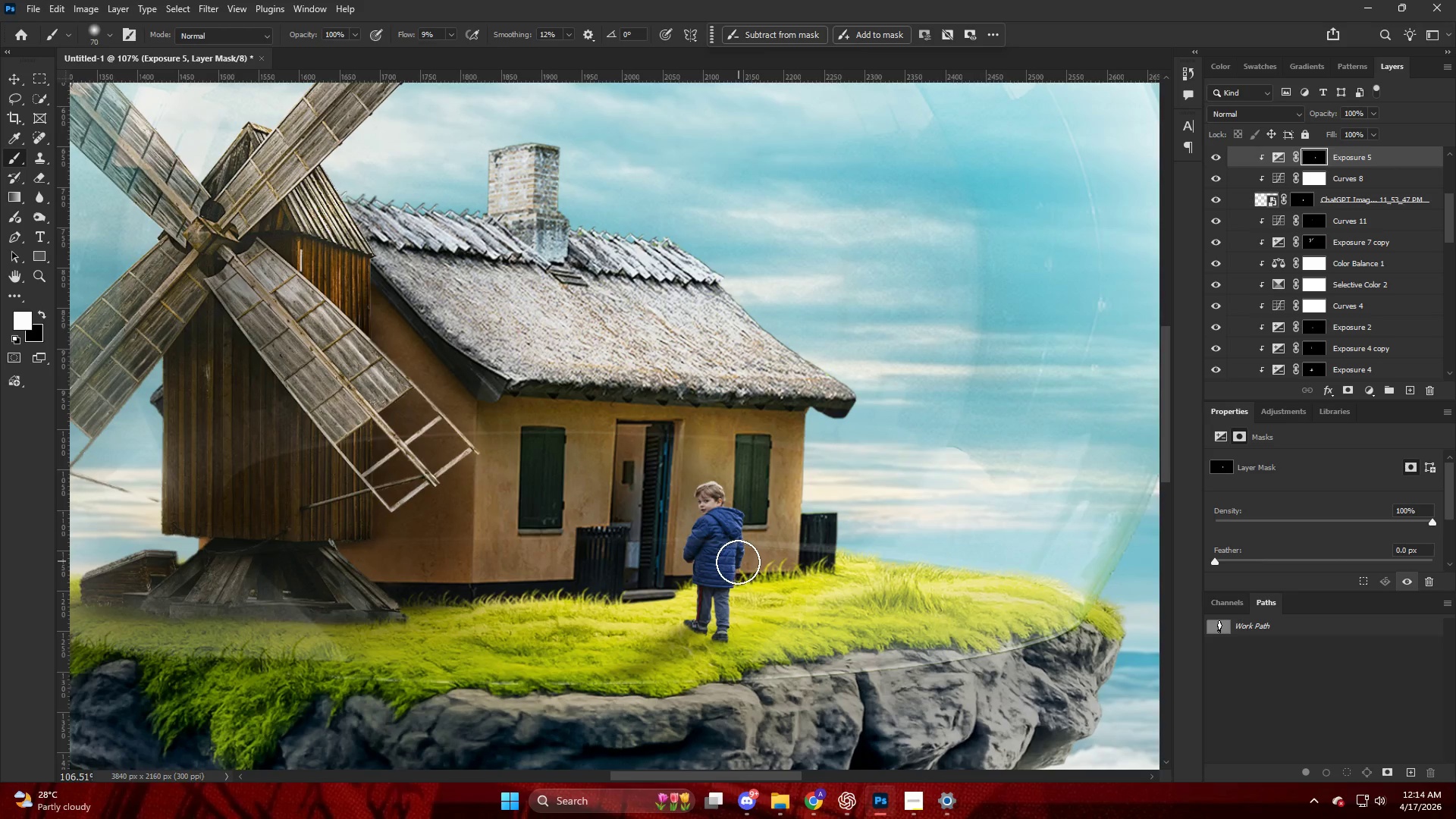 
key(Alt+AltLeft)
 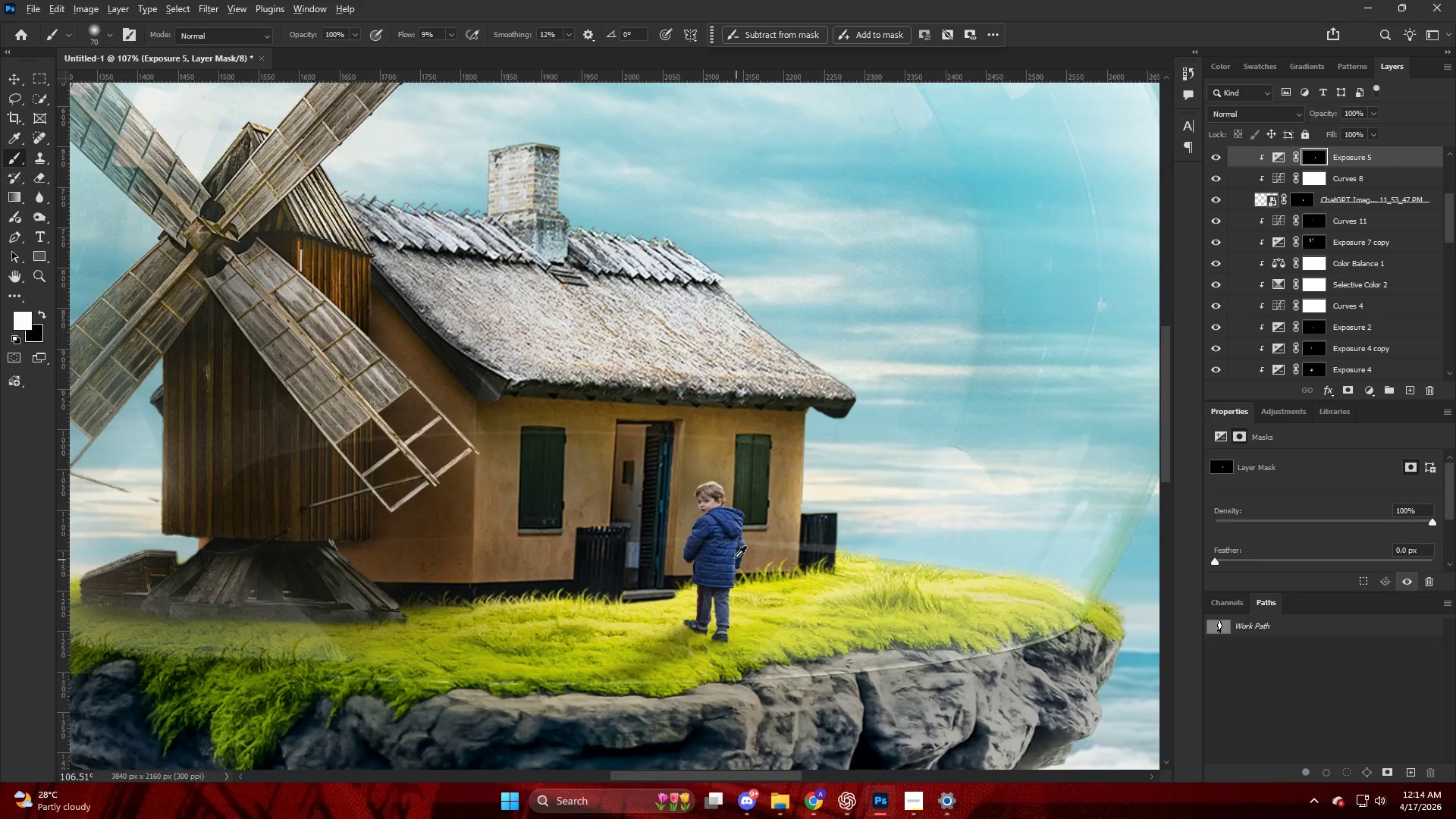 
scroll: coordinate [733, 555], scroll_direction: down, amount: 6.0
 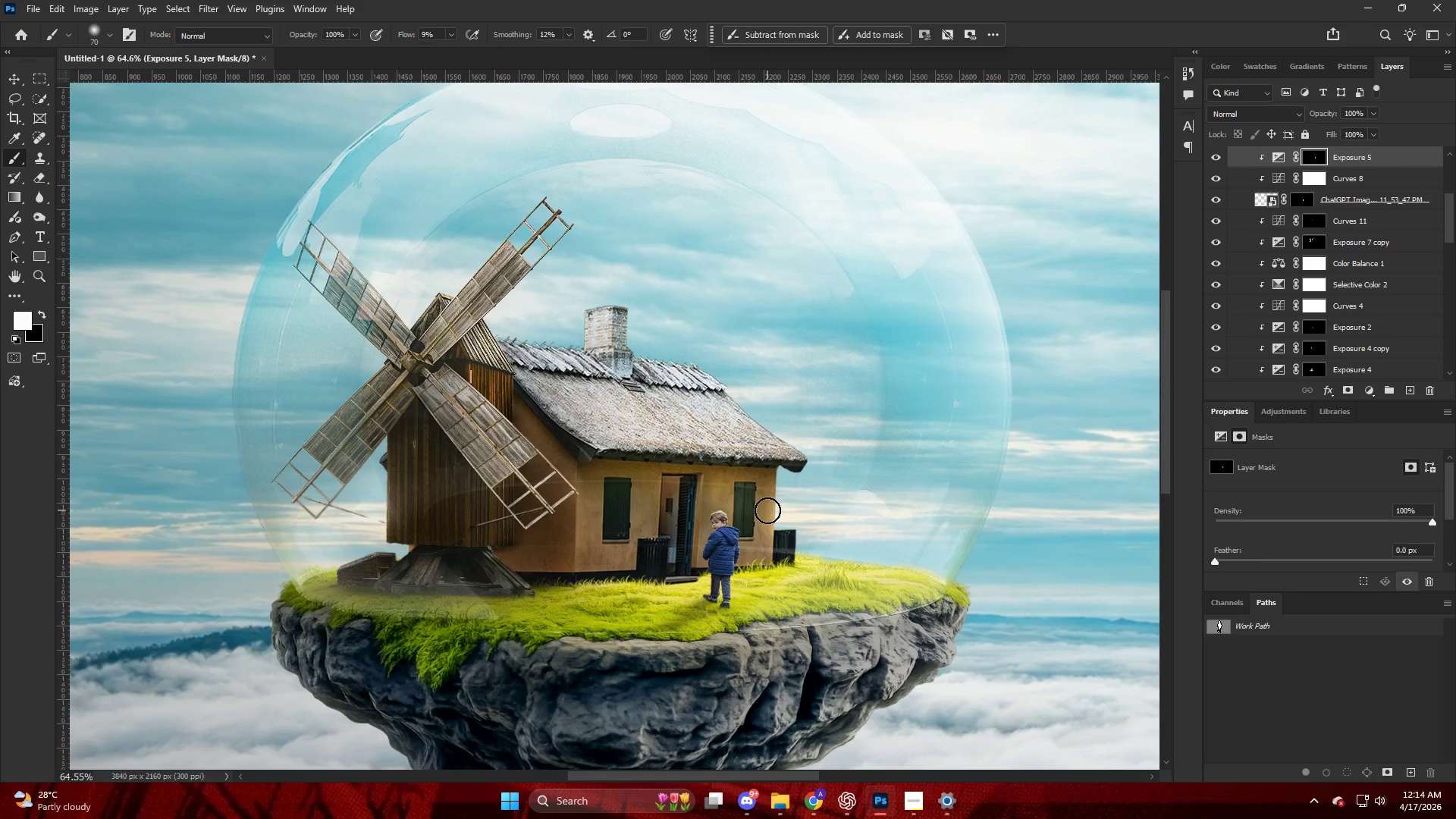 
hold_key(key=AltLeft, duration=0.92)
 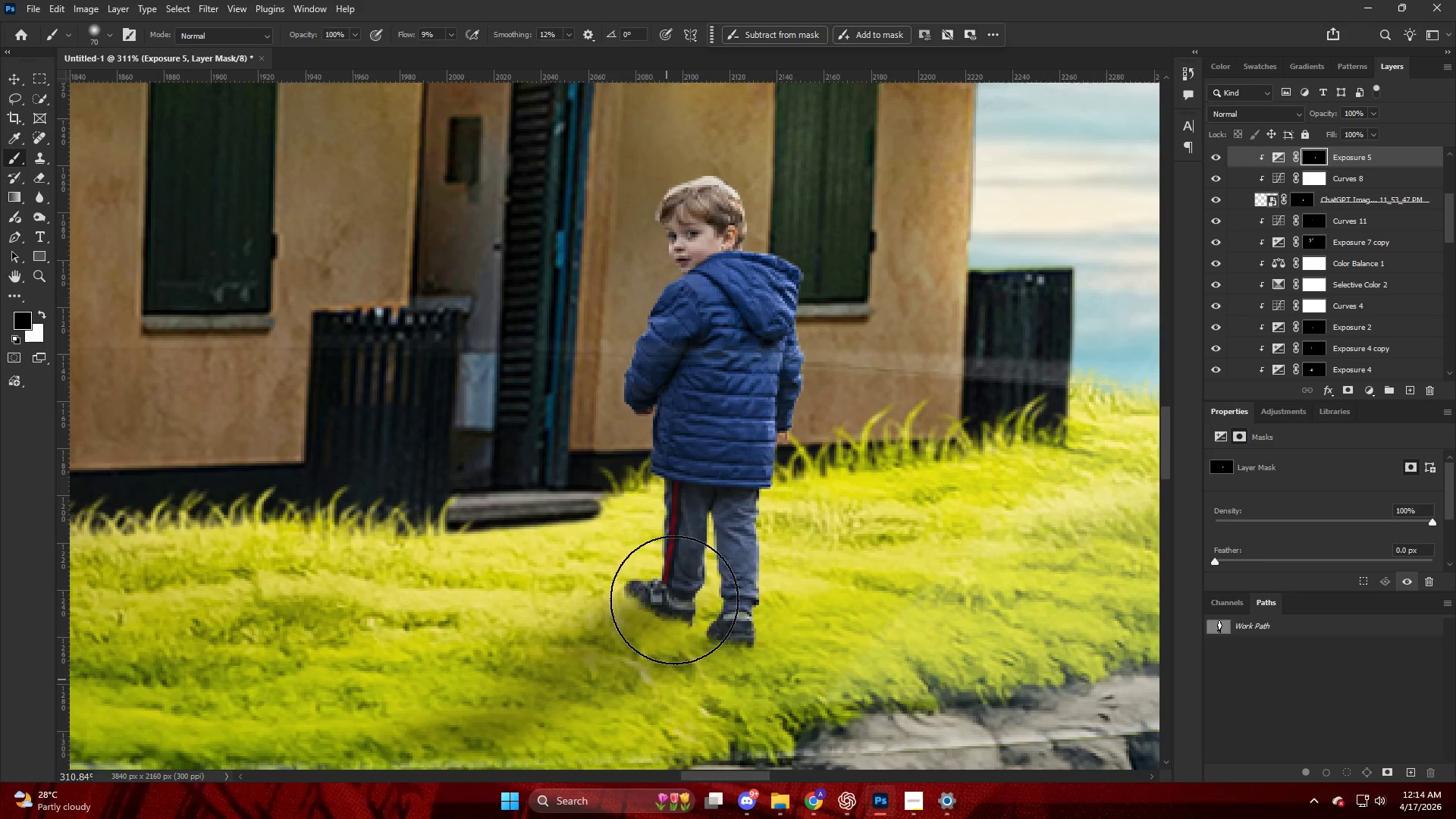 
key(X)
 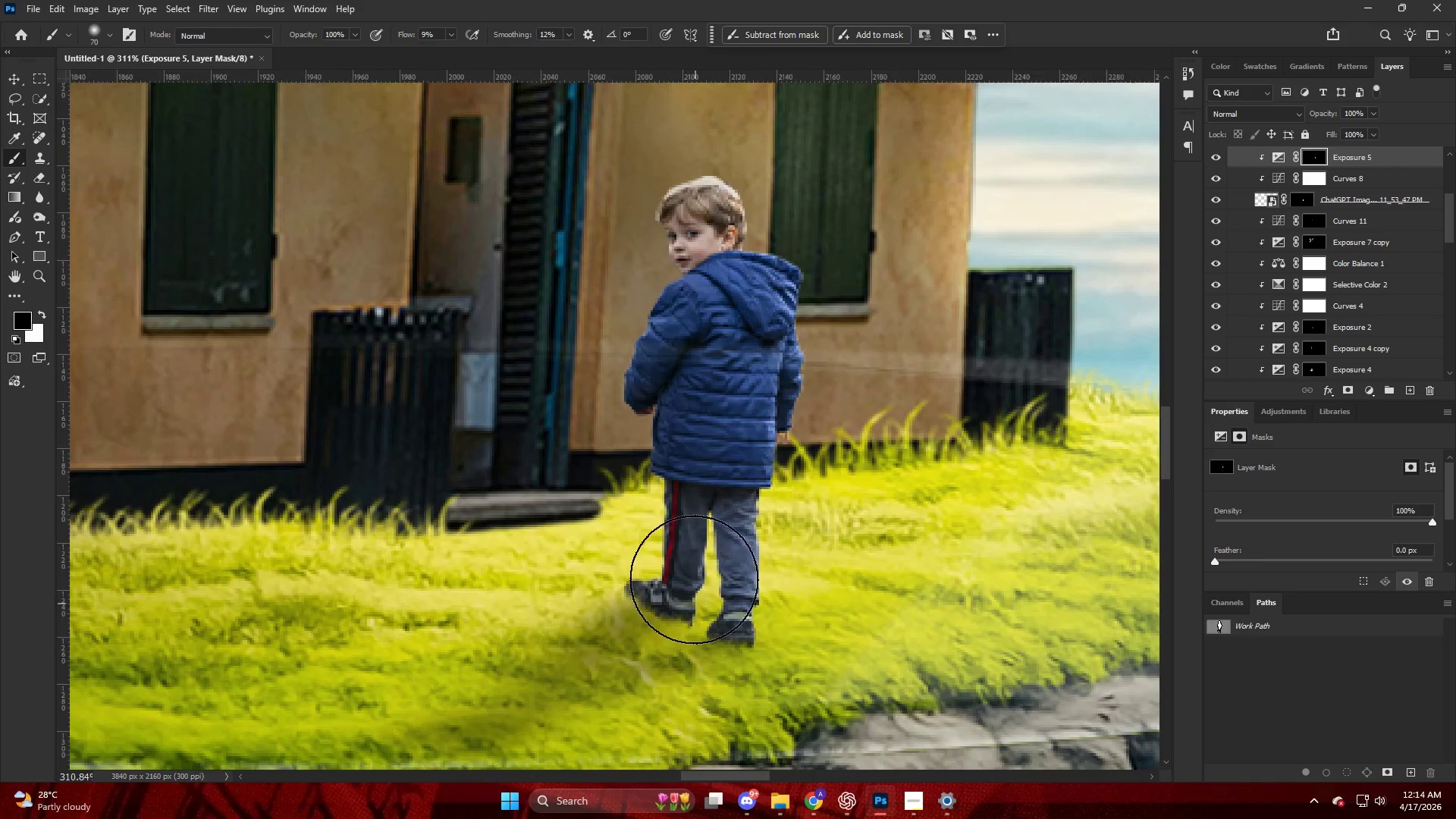 
left_click_drag(start_coordinate=[694, 579], to_coordinate=[667, 679])
 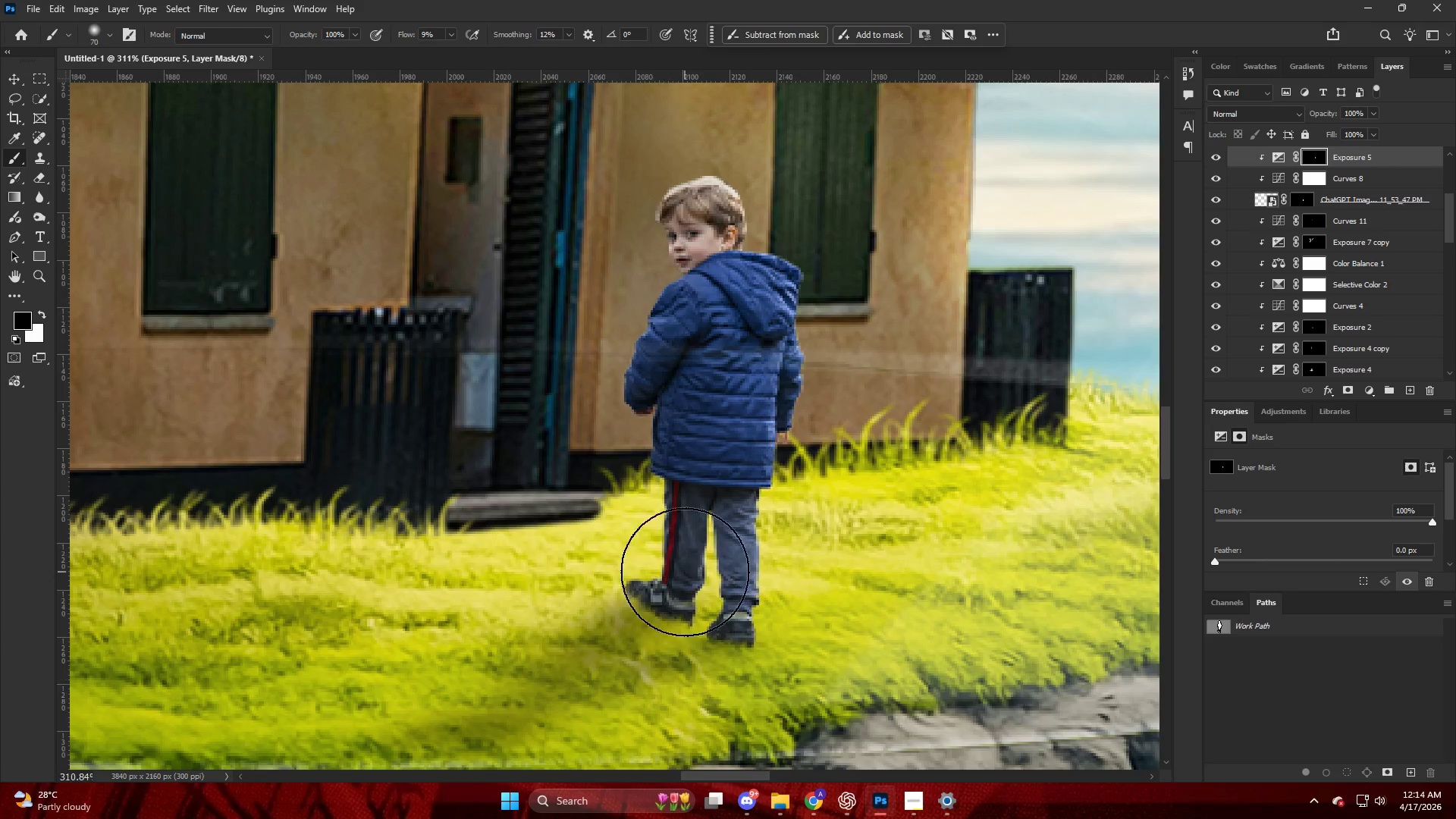 
scroll: coordinate [697, 645], scroll_direction: up, amount: 17.0
 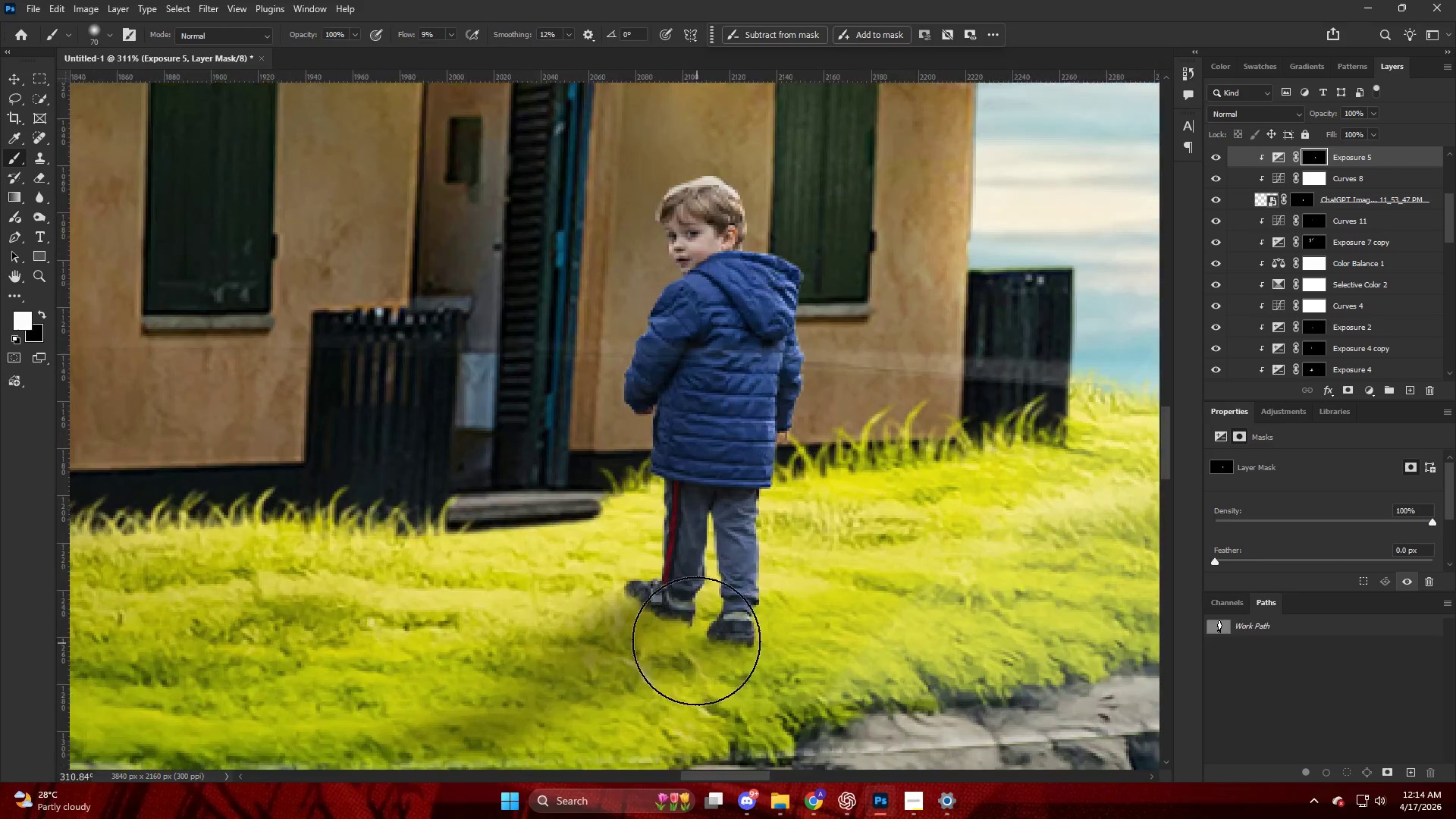 
left_click_drag(start_coordinate=[686, 578], to_coordinate=[660, 689])
 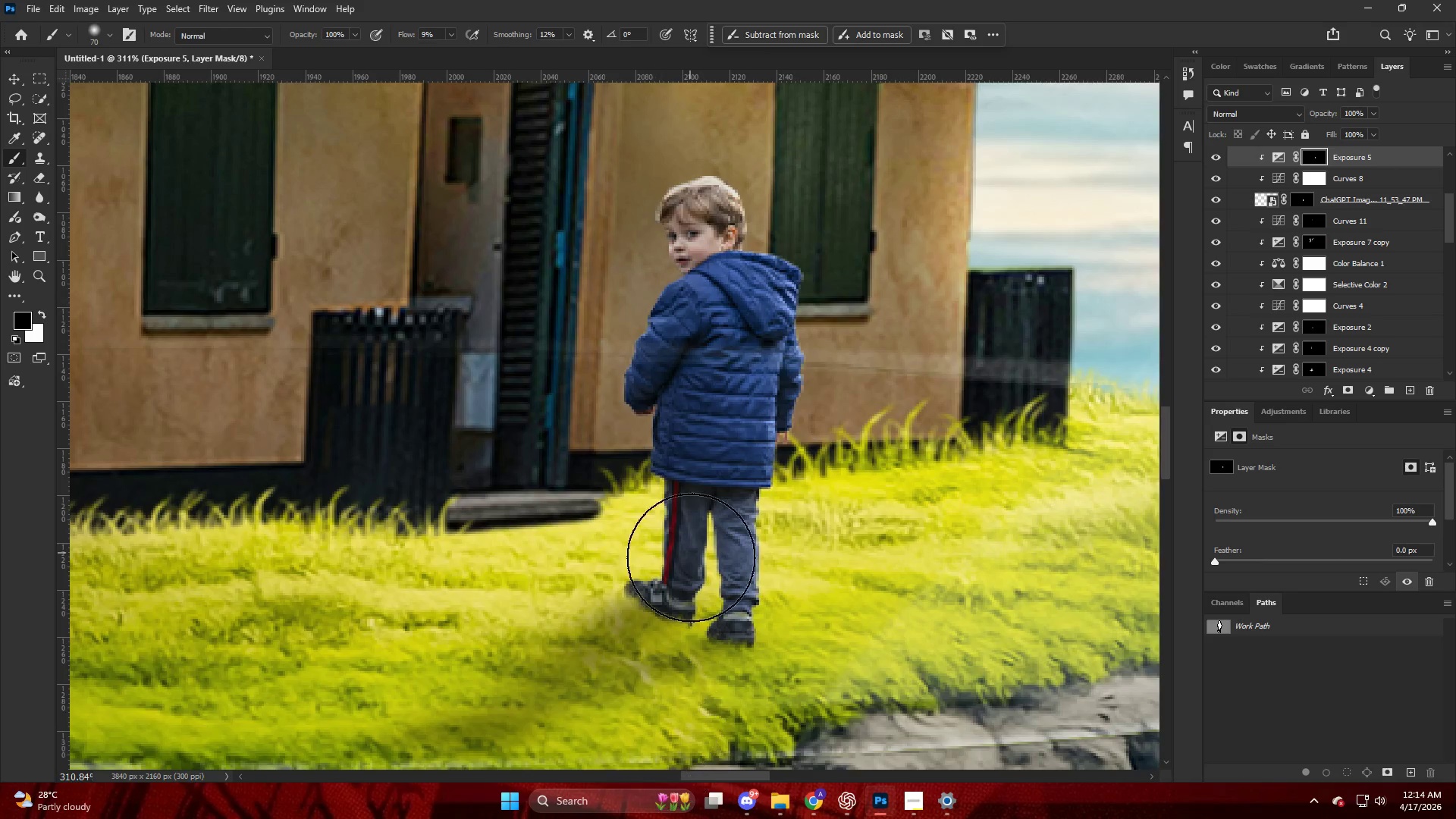 
left_click_drag(start_coordinate=[690, 553], to_coordinate=[658, 731])
 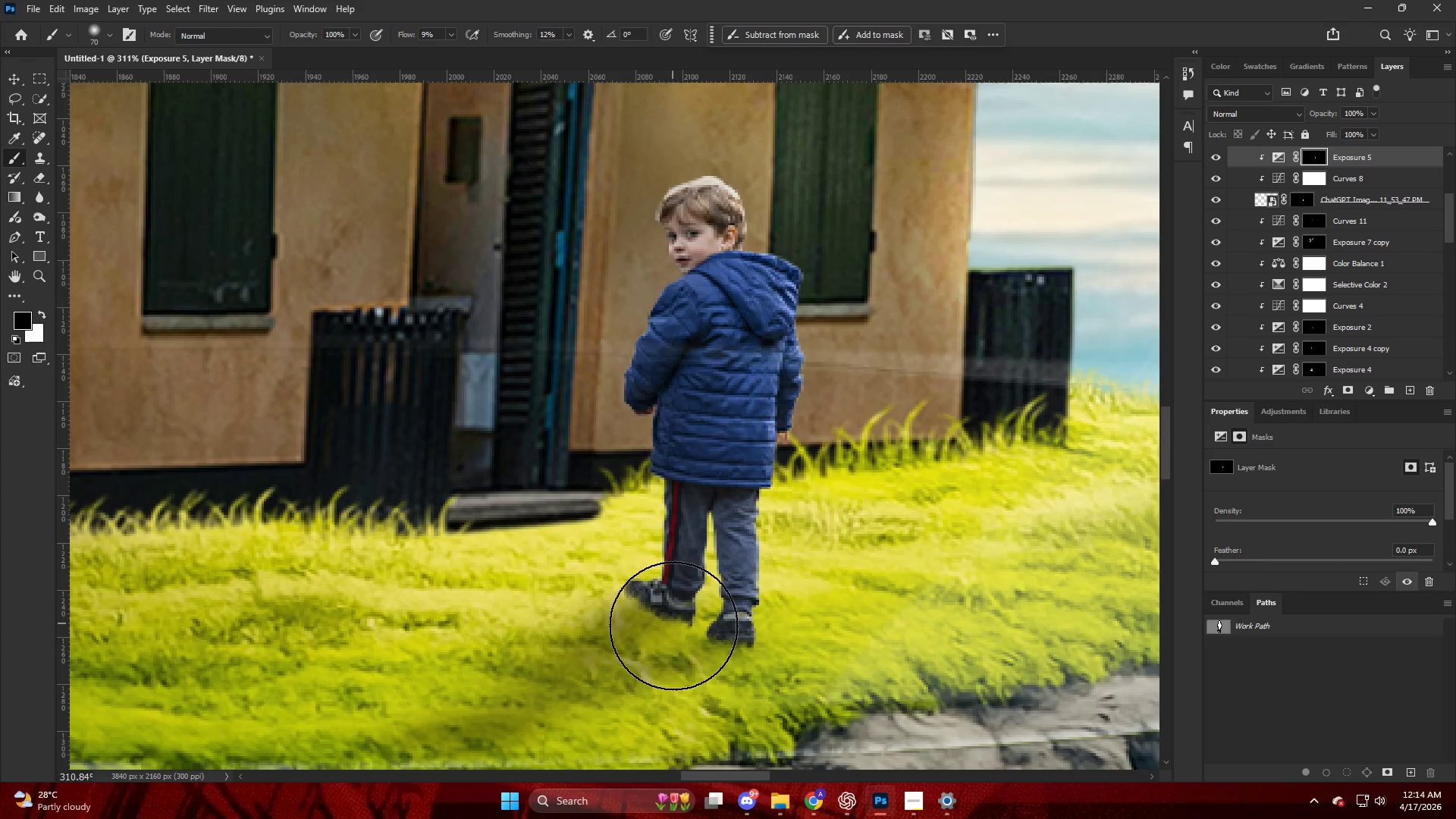 
left_click_drag(start_coordinate=[673, 622], to_coordinate=[620, 696])
 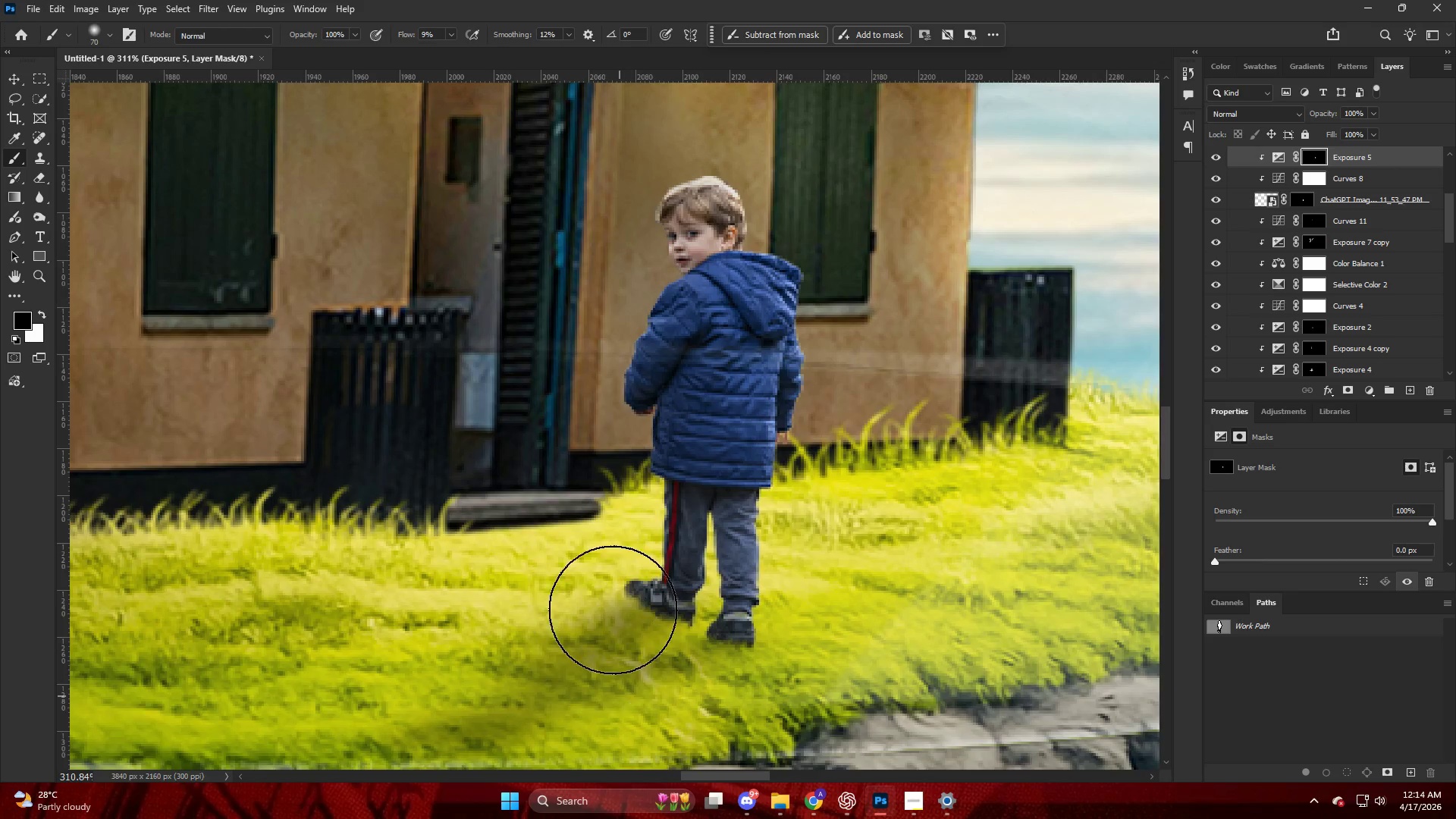 
key(Alt+AltLeft)
 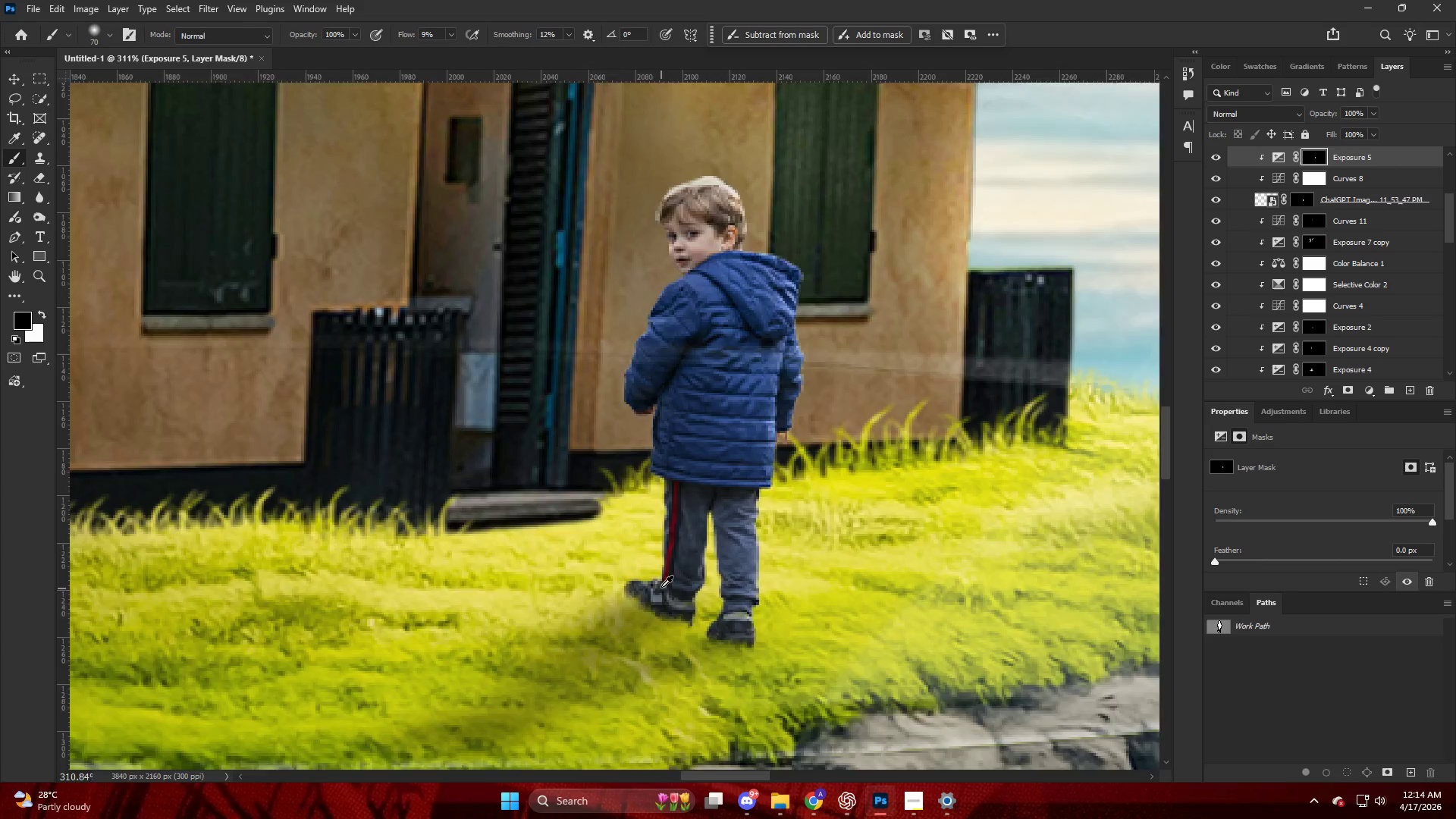 
key(Alt+AltLeft)
 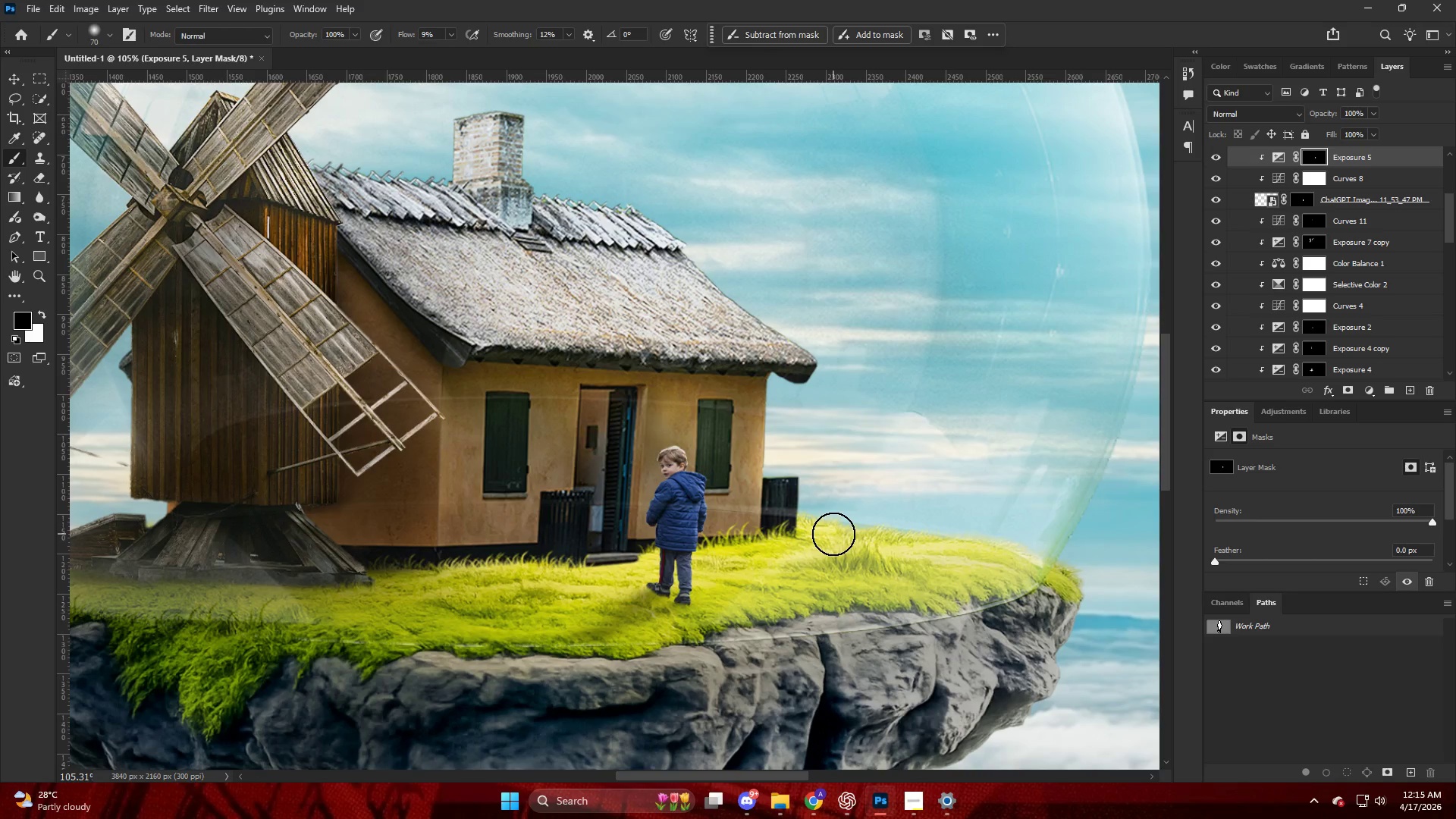 
scroll: coordinate [659, 583], scroll_direction: down, amount: 12.0
 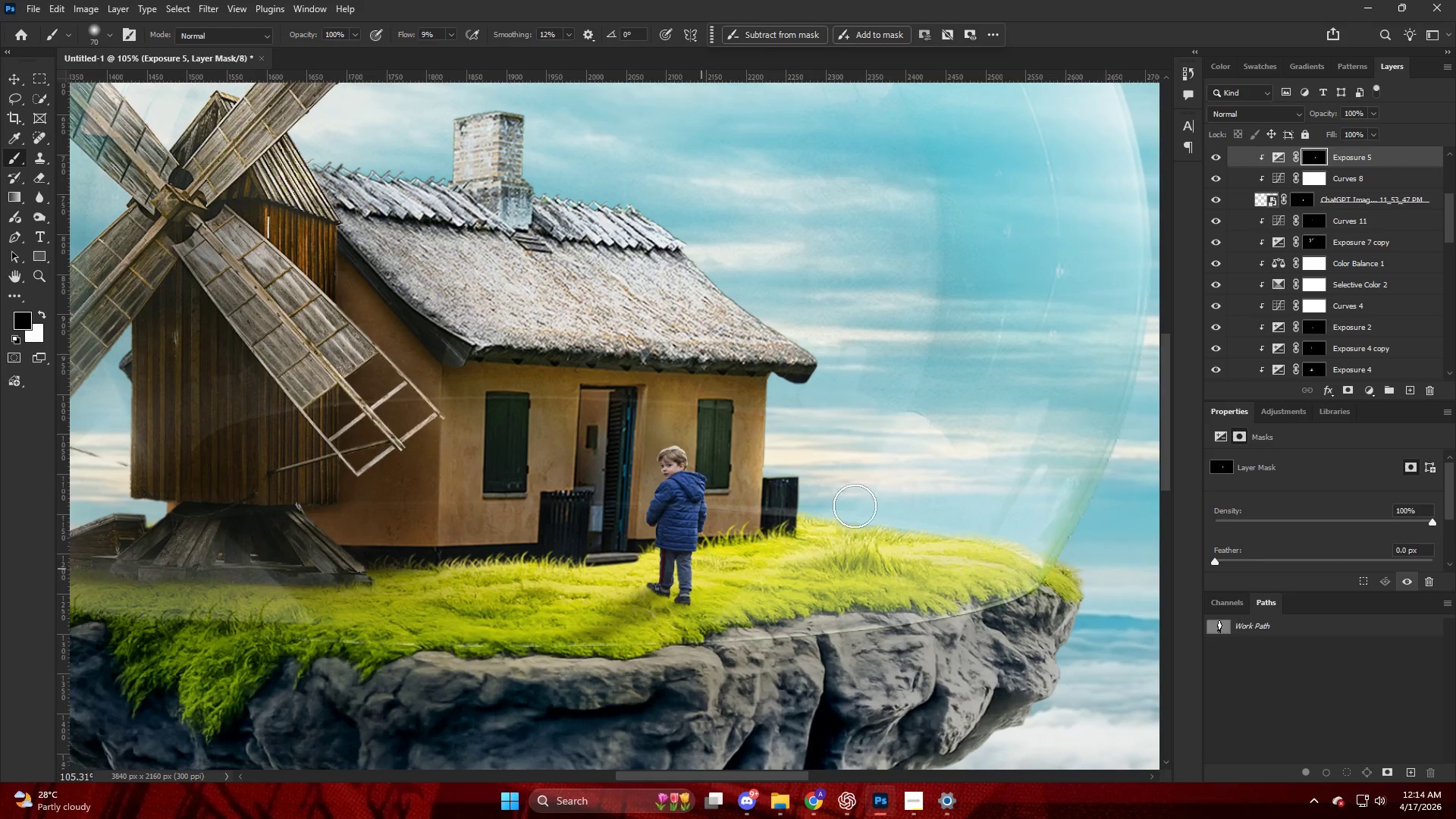 
wait(45.47)
 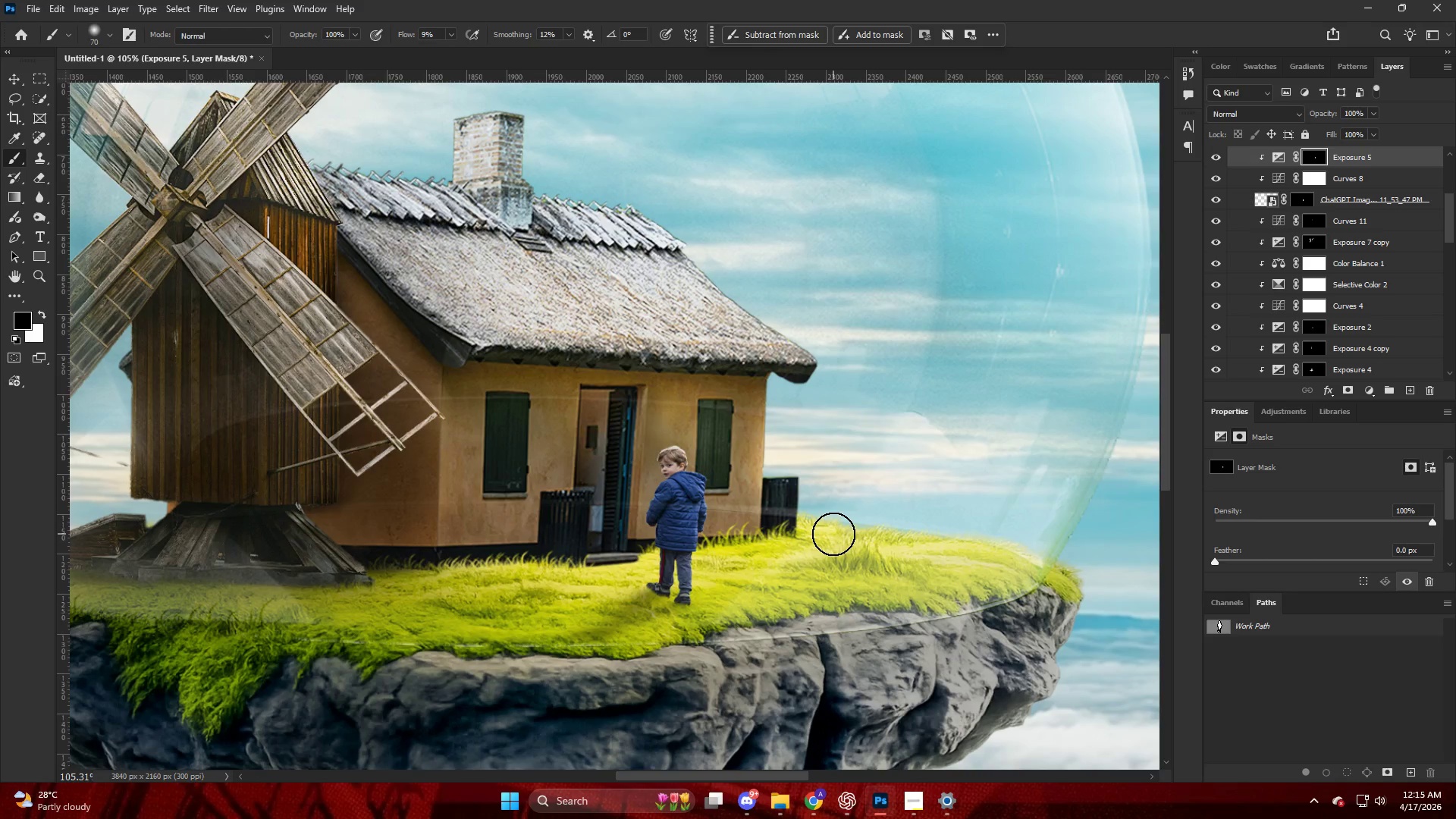 
hold_key(key=AltLeft, duration=0.41)
hold_key(key=AltLeft, duration=0.42)
scroll: coordinate [679, 485], scroll_direction: up, amount: 8.0
 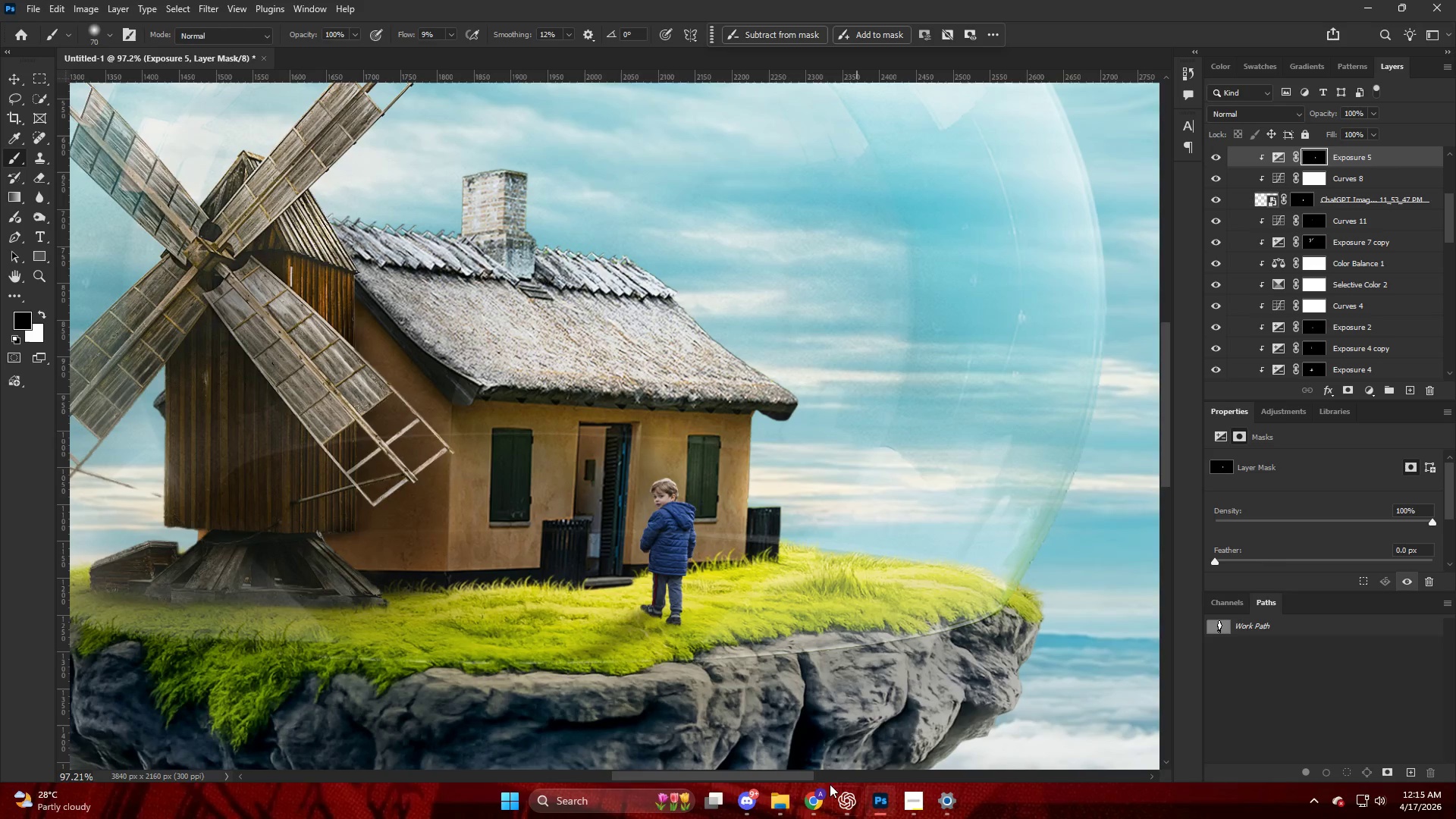 
left_click([766, 808])
 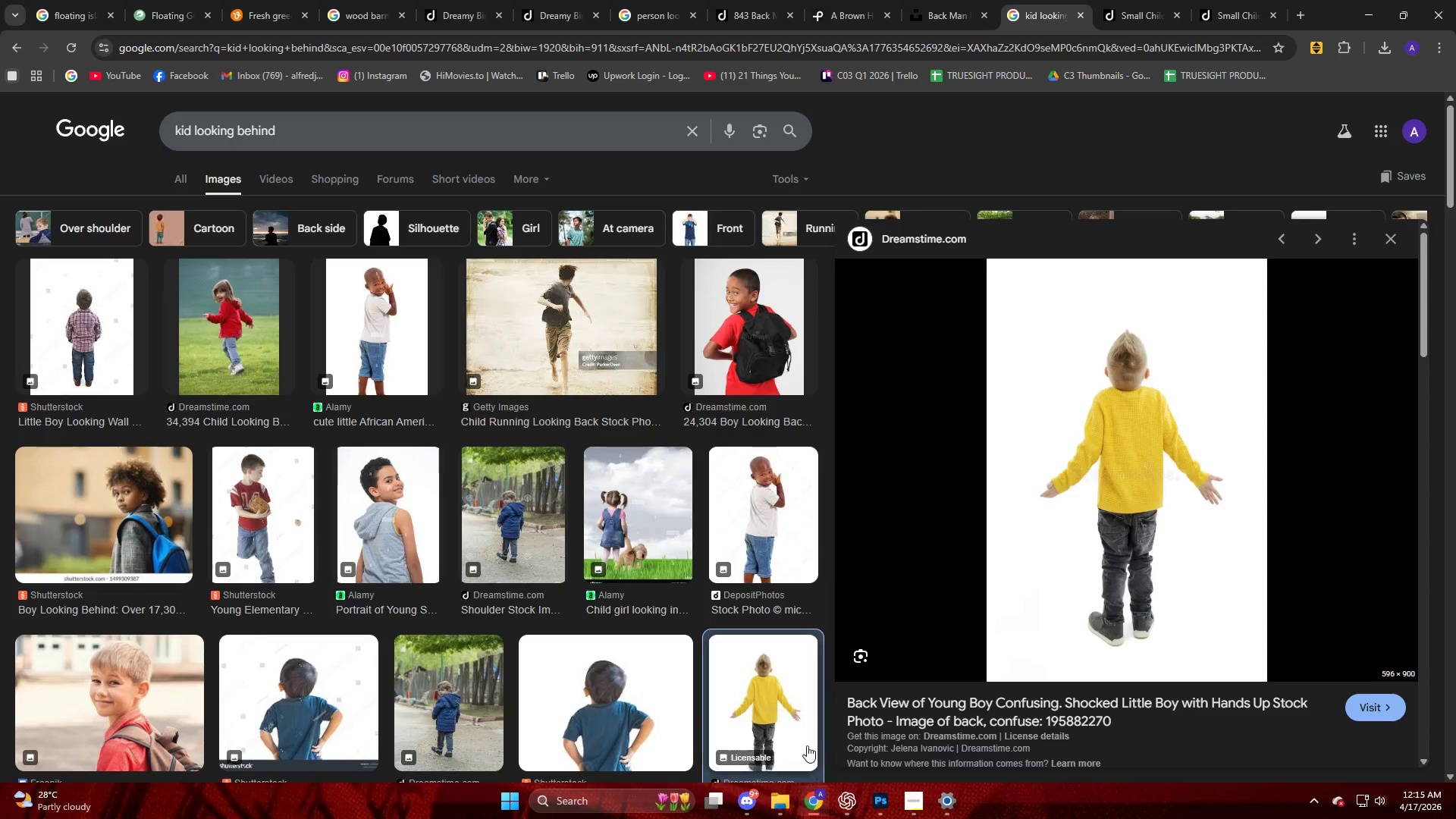 
left_click([687, 130])
 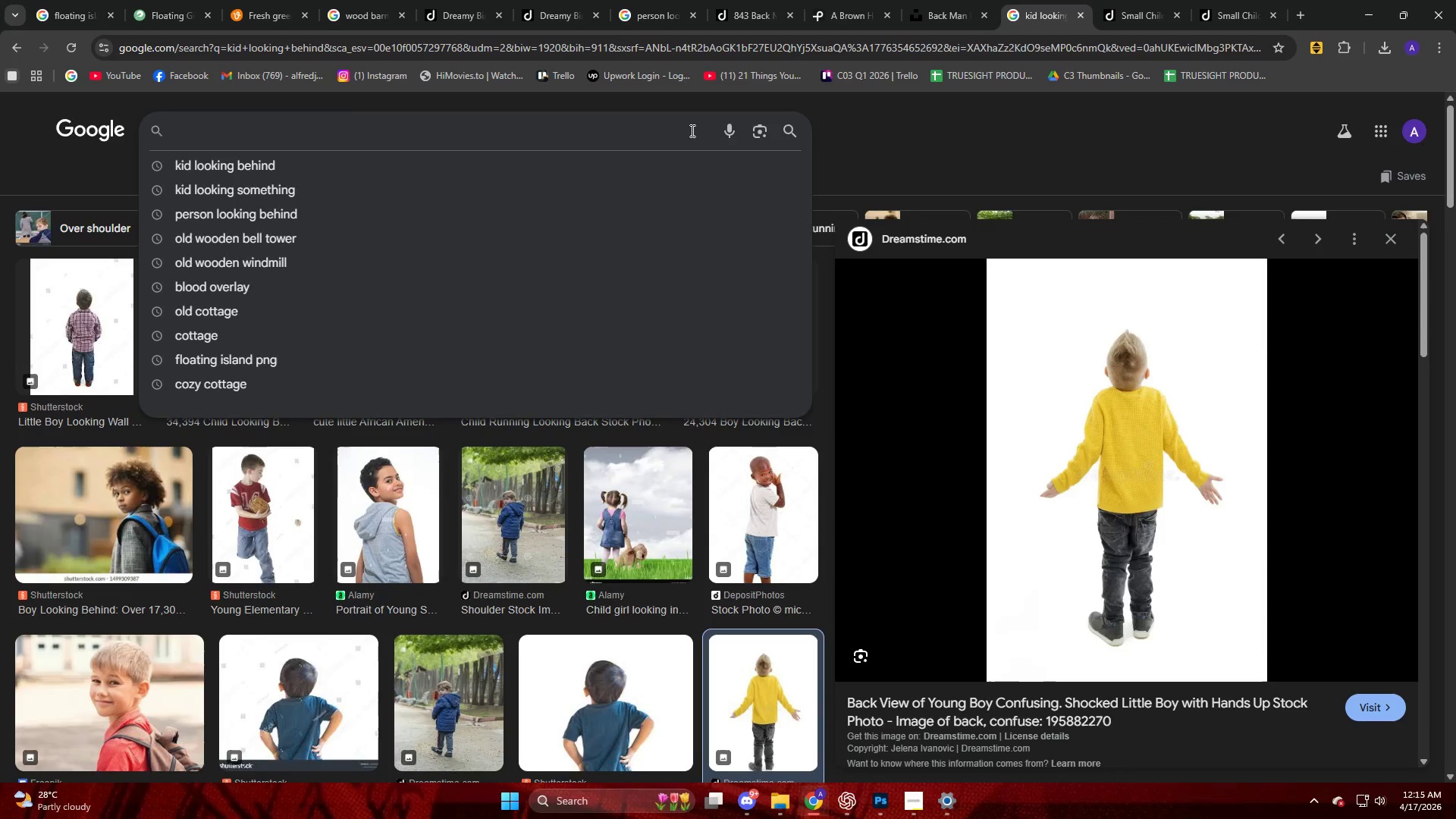 
type(moss )
 